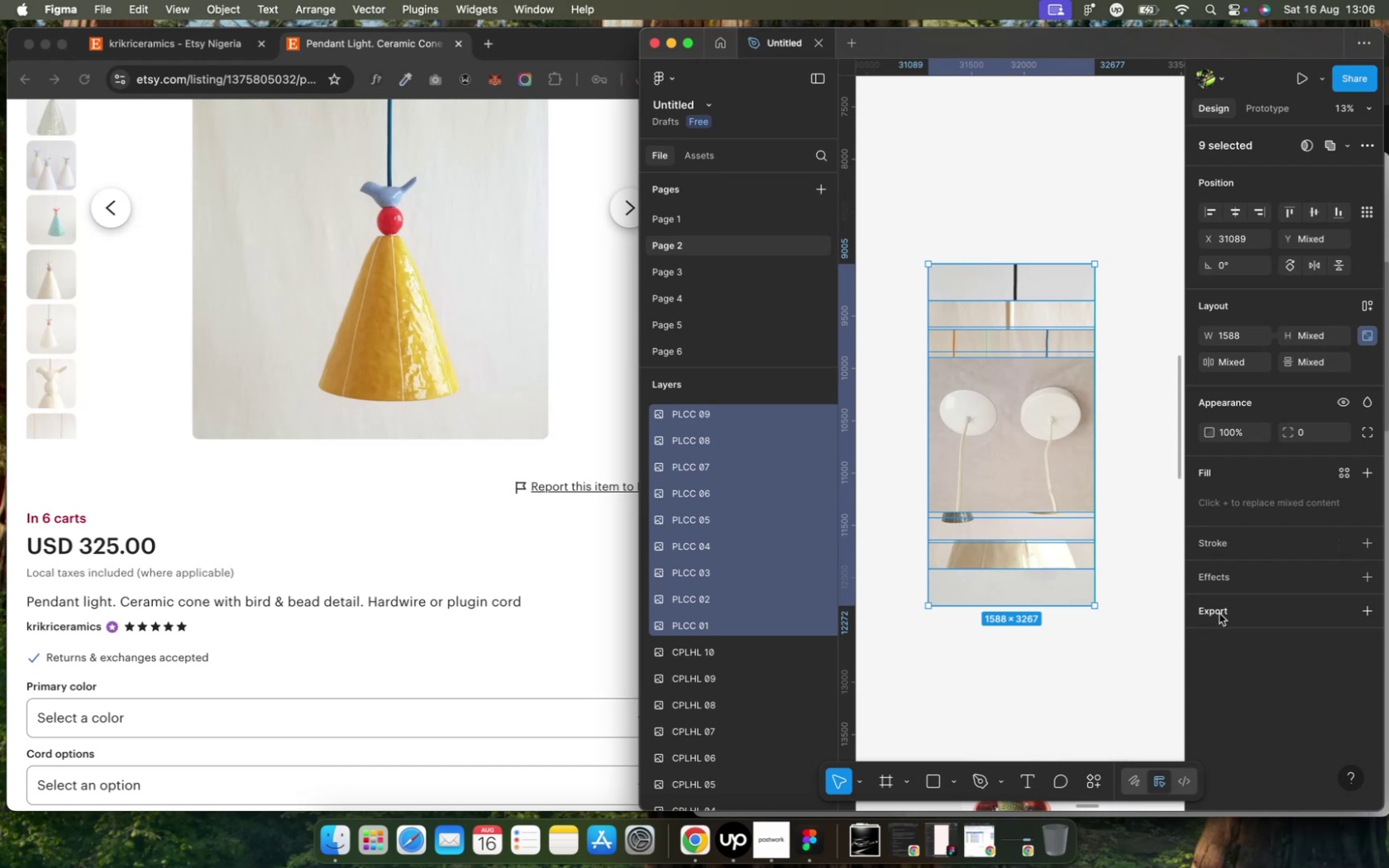 
left_click([1218, 613])
 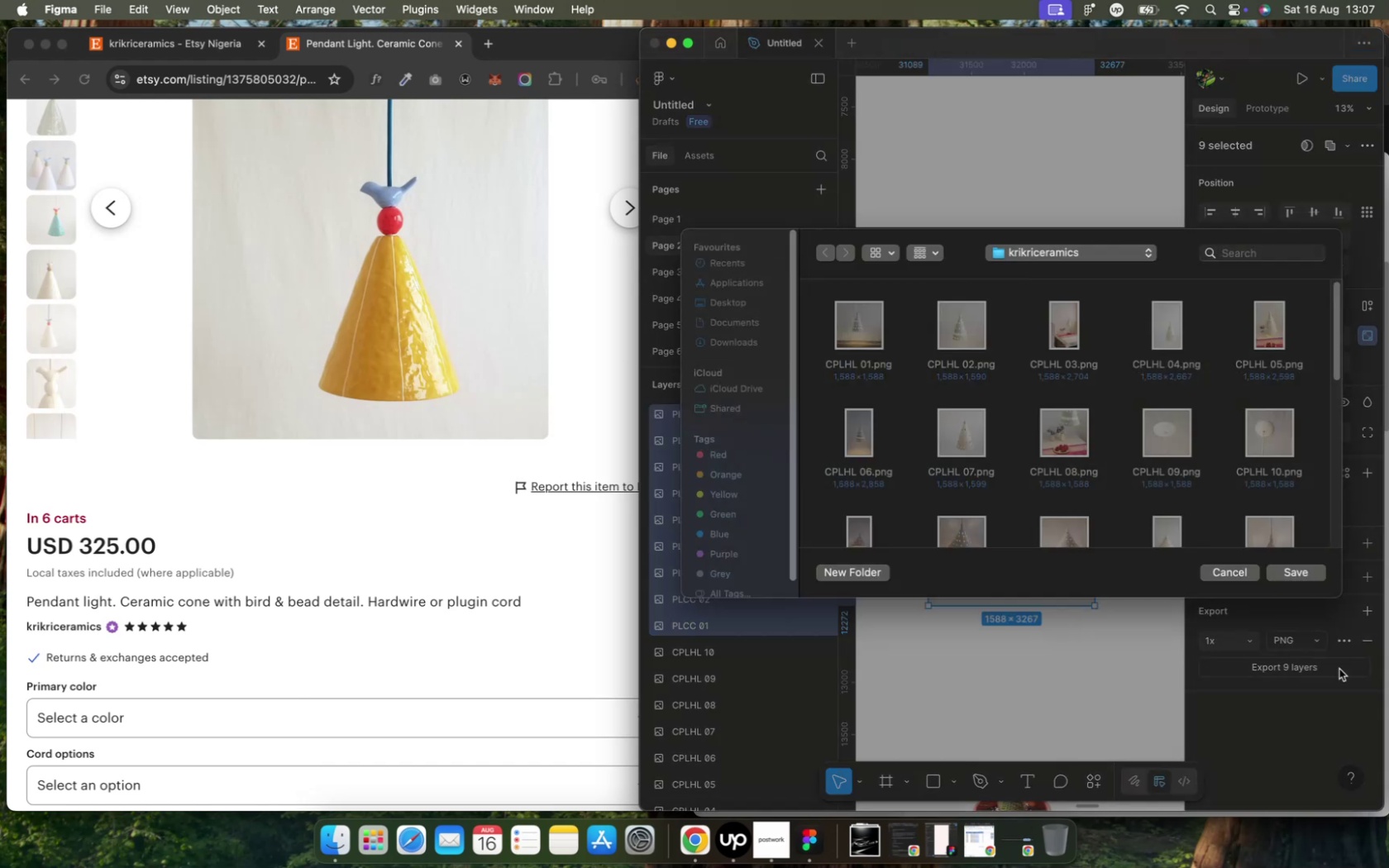 
wait(16.51)
 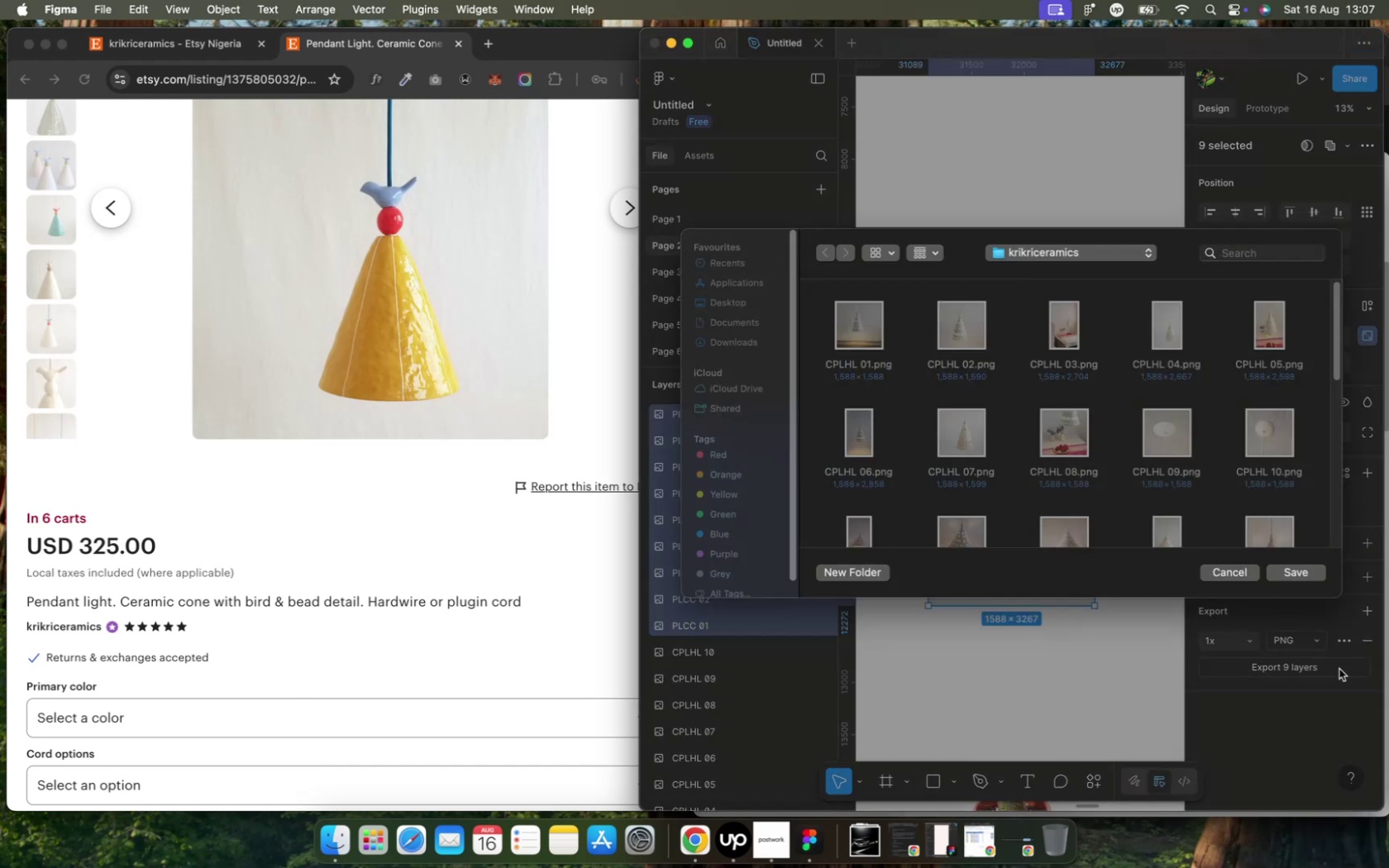 
left_click([1301, 578])
 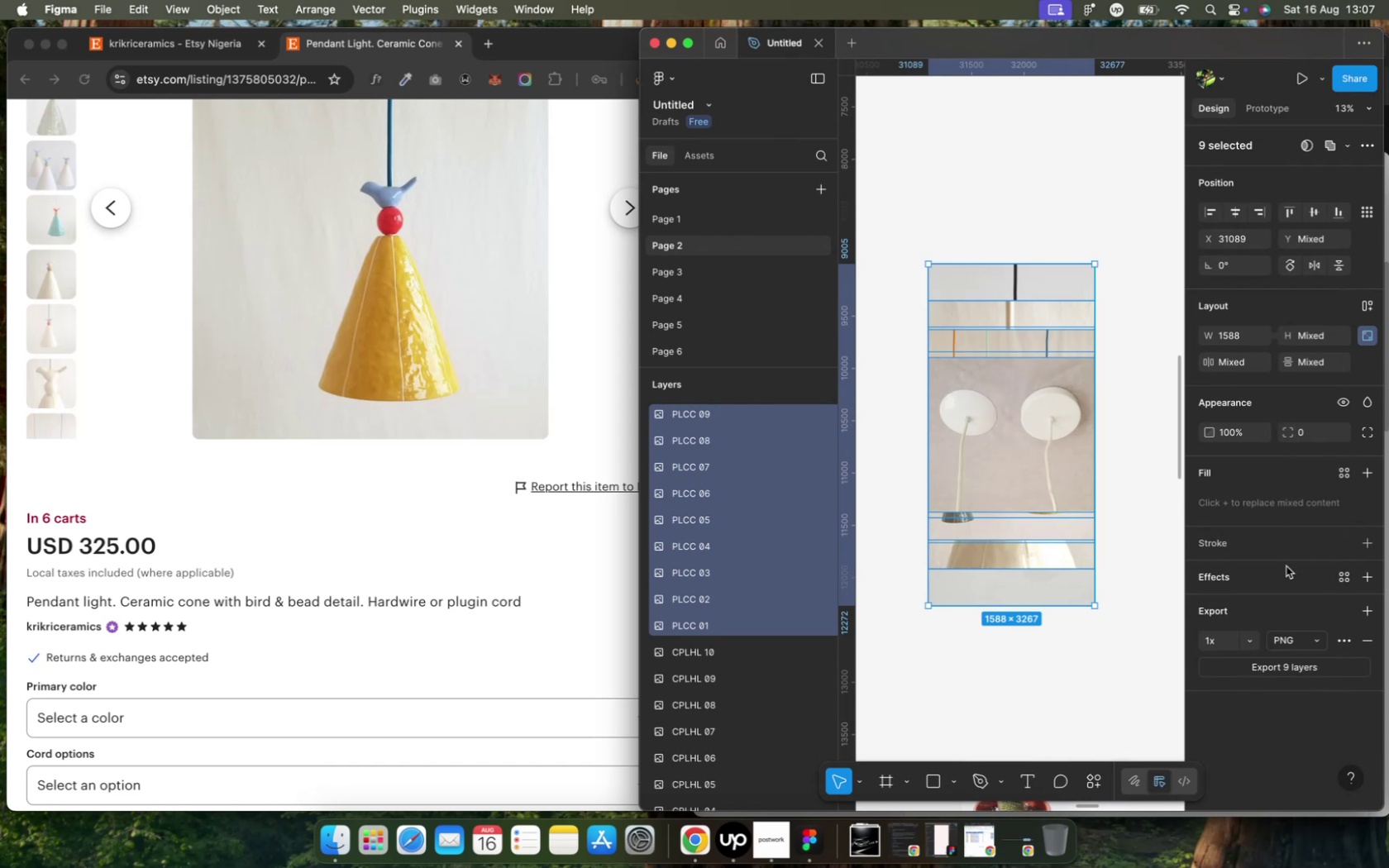 
wait(10.35)
 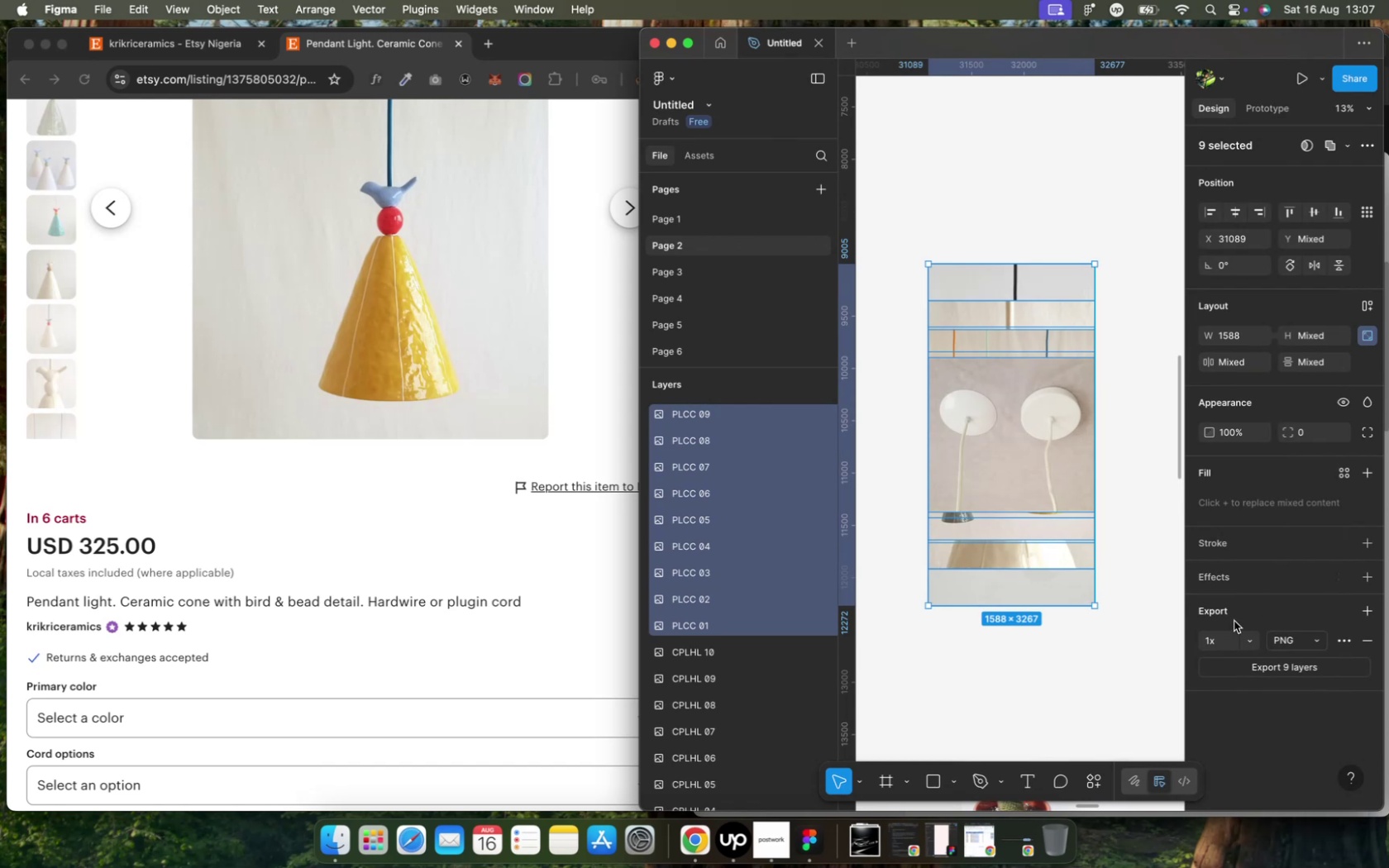 
key(Control+ArrowUp)
 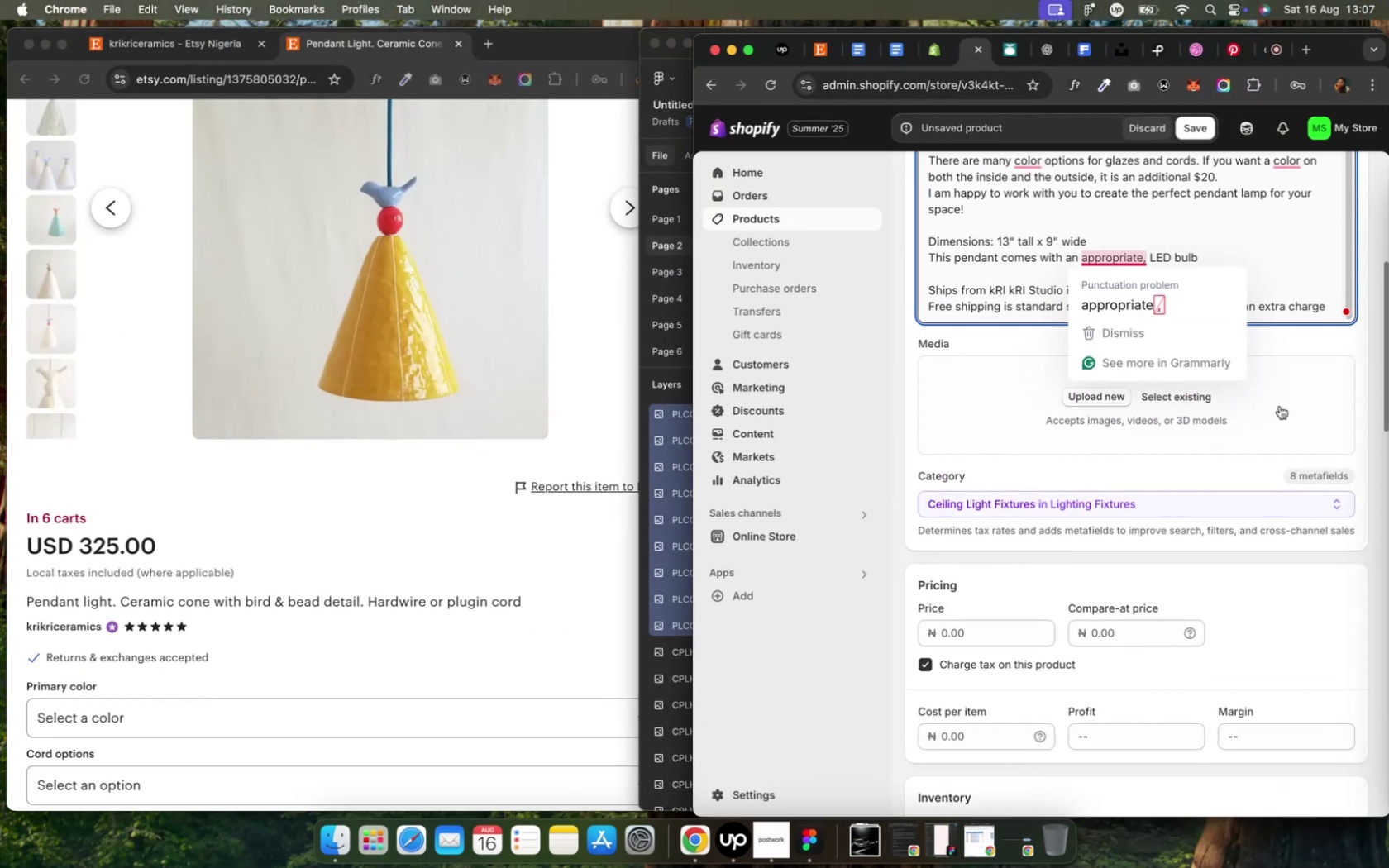 
wait(11.67)
 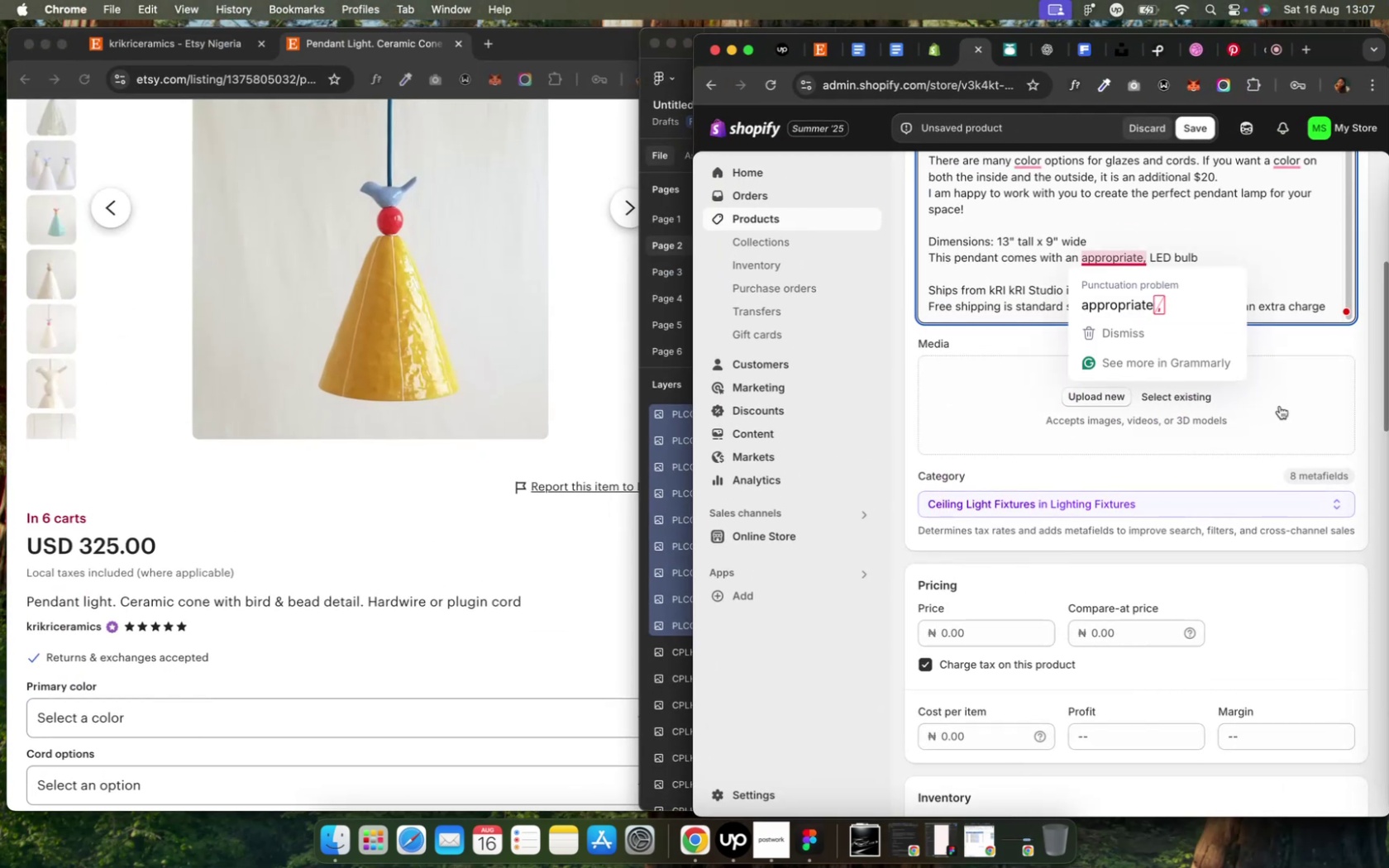 
left_click([1193, 401])
 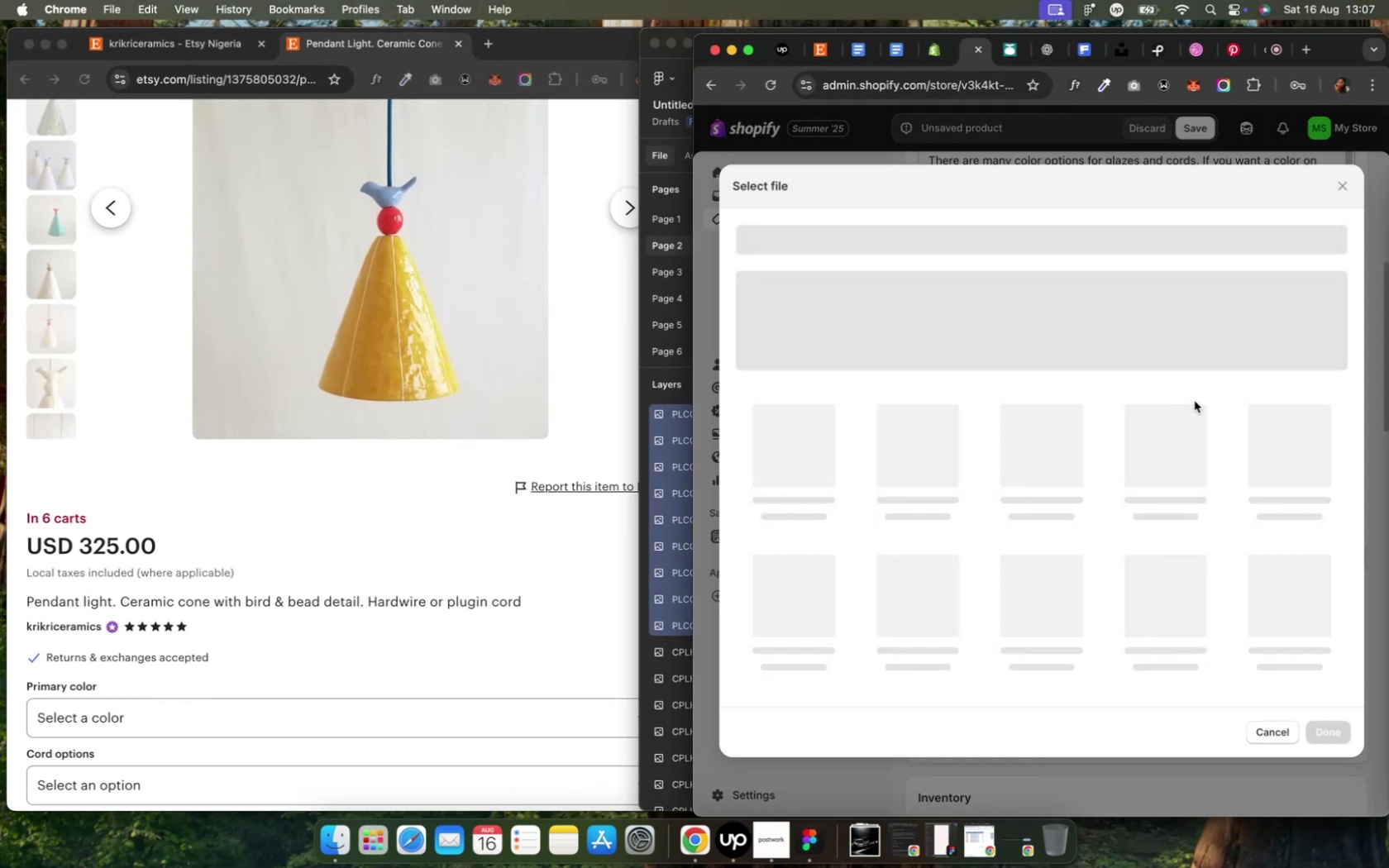 
mouse_move([1078, 395])
 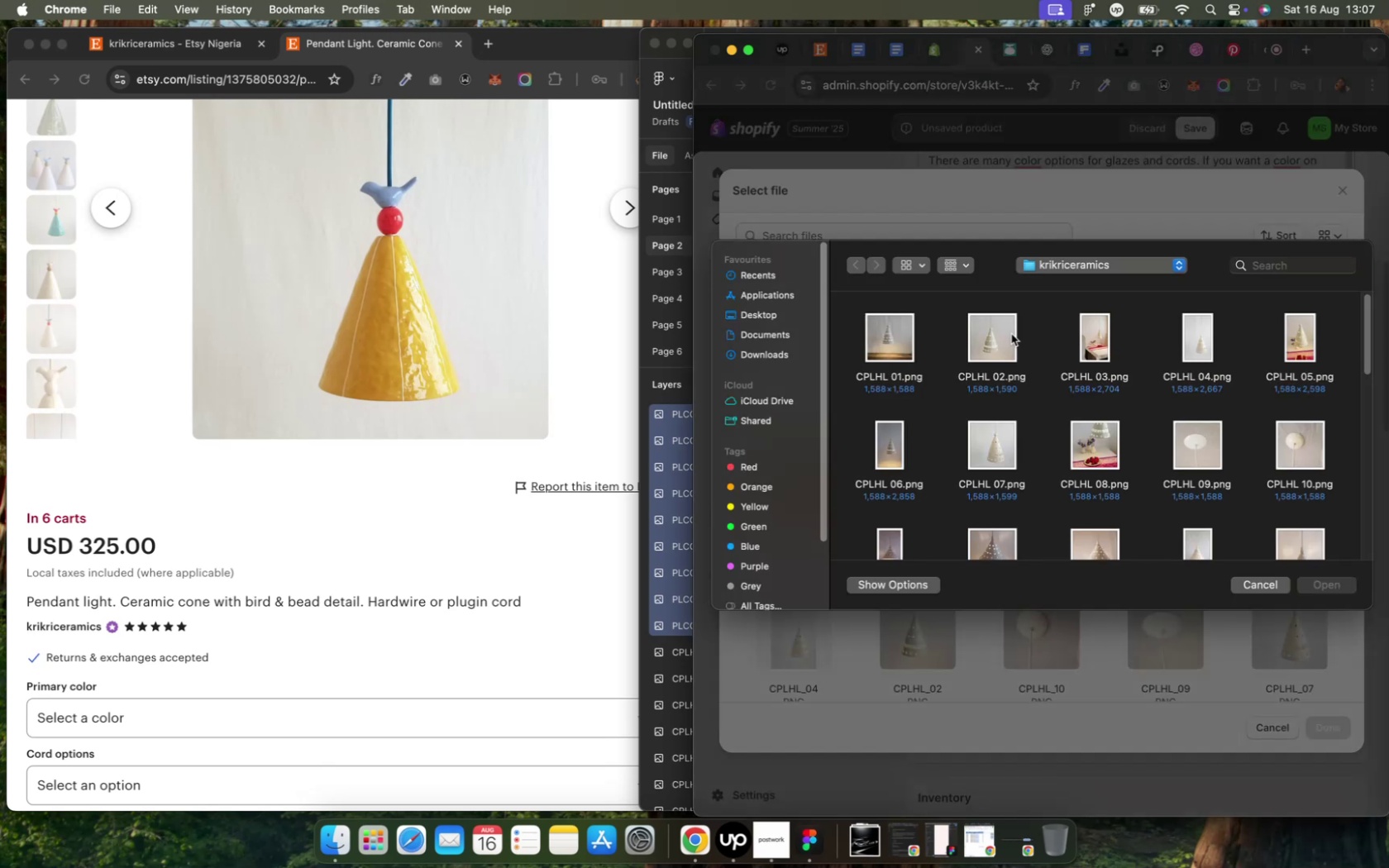 
wait(9.82)
 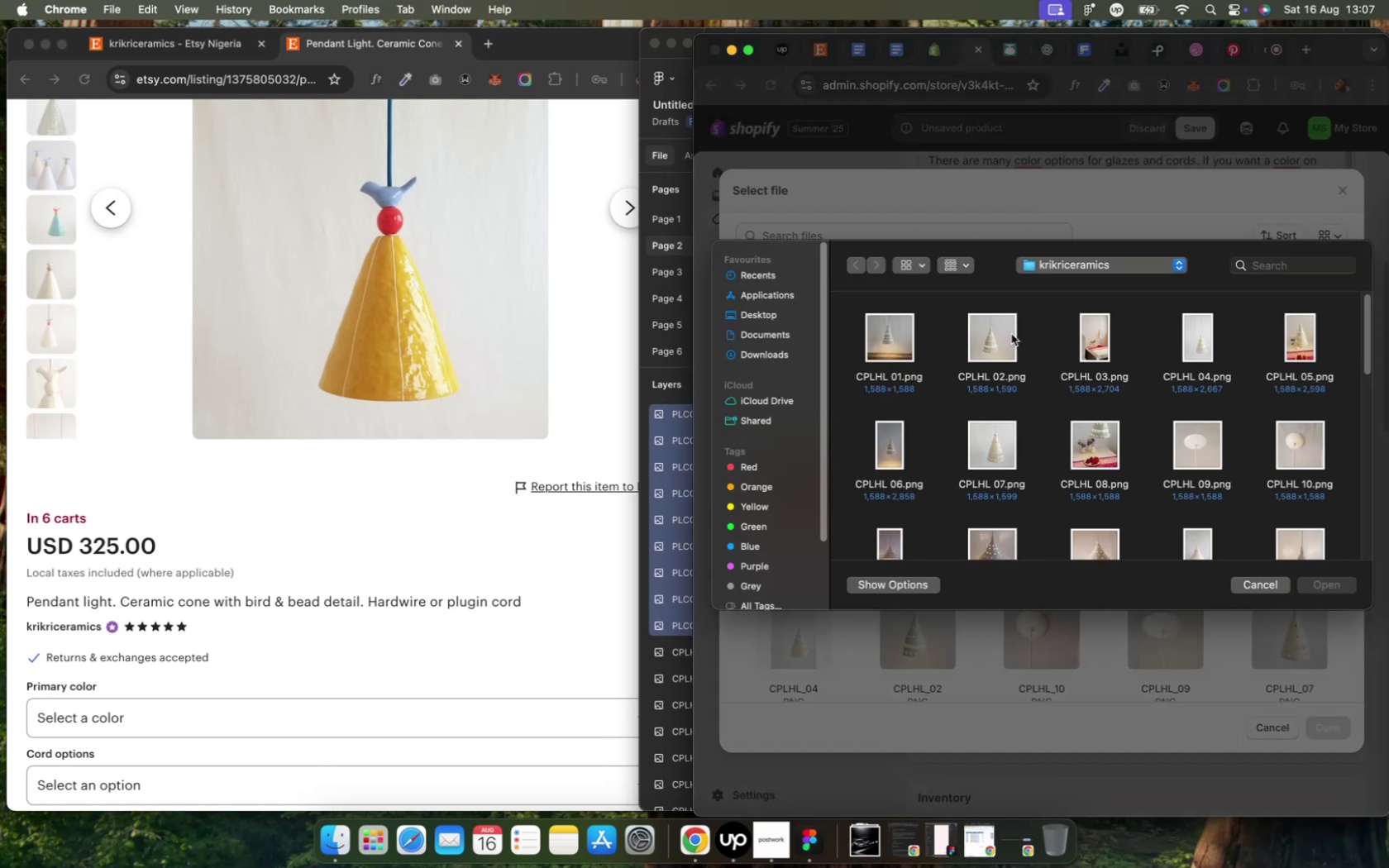 
scroll: coordinate [1045, 429], scroll_direction: down, amount: 6.0
 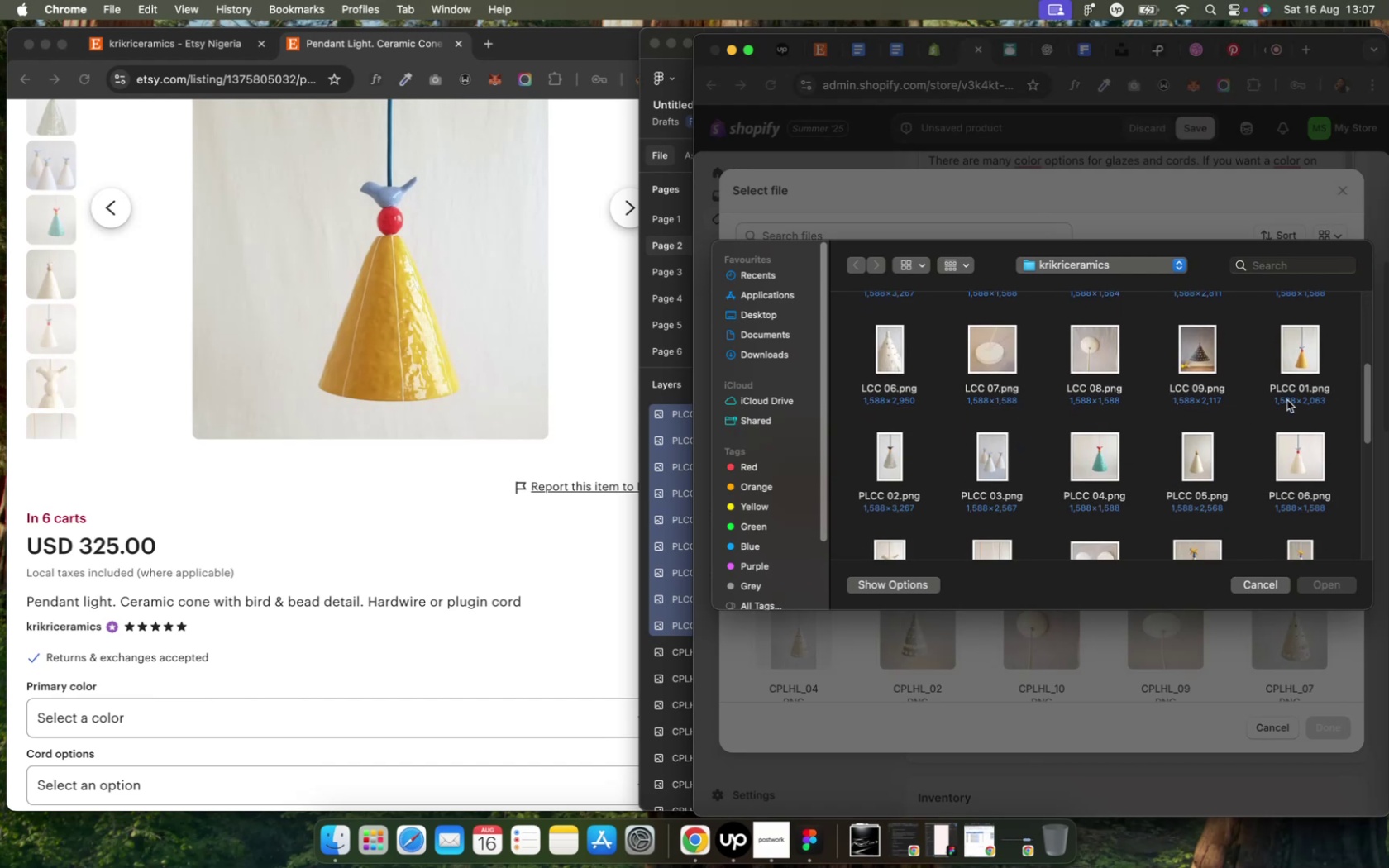 
left_click([1305, 353])
 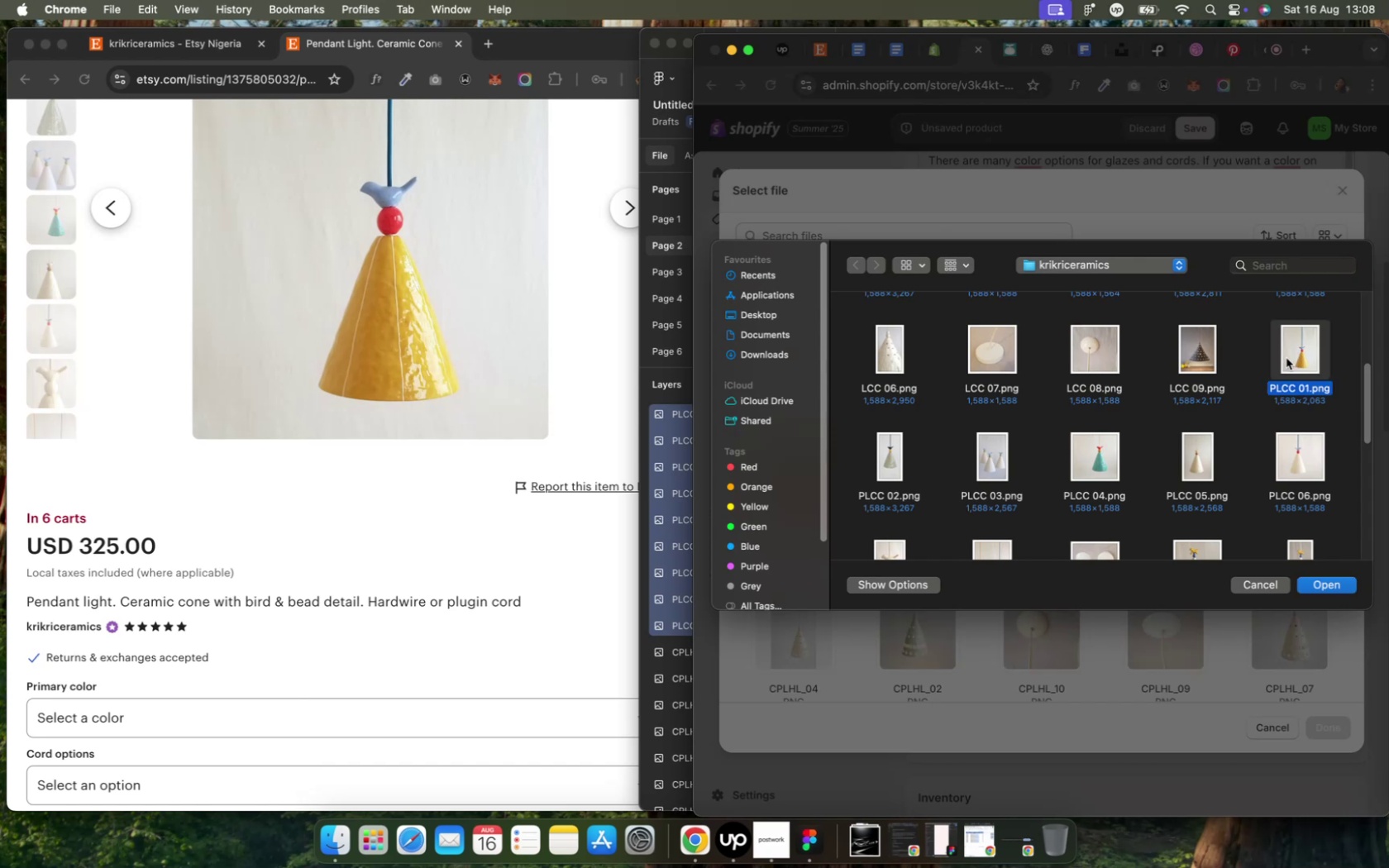 
hold_key(key=ShiftLeft, duration=8.58)
left_click([905, 460])
 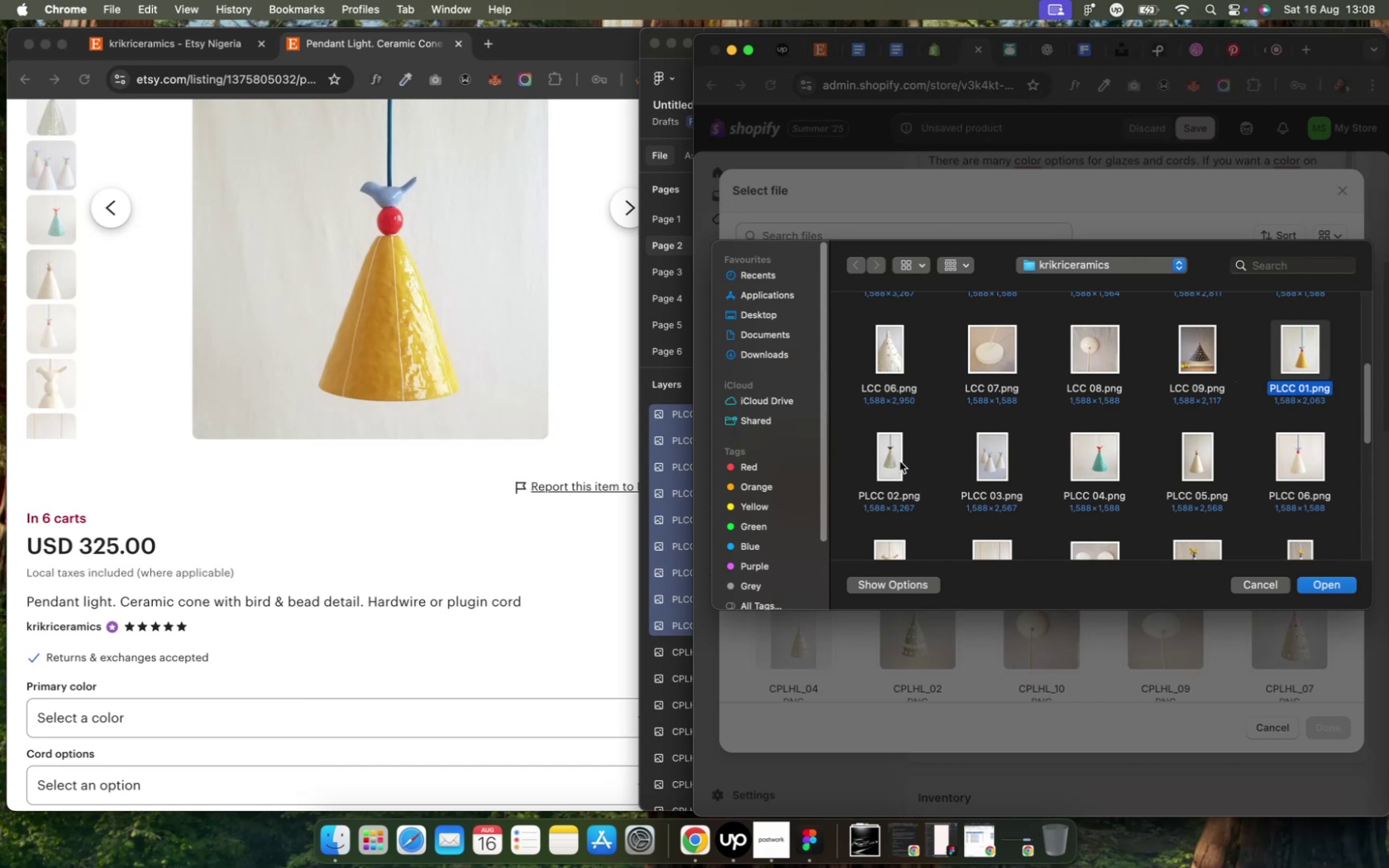 
left_click([890, 460])
 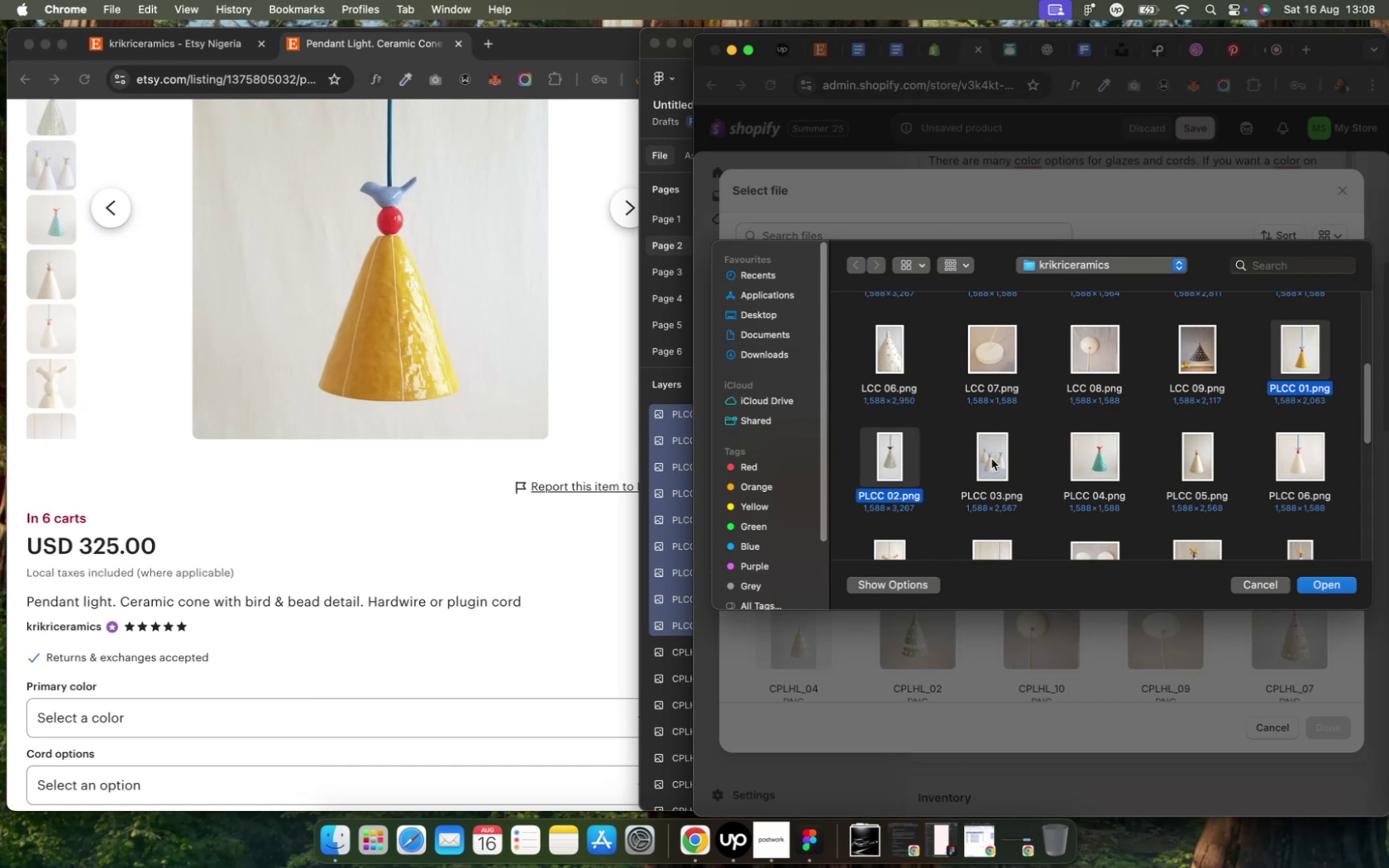 
left_click([990, 459])
 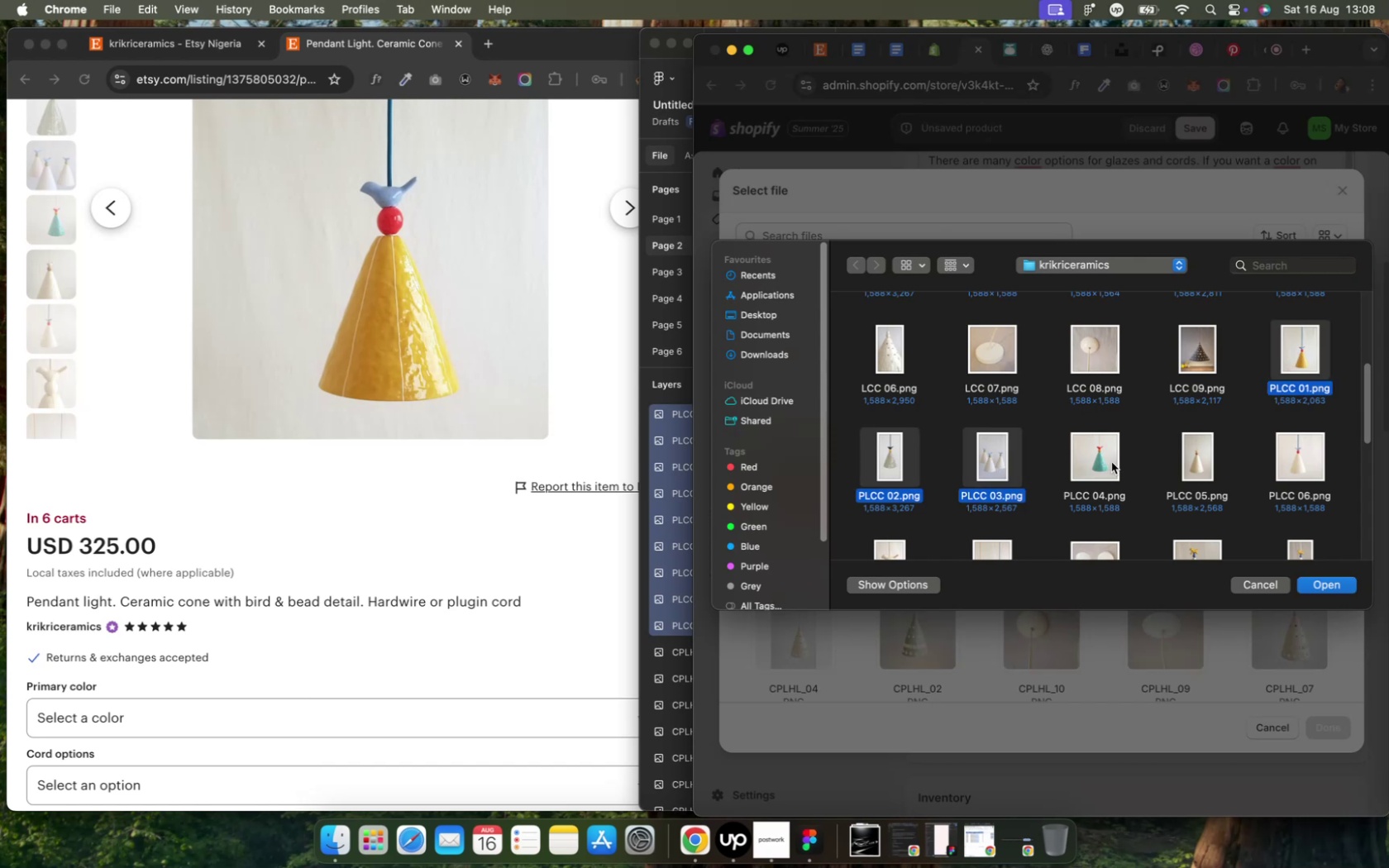 
left_click([1110, 462])
 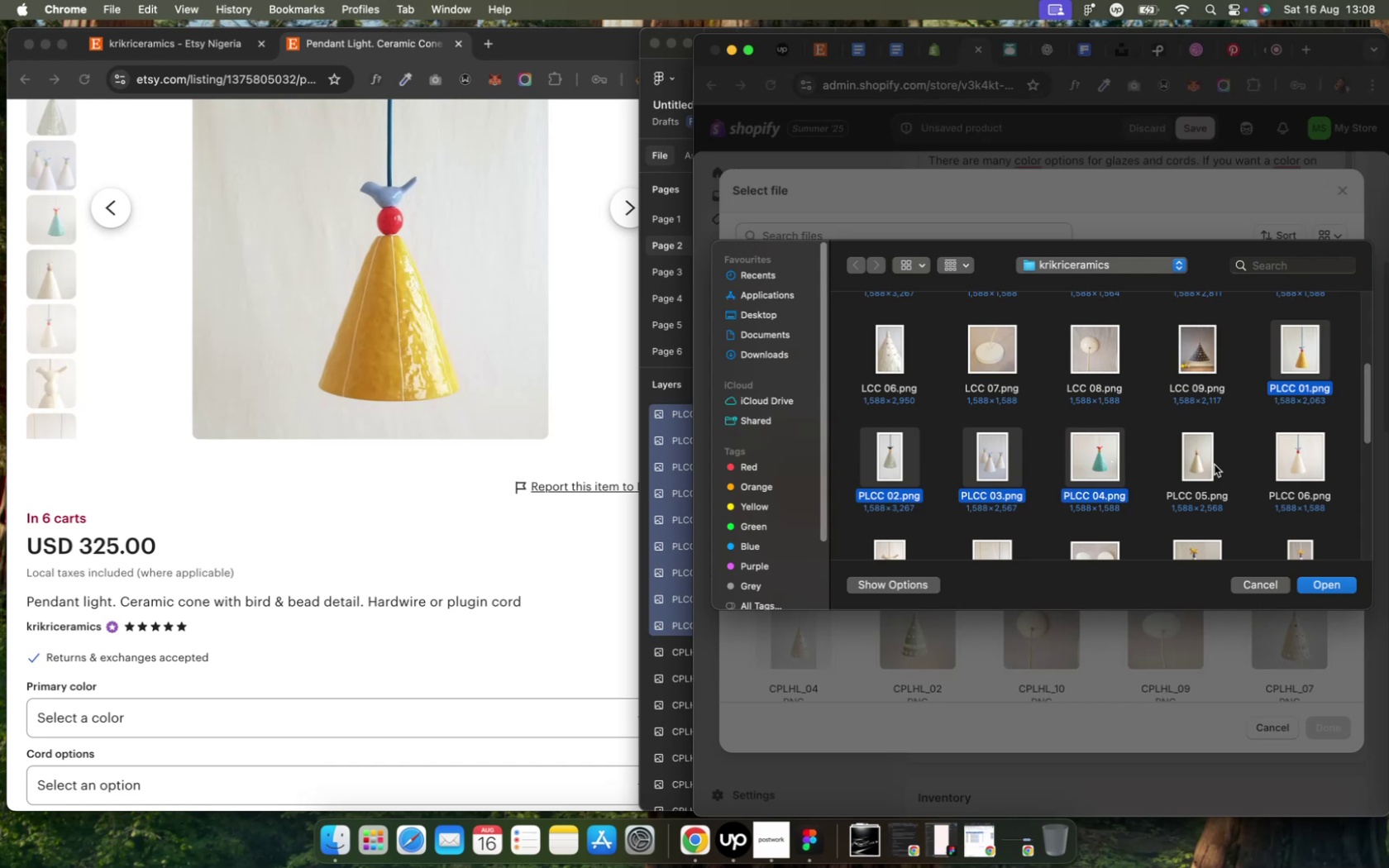 
left_click([1206, 465])
 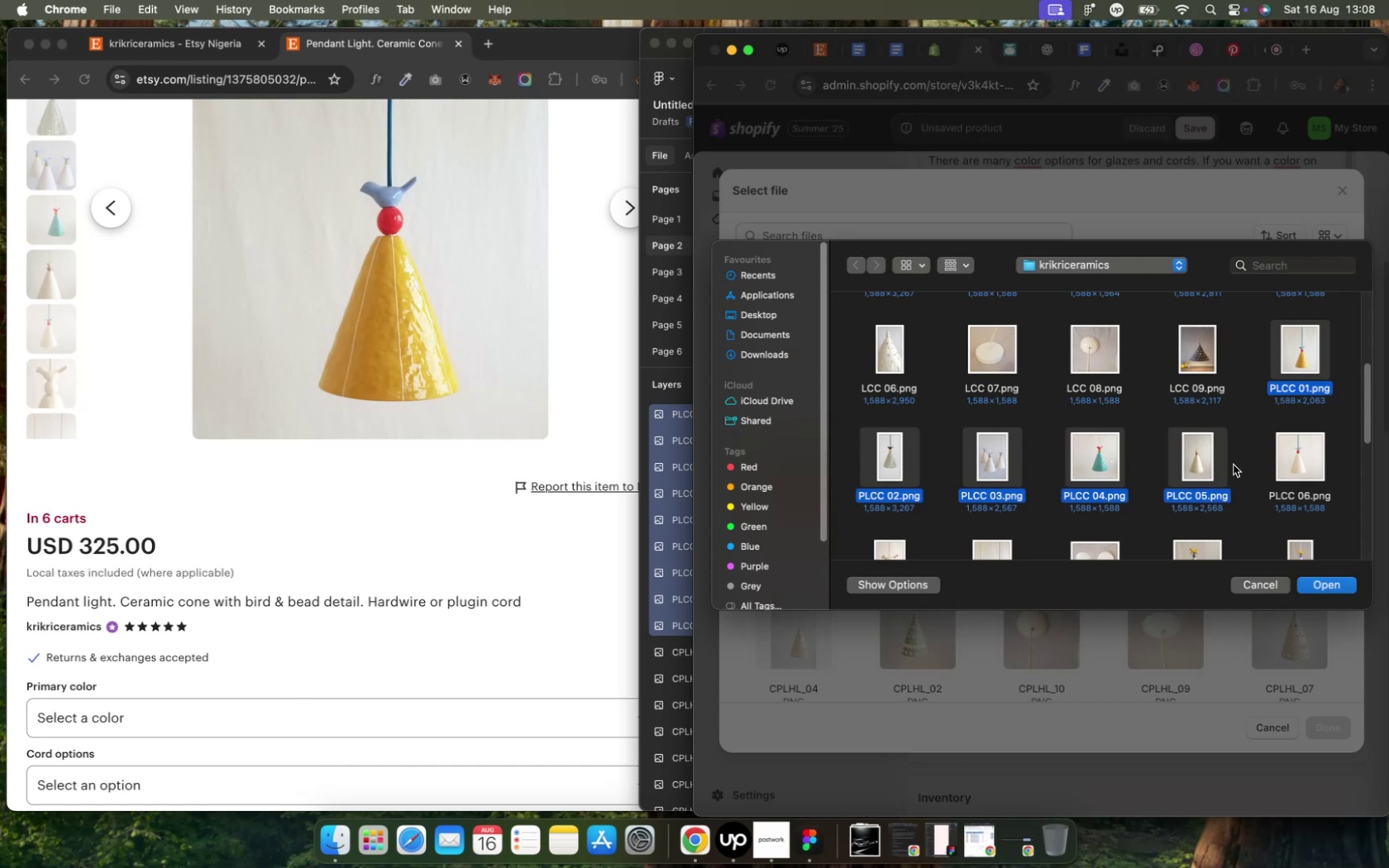 
left_click([1309, 463])
 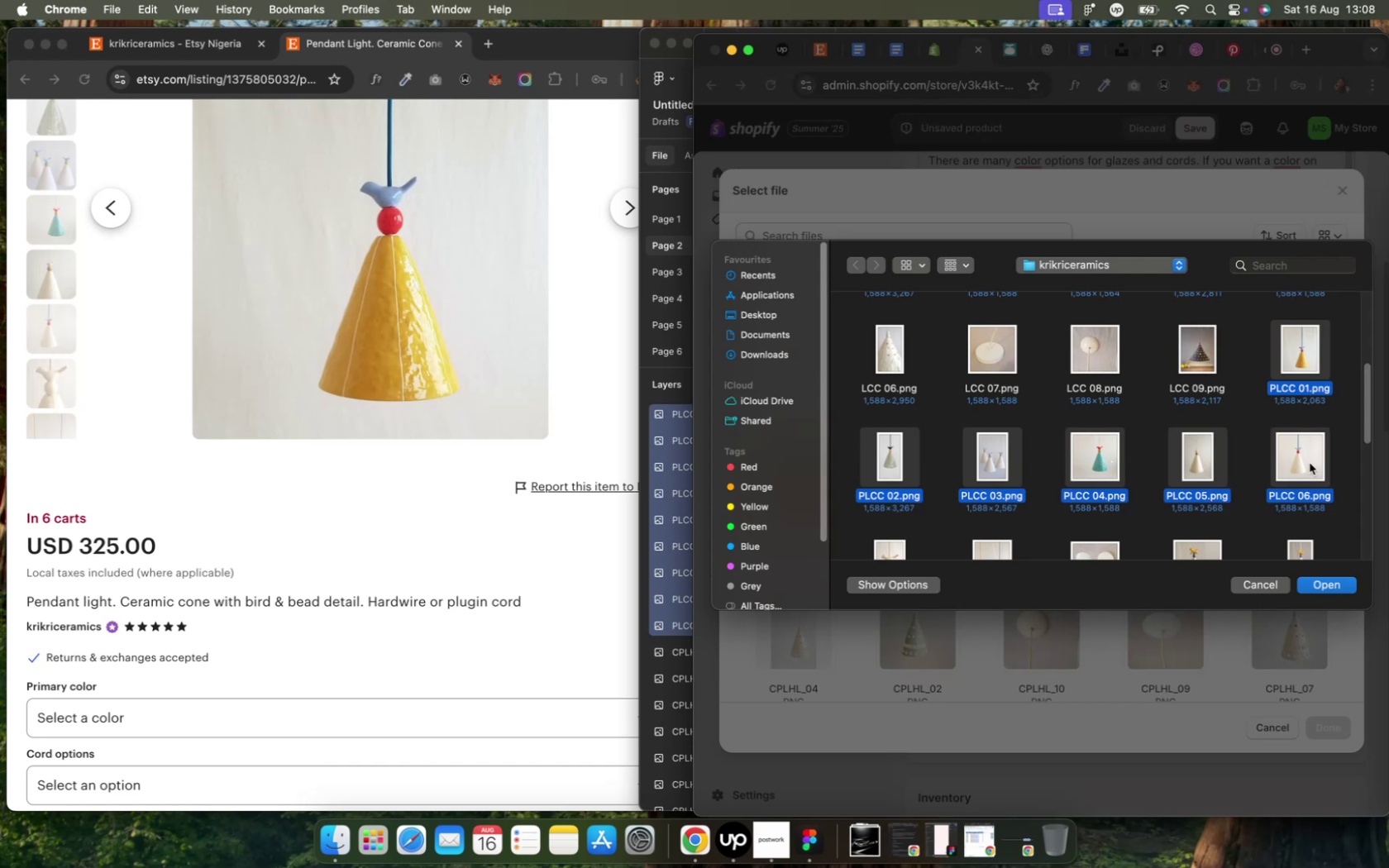 
scroll: coordinate [1191, 477], scroll_direction: down, amount: 13.0
 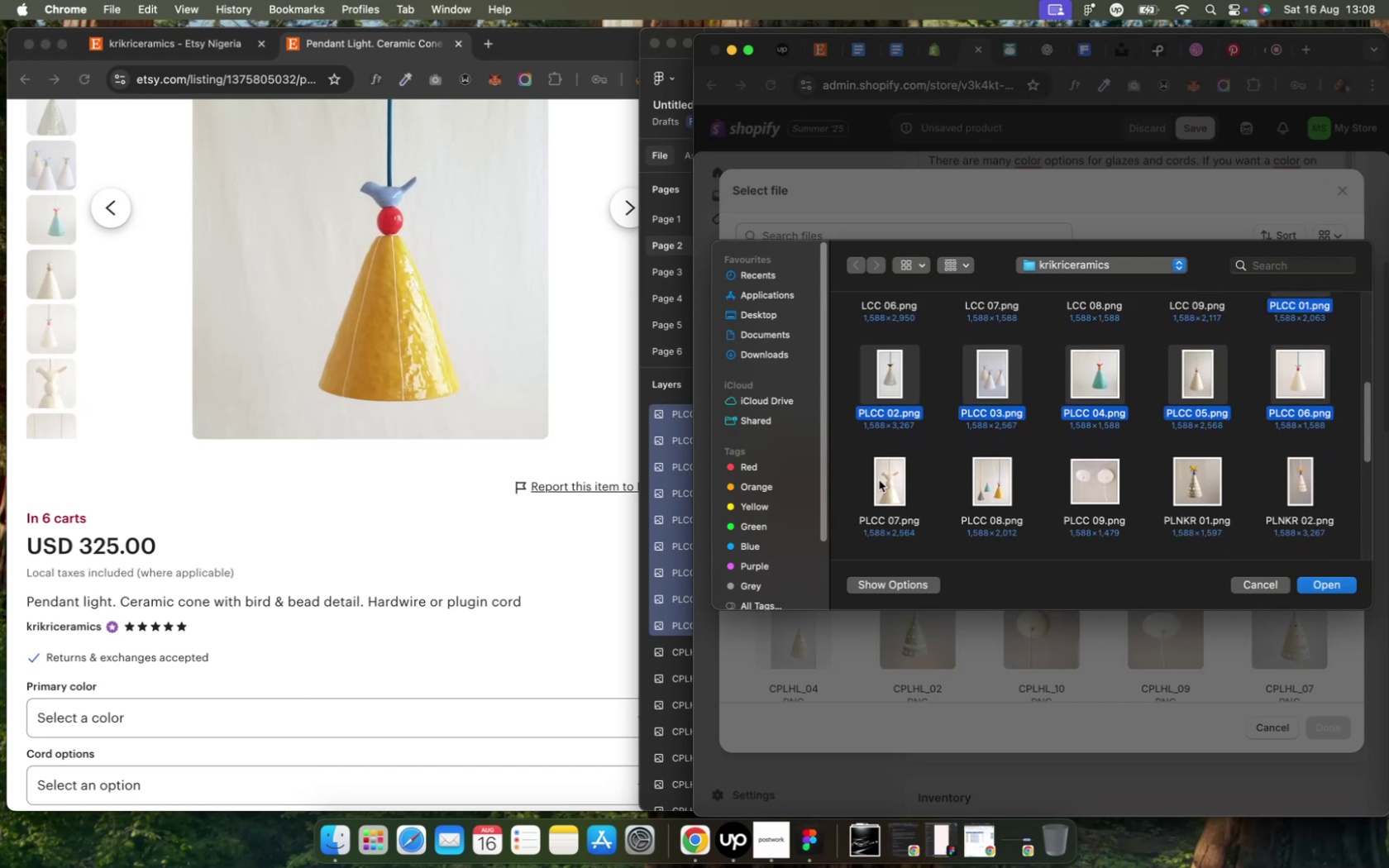 
hold_key(key=ShiftLeft, duration=2.89)
left_click([883, 479])
 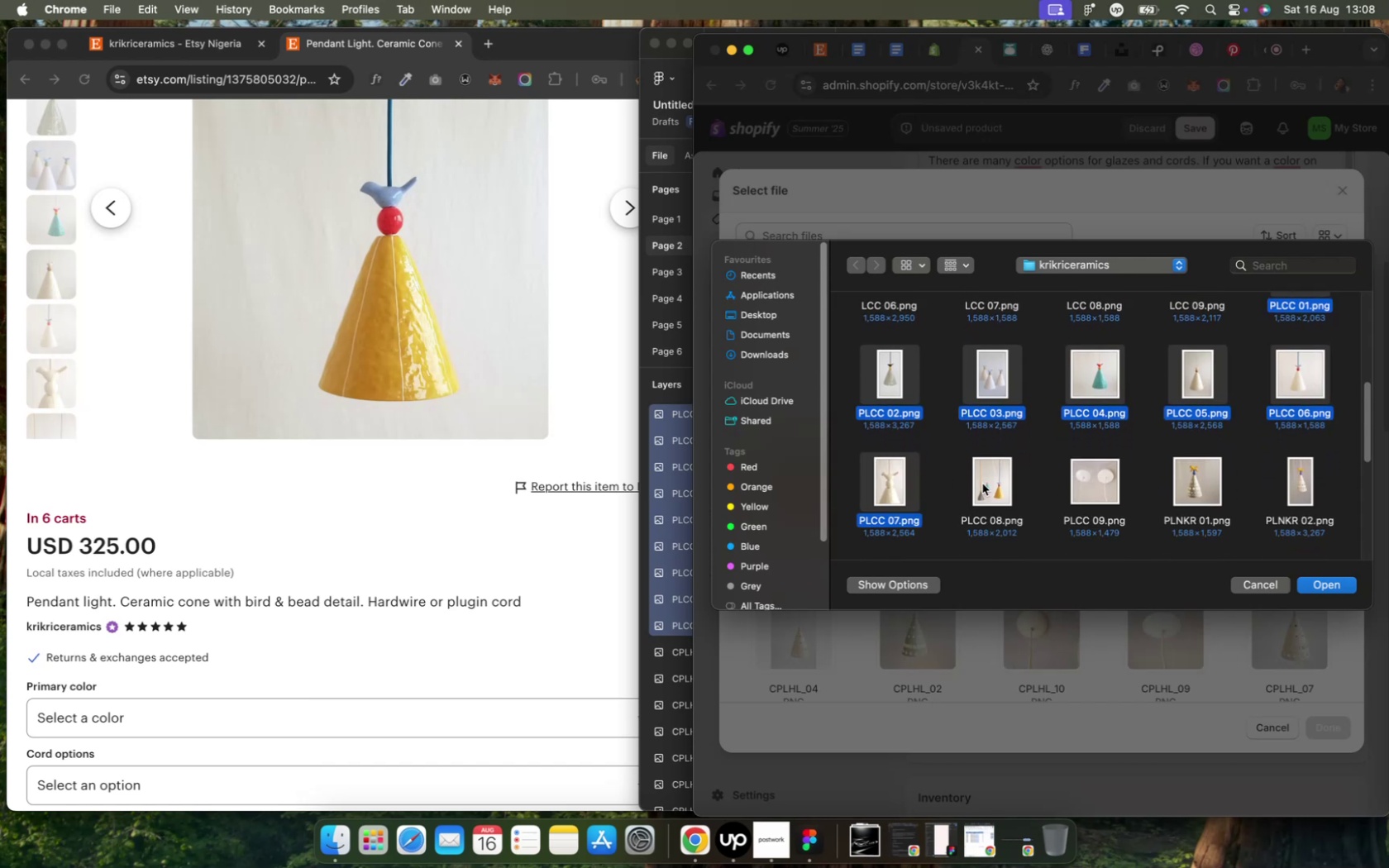 
left_click([994, 483])
 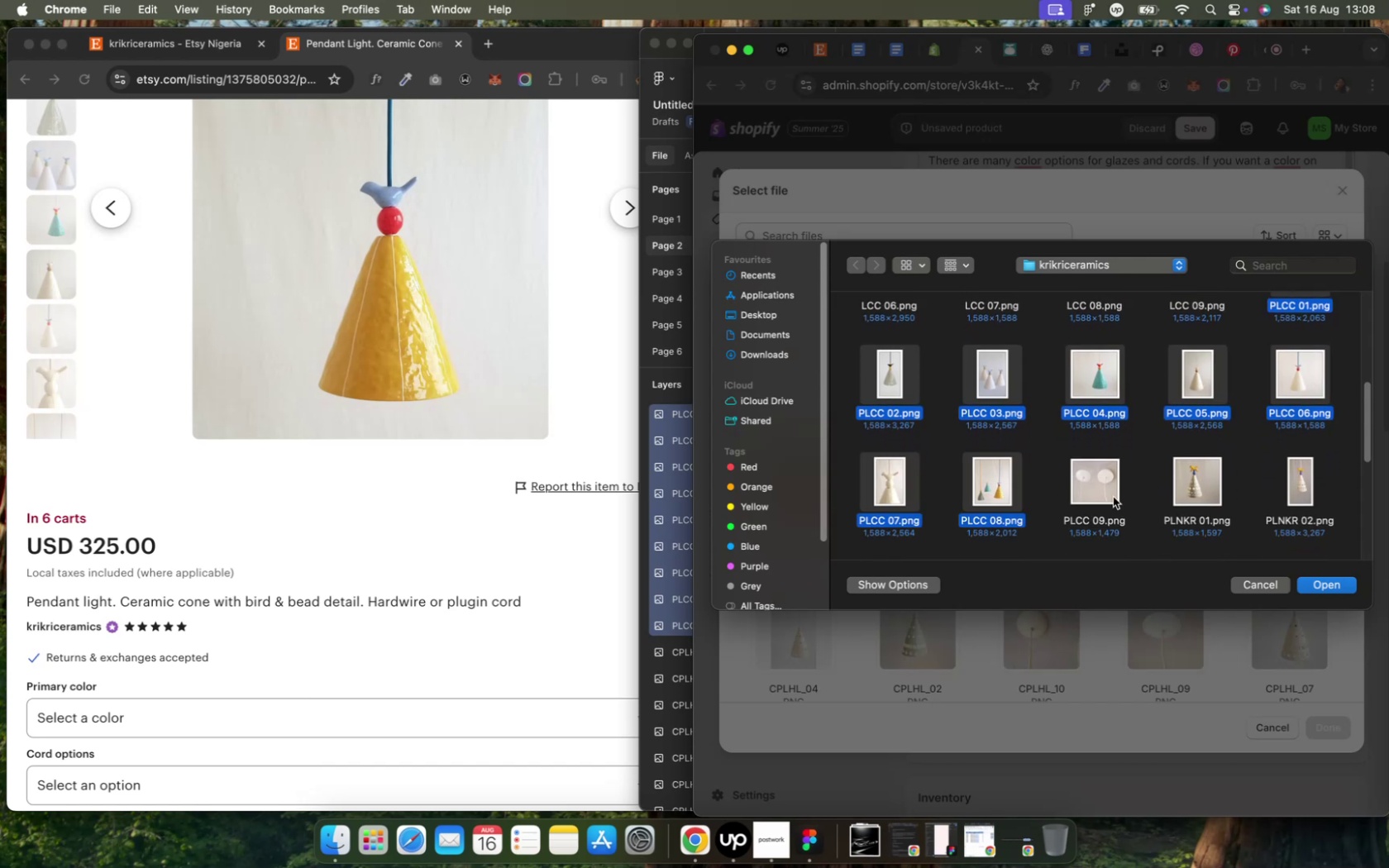 
left_click([1108, 481])
 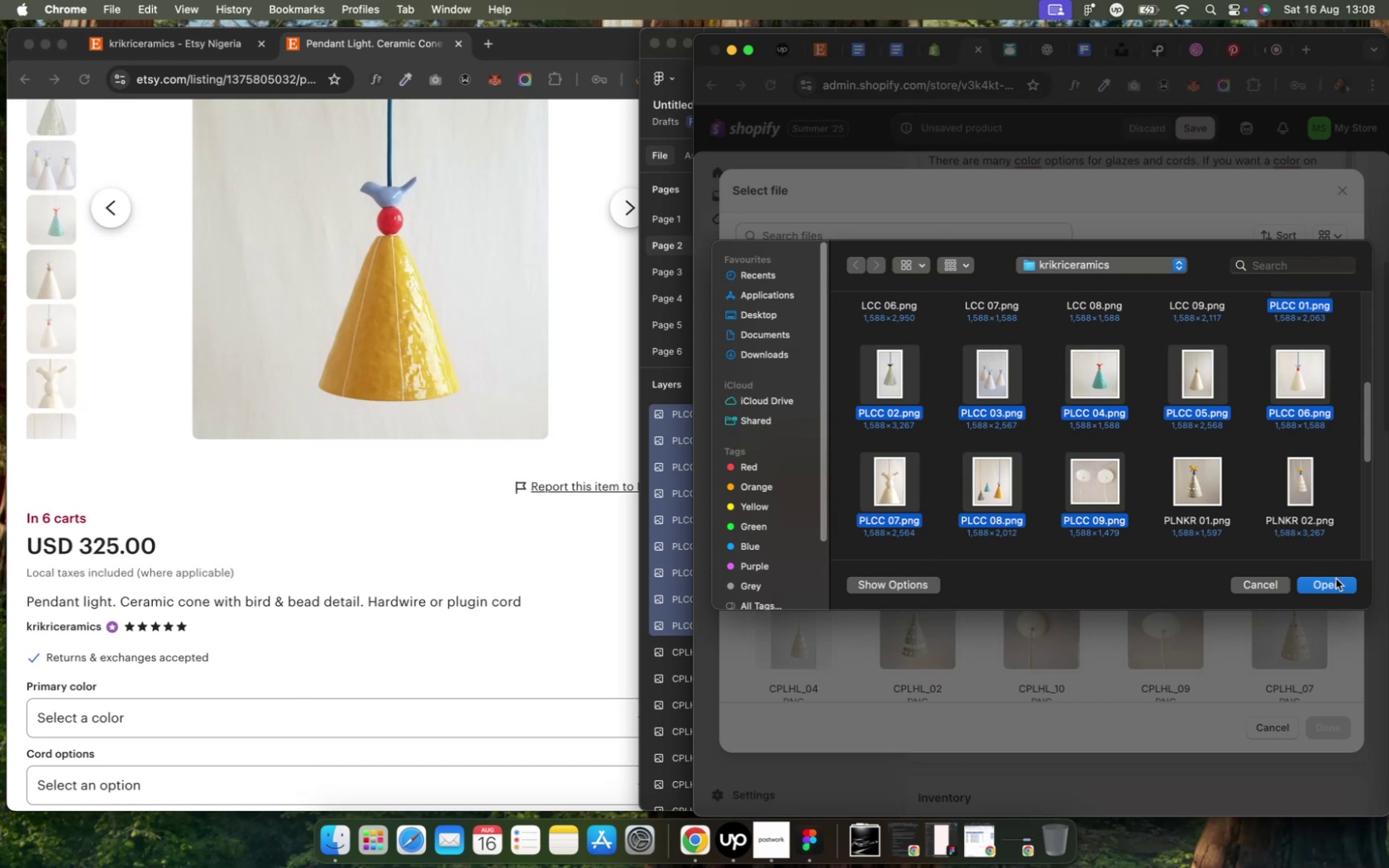 
left_click([1330, 584])
 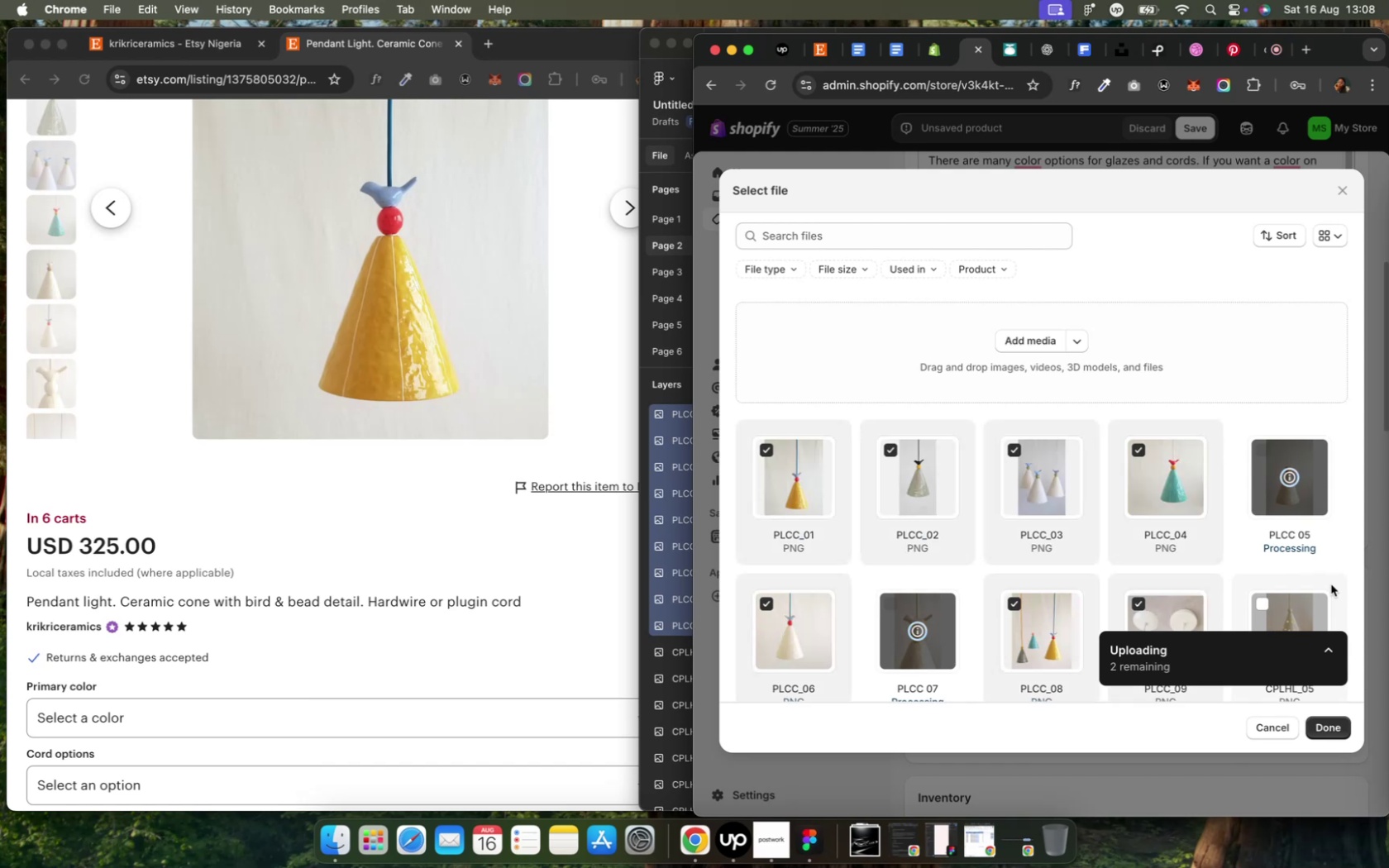 
wait(15.37)
 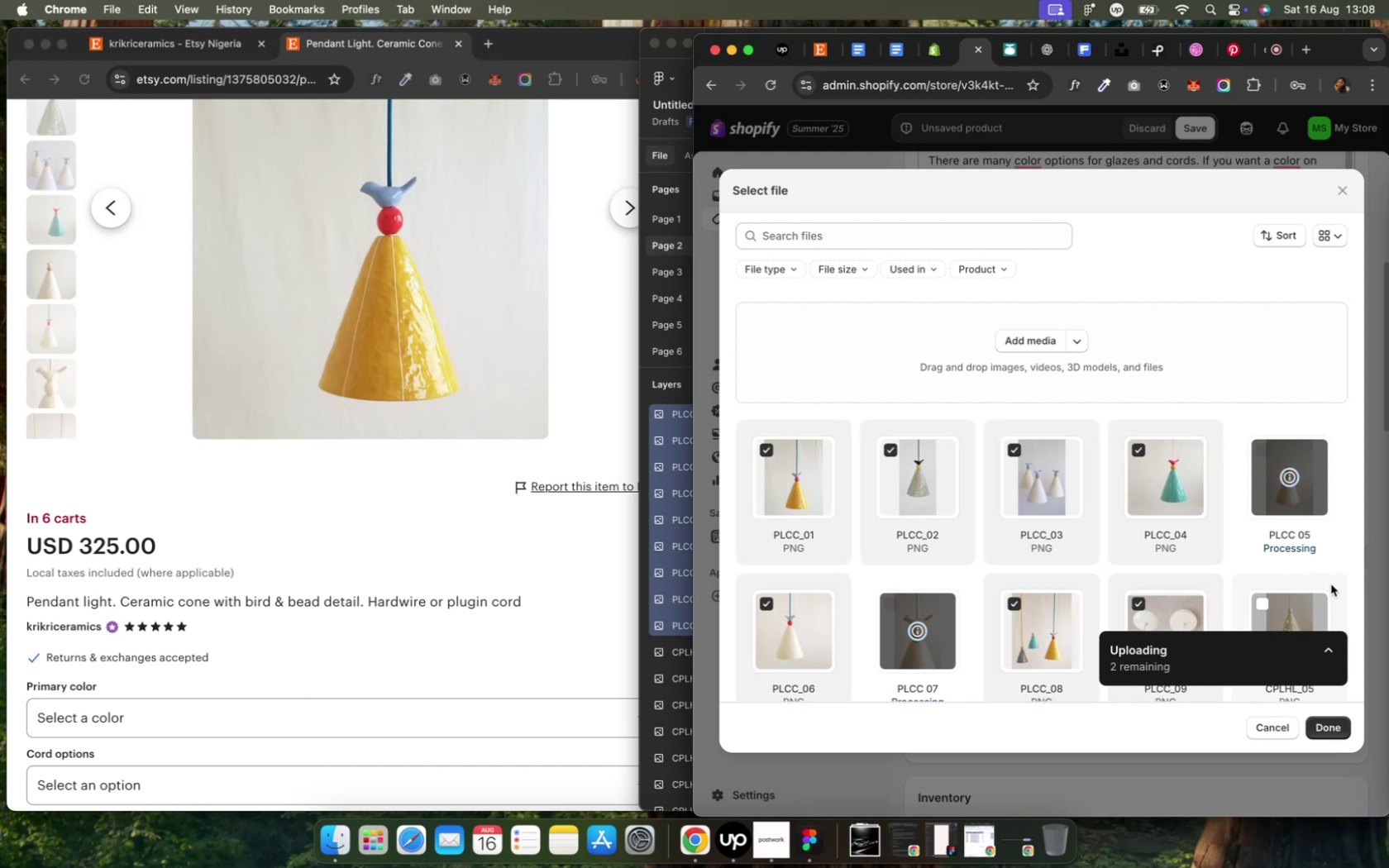 
left_click([1336, 727])
 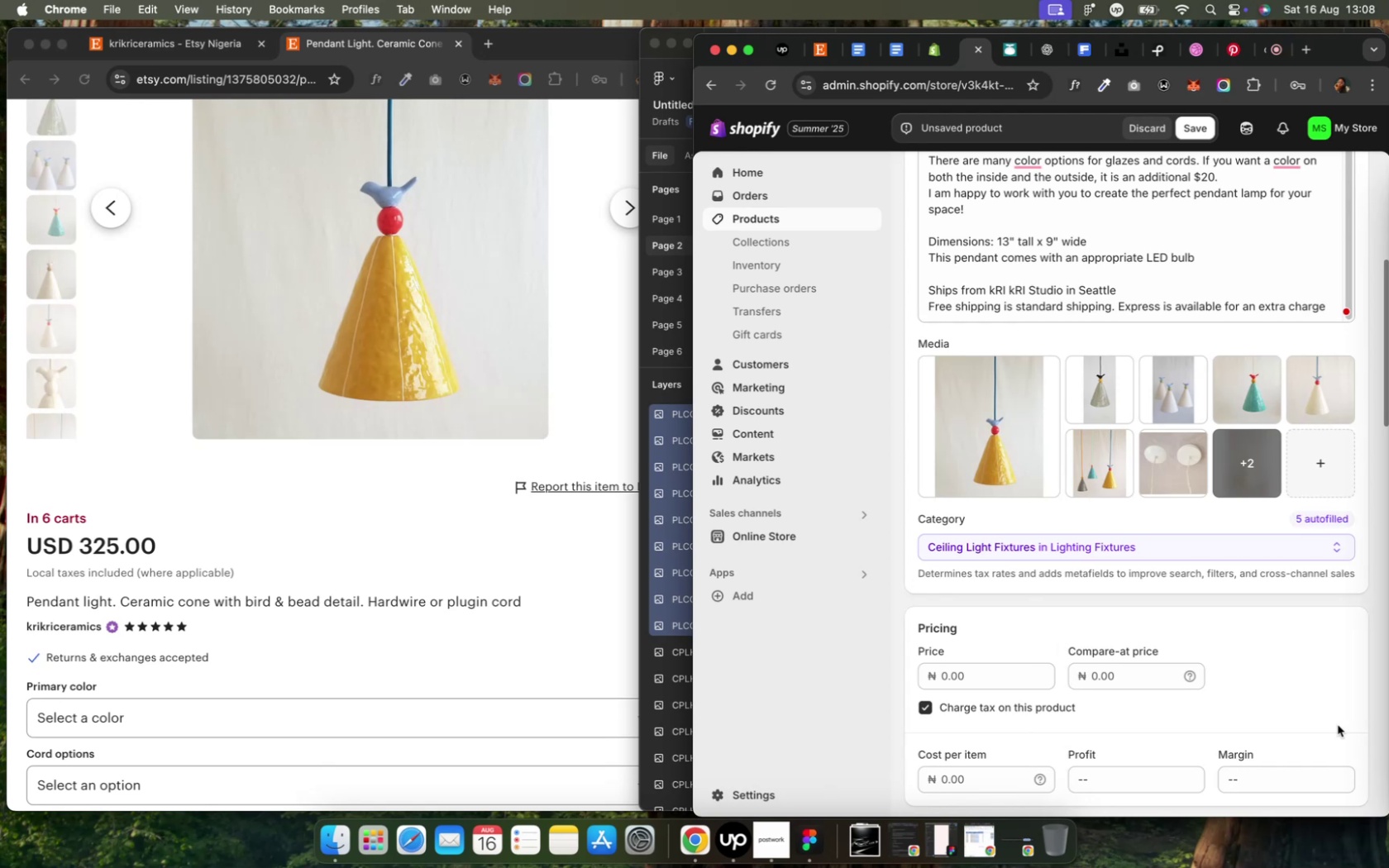 
wait(12.99)
 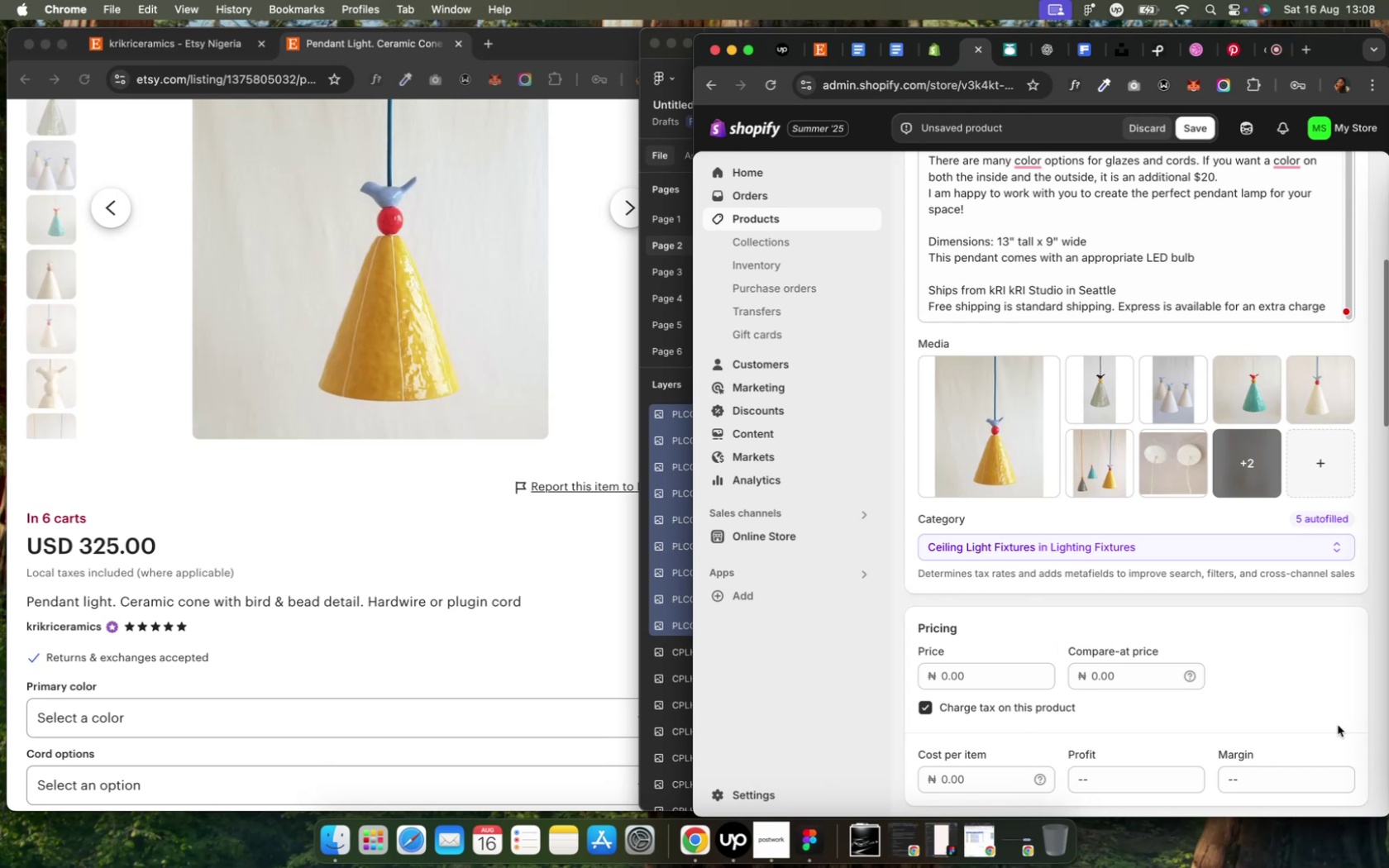 
left_click([1244, 462])
 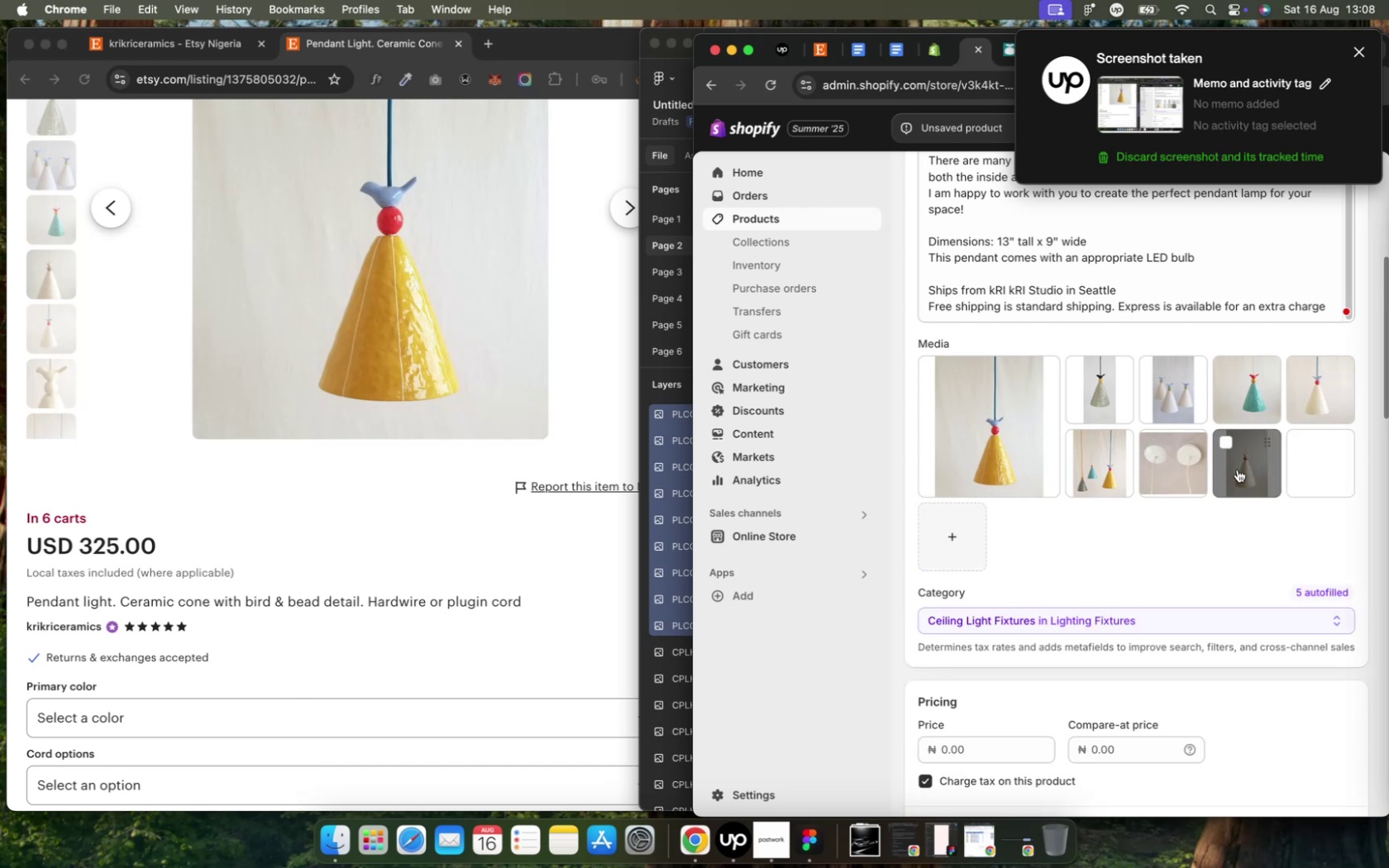 
mouse_move([1232, 463])
 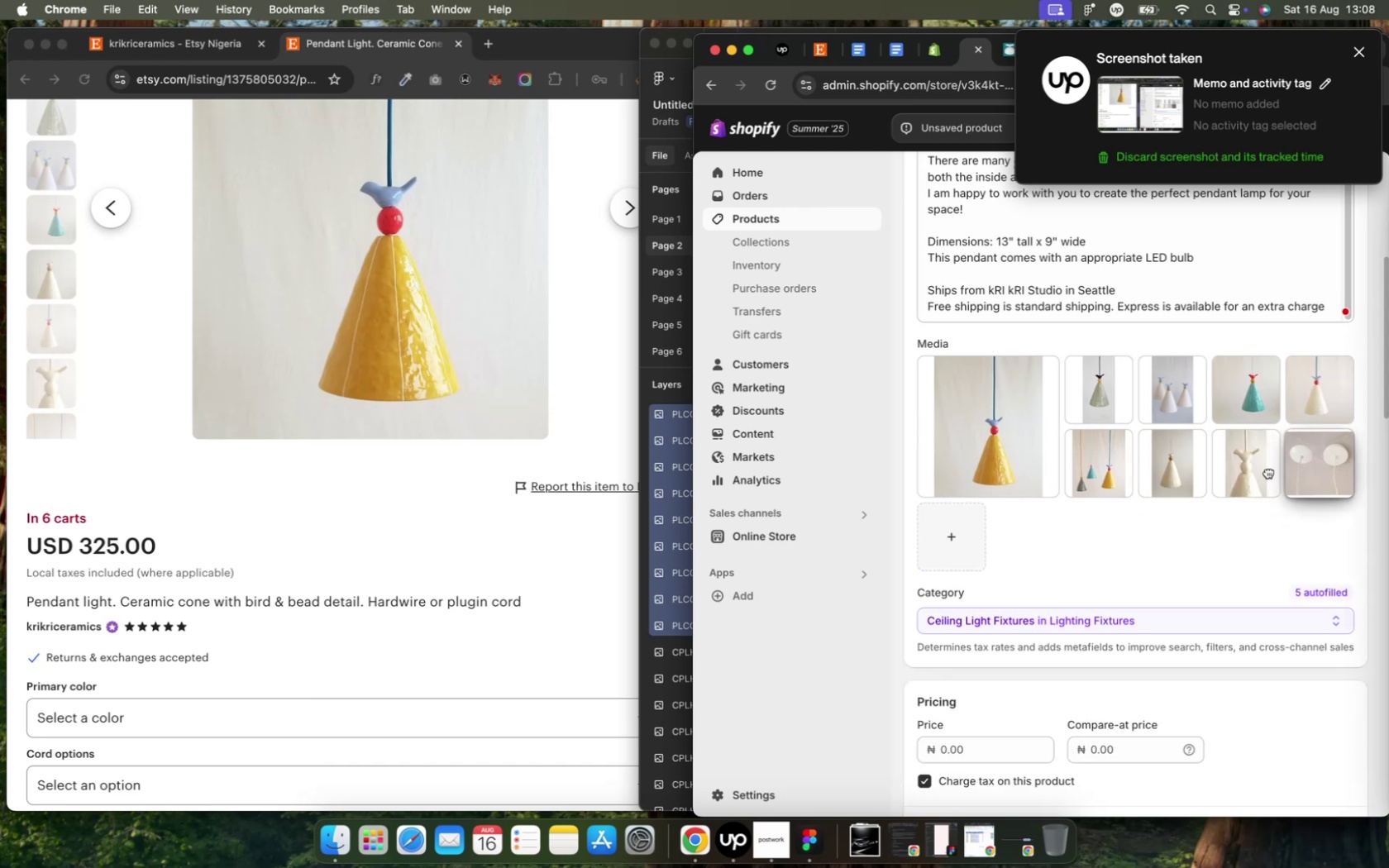 
left_click([966, 527])
 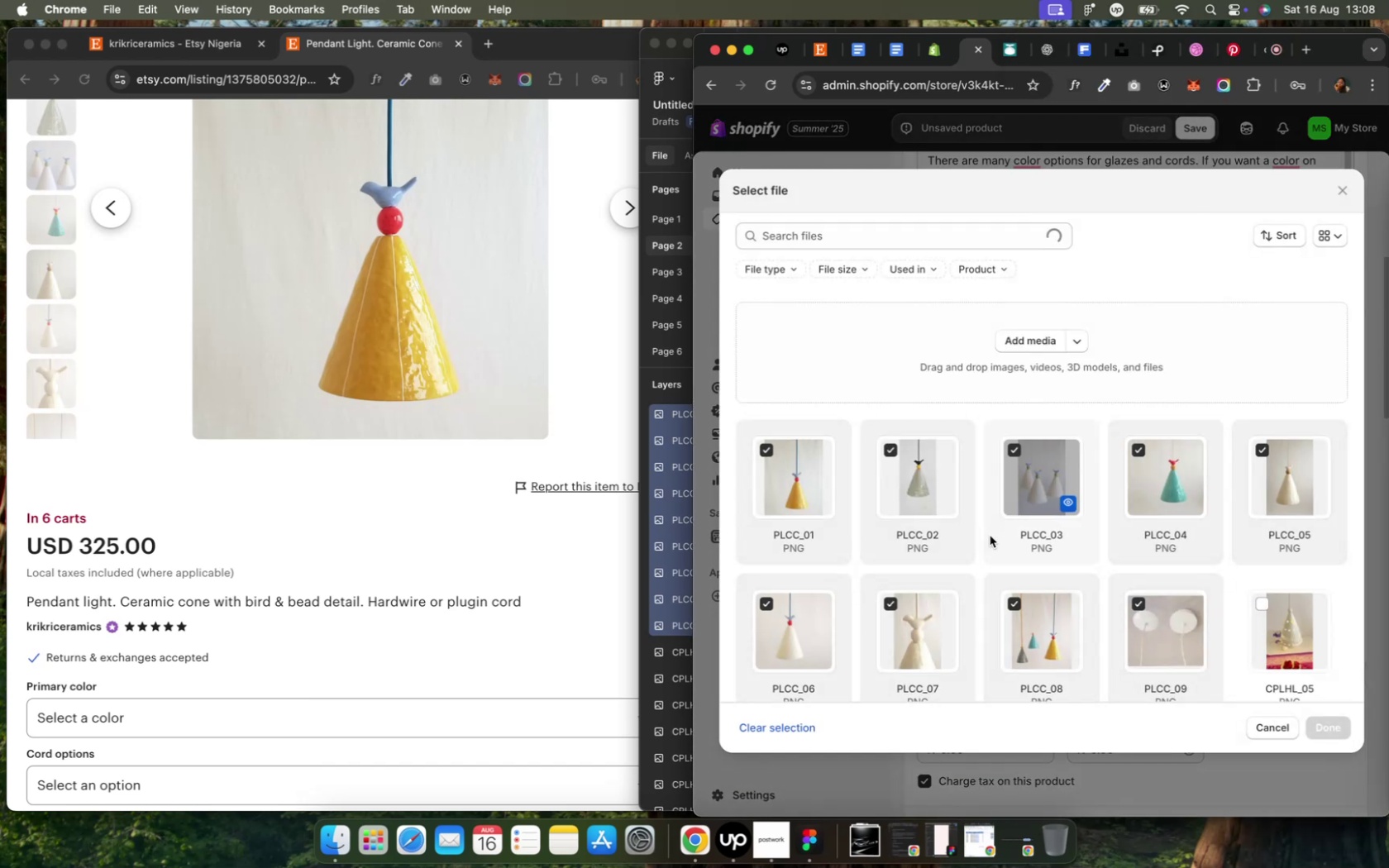 
scroll: coordinate [1001, 541], scroll_direction: down, amount: 12.0
 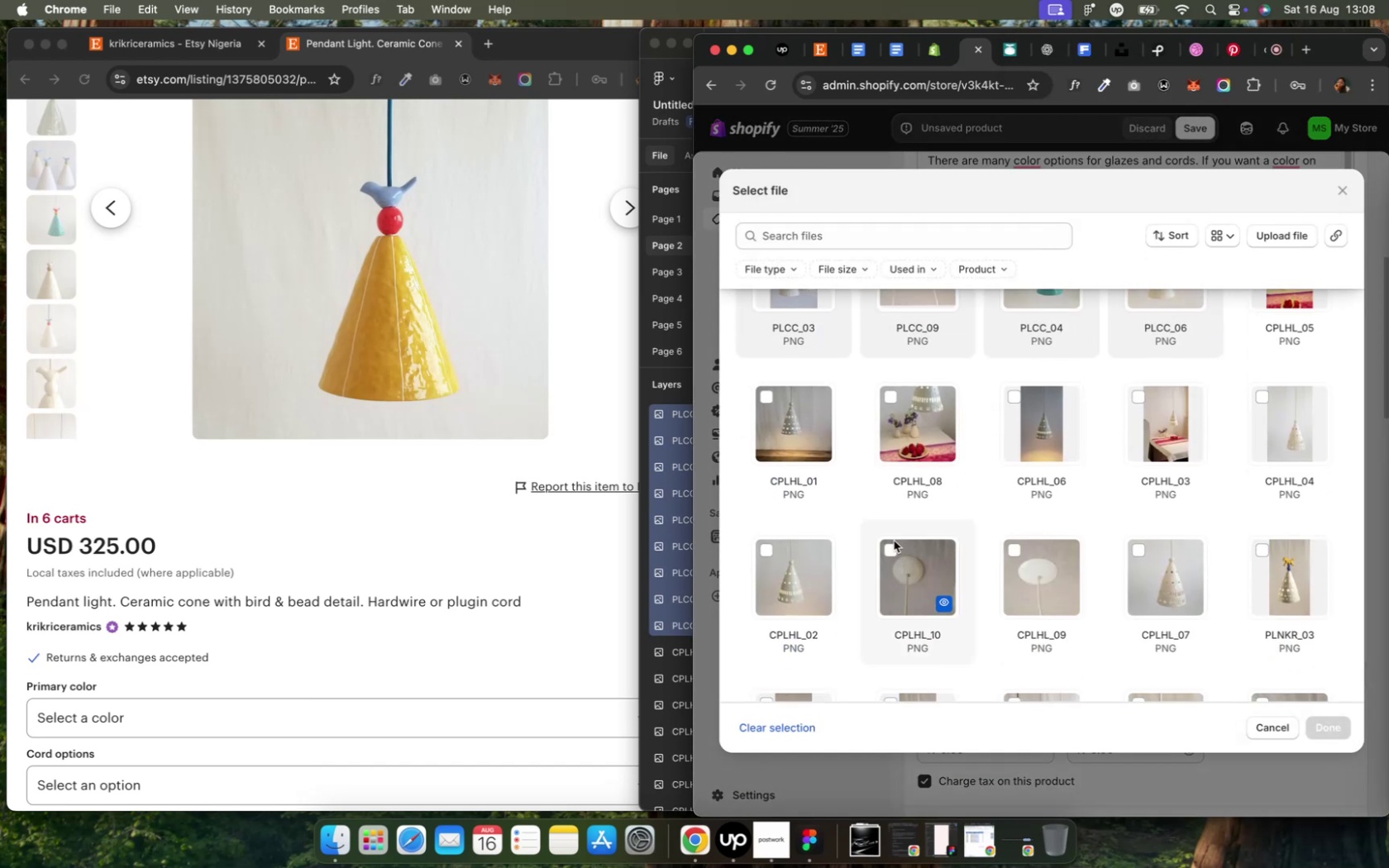 
left_click([882, 546])
 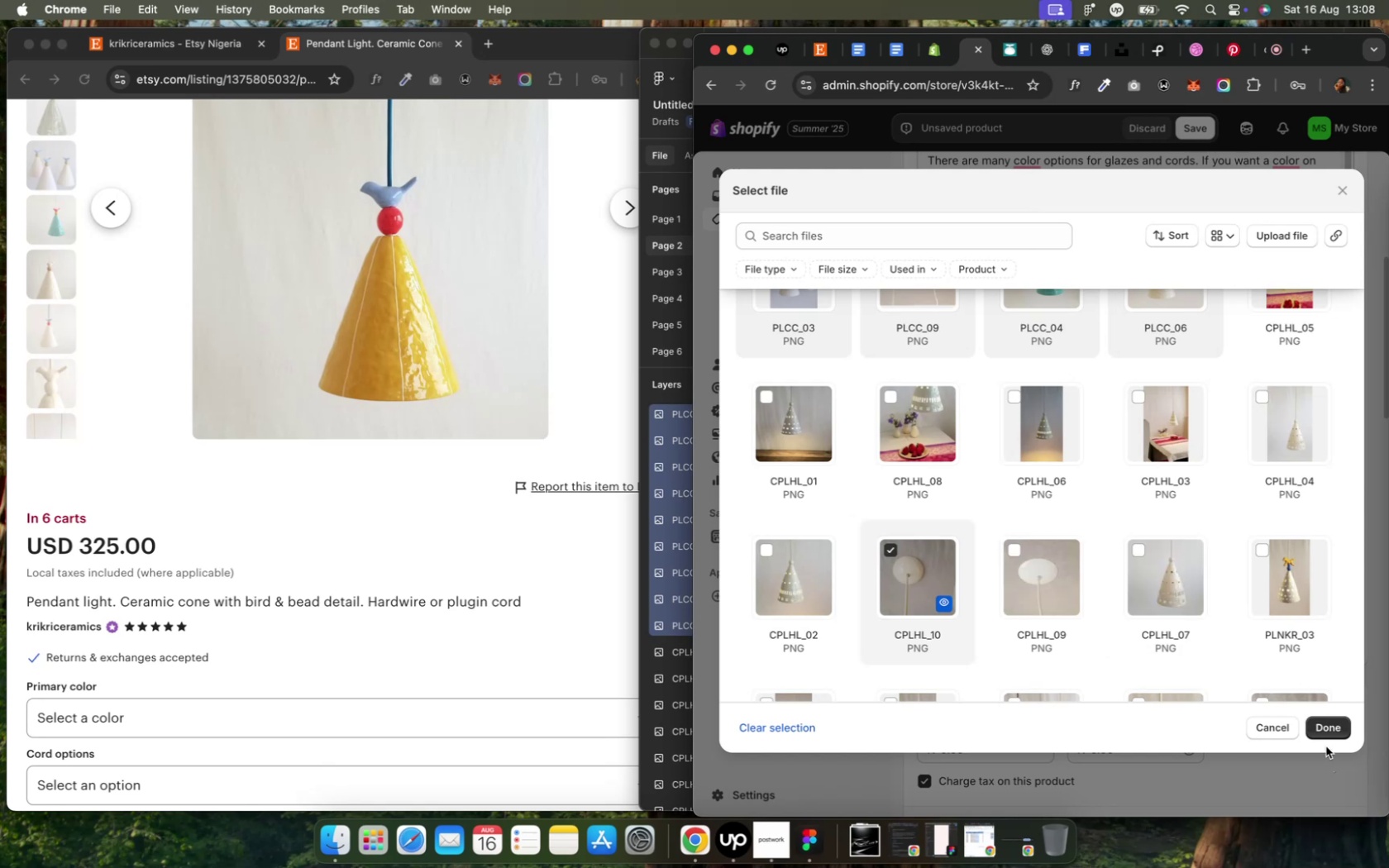 
left_click([1320, 726])
 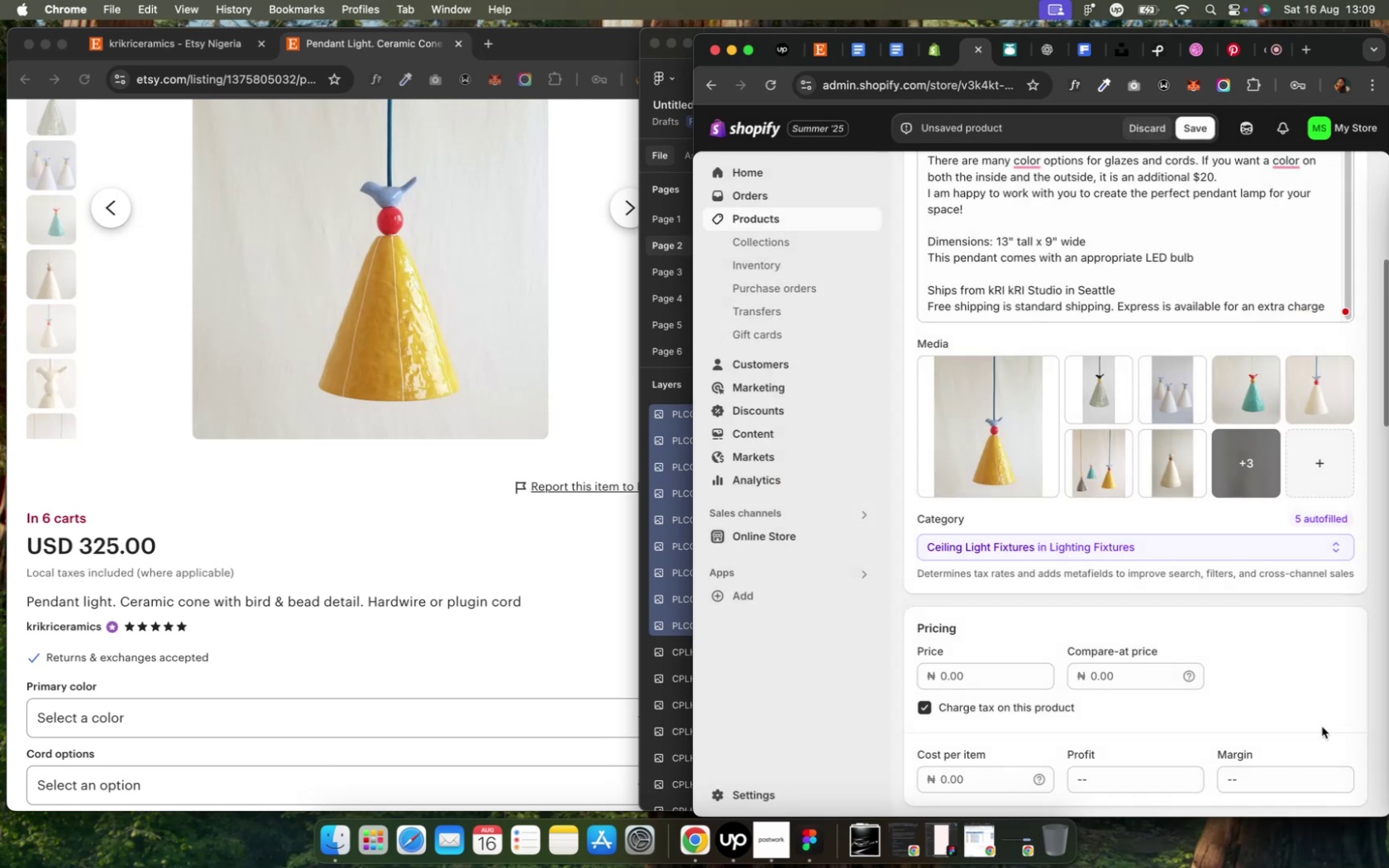 
wait(5.54)
 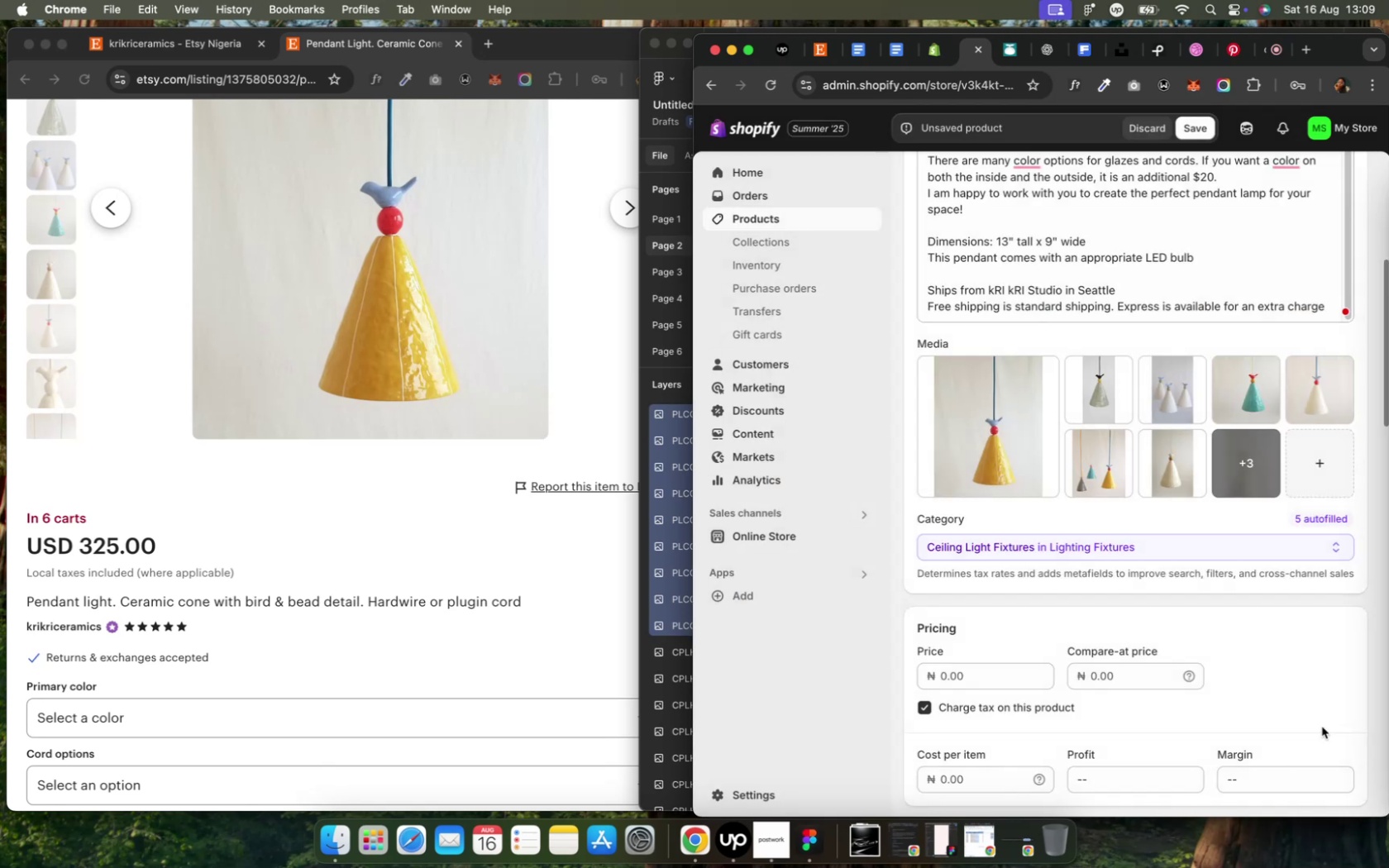 
left_click([1298, 520])
 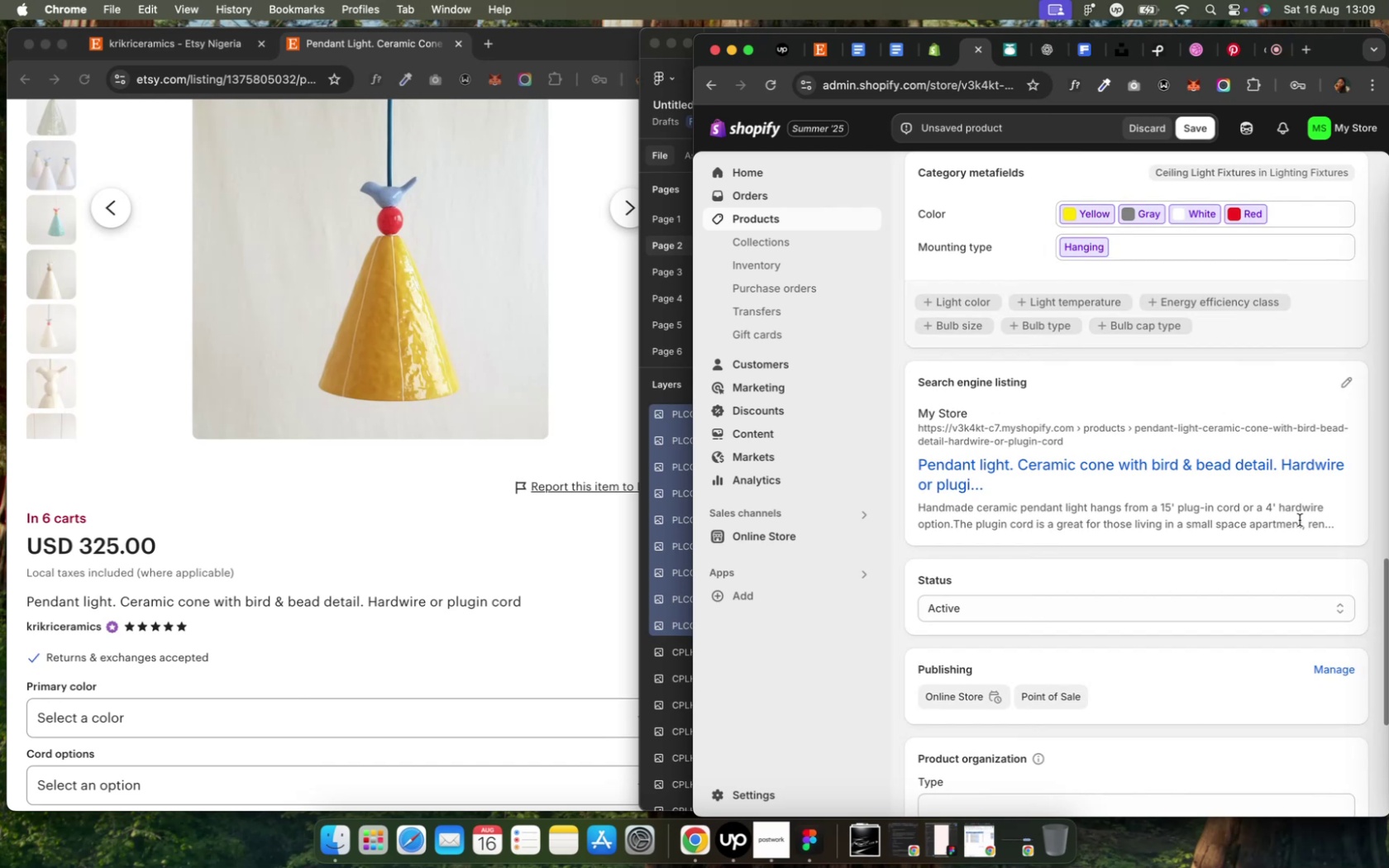 
wait(5.79)
 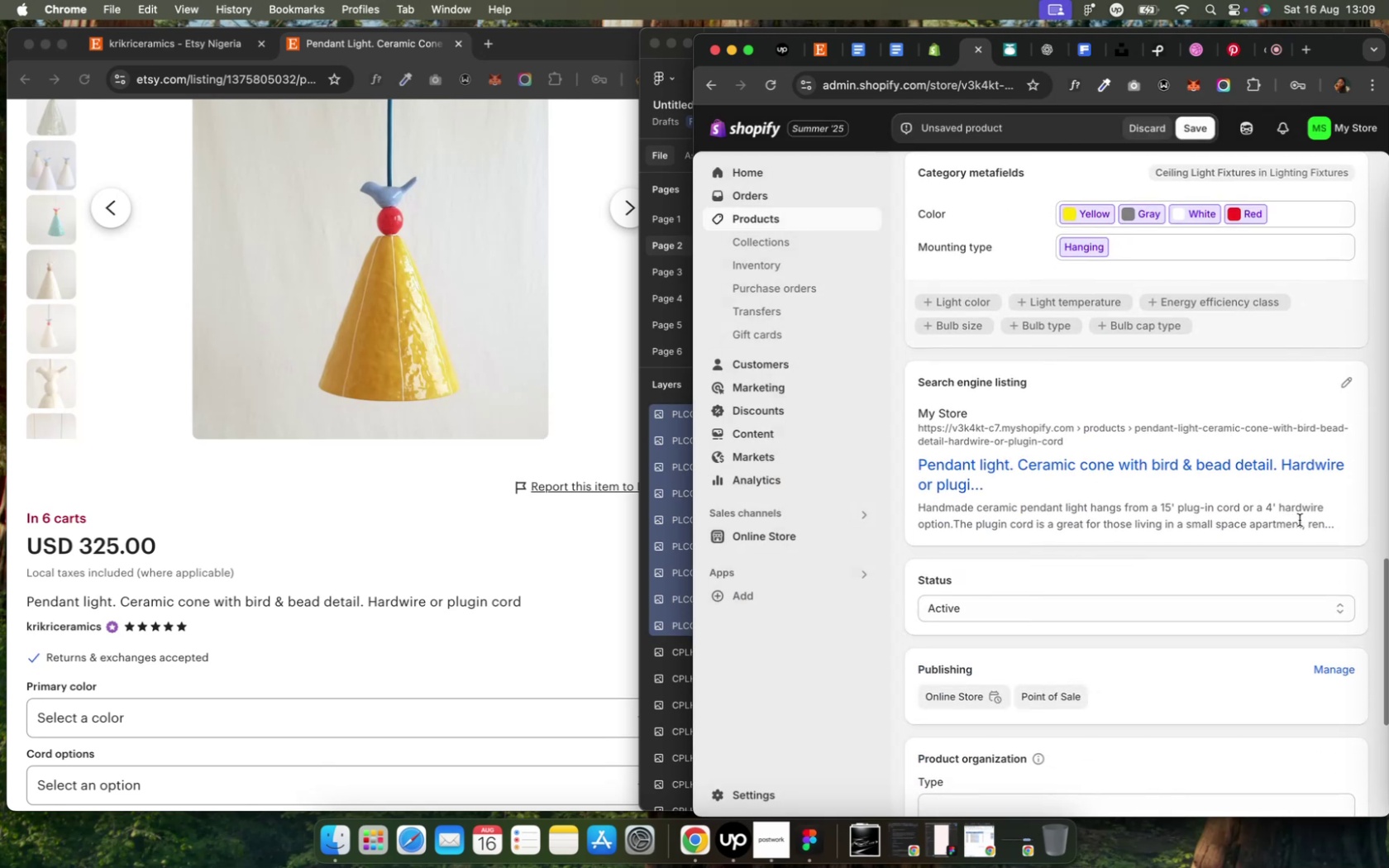 
scroll: coordinate [456, 641], scroll_direction: down, amount: 5.0
 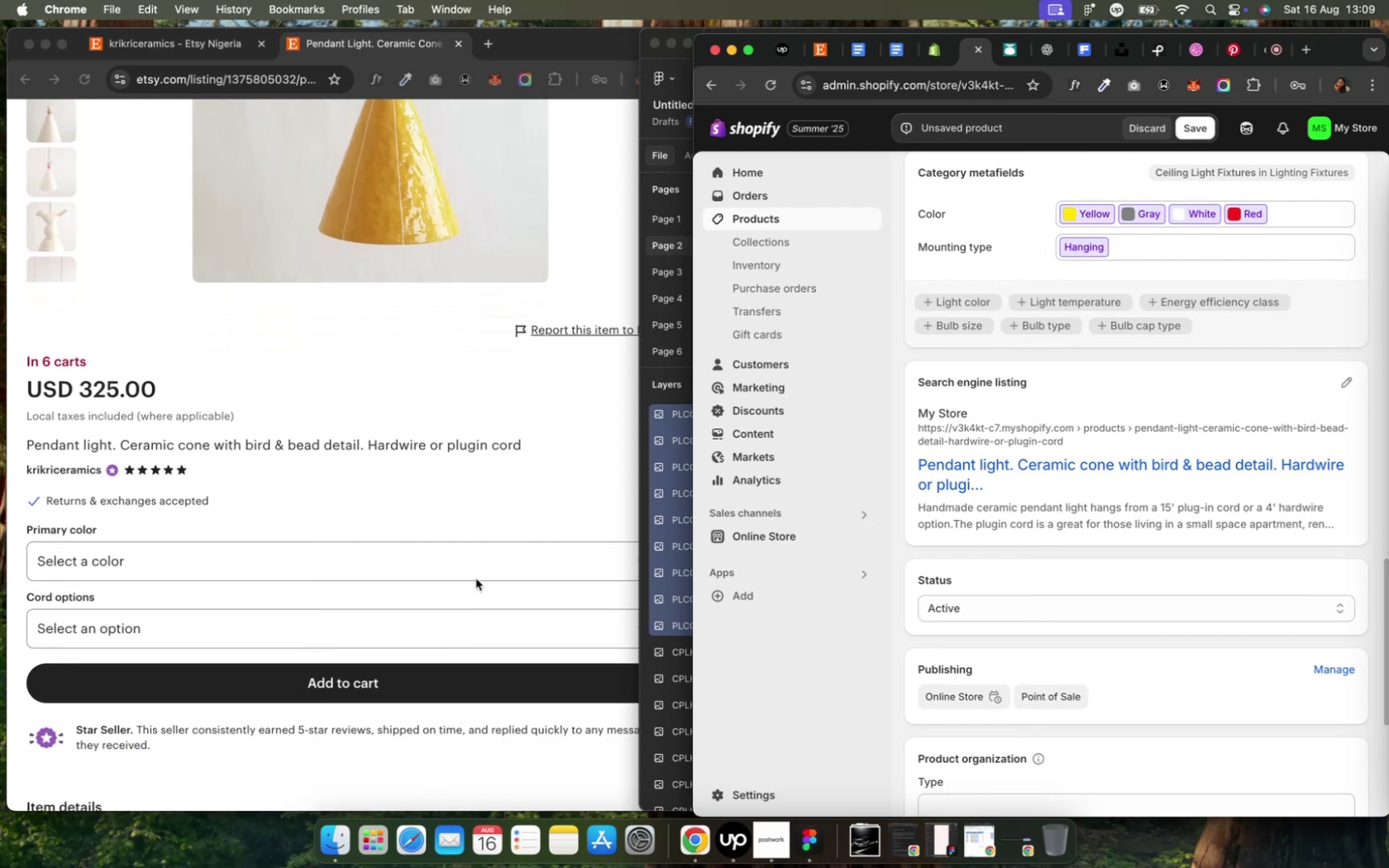 
left_click([479, 570])
 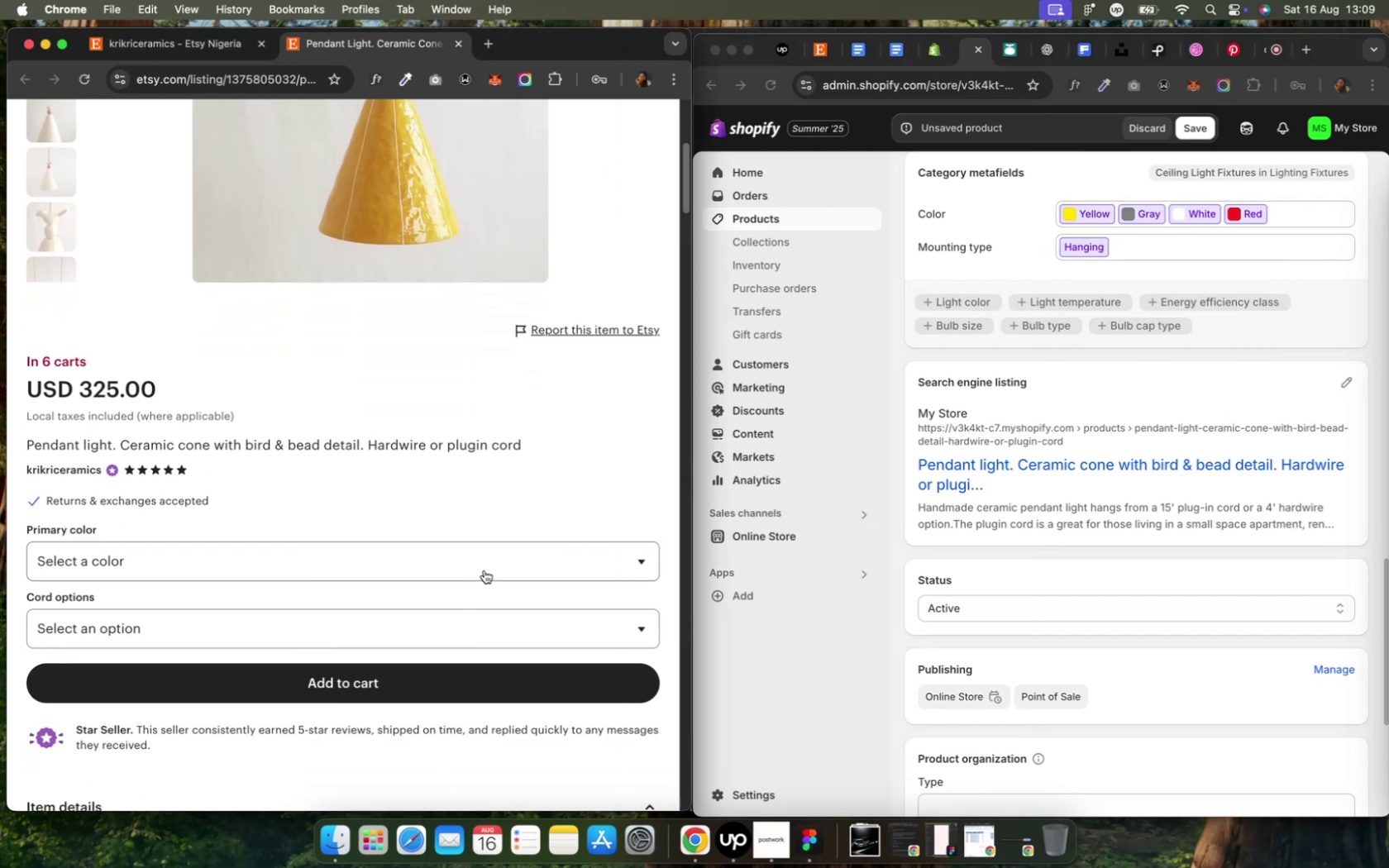 
left_click([510, 570])
 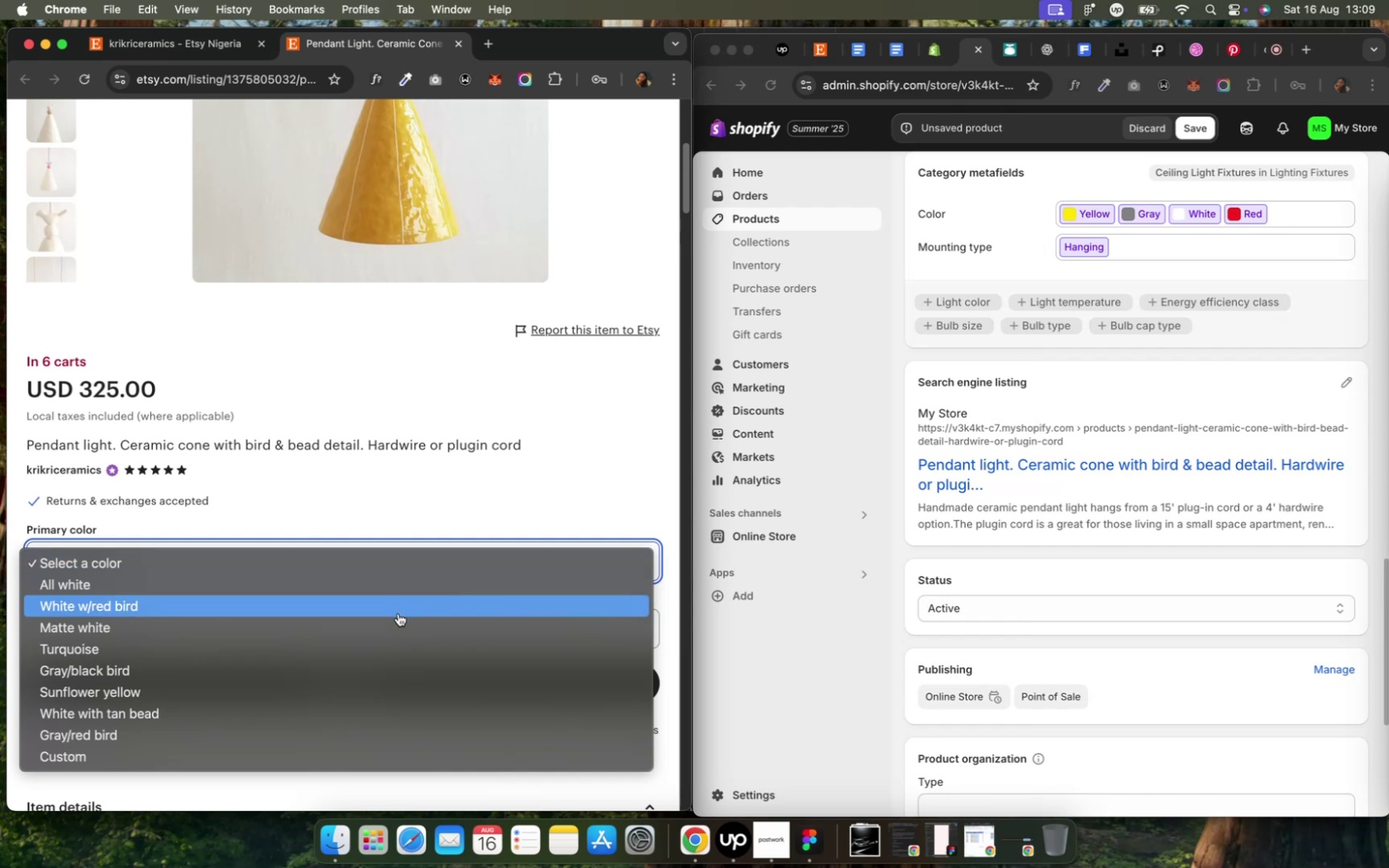 
wait(18.84)
 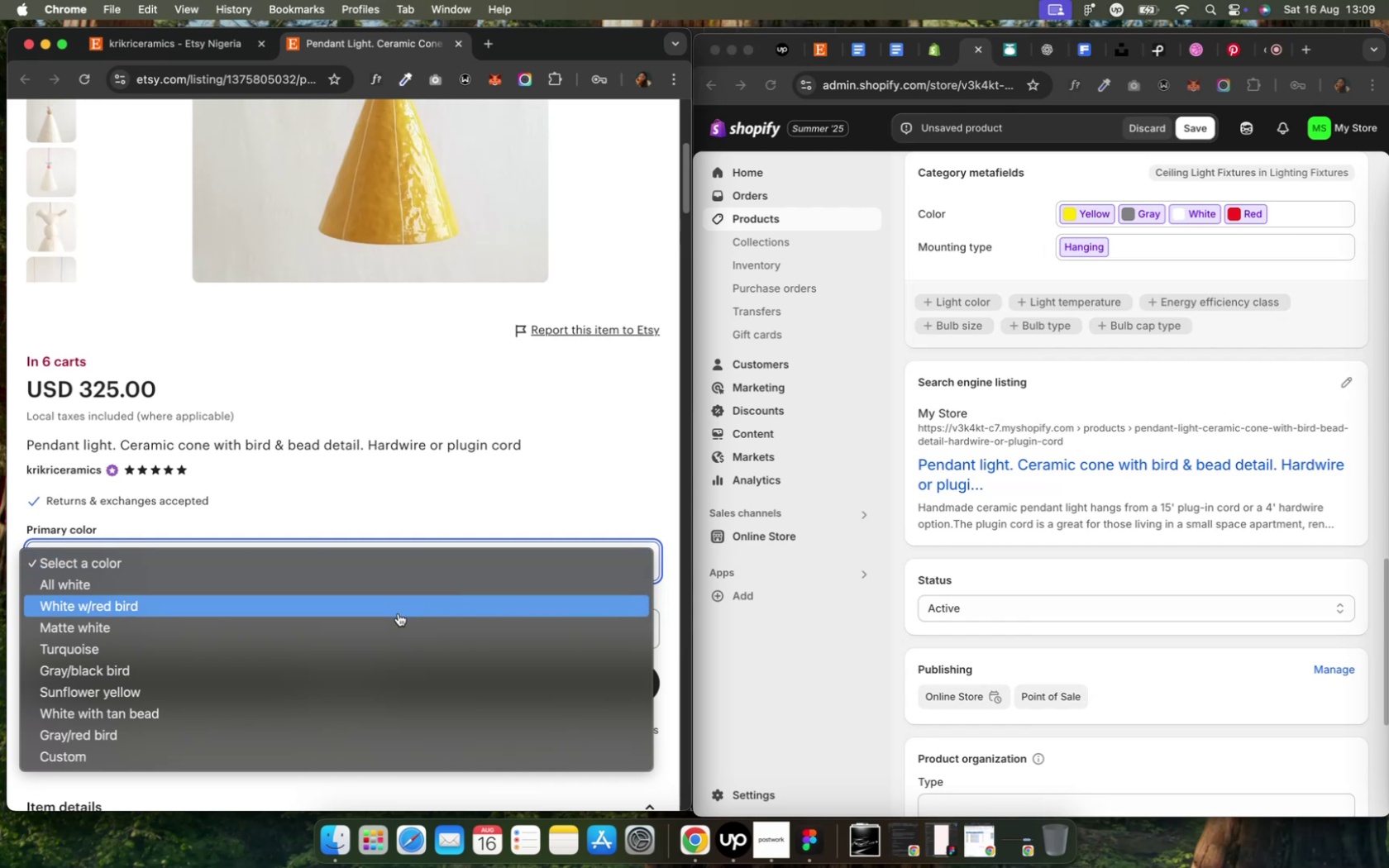 
left_click([1286, 207])
 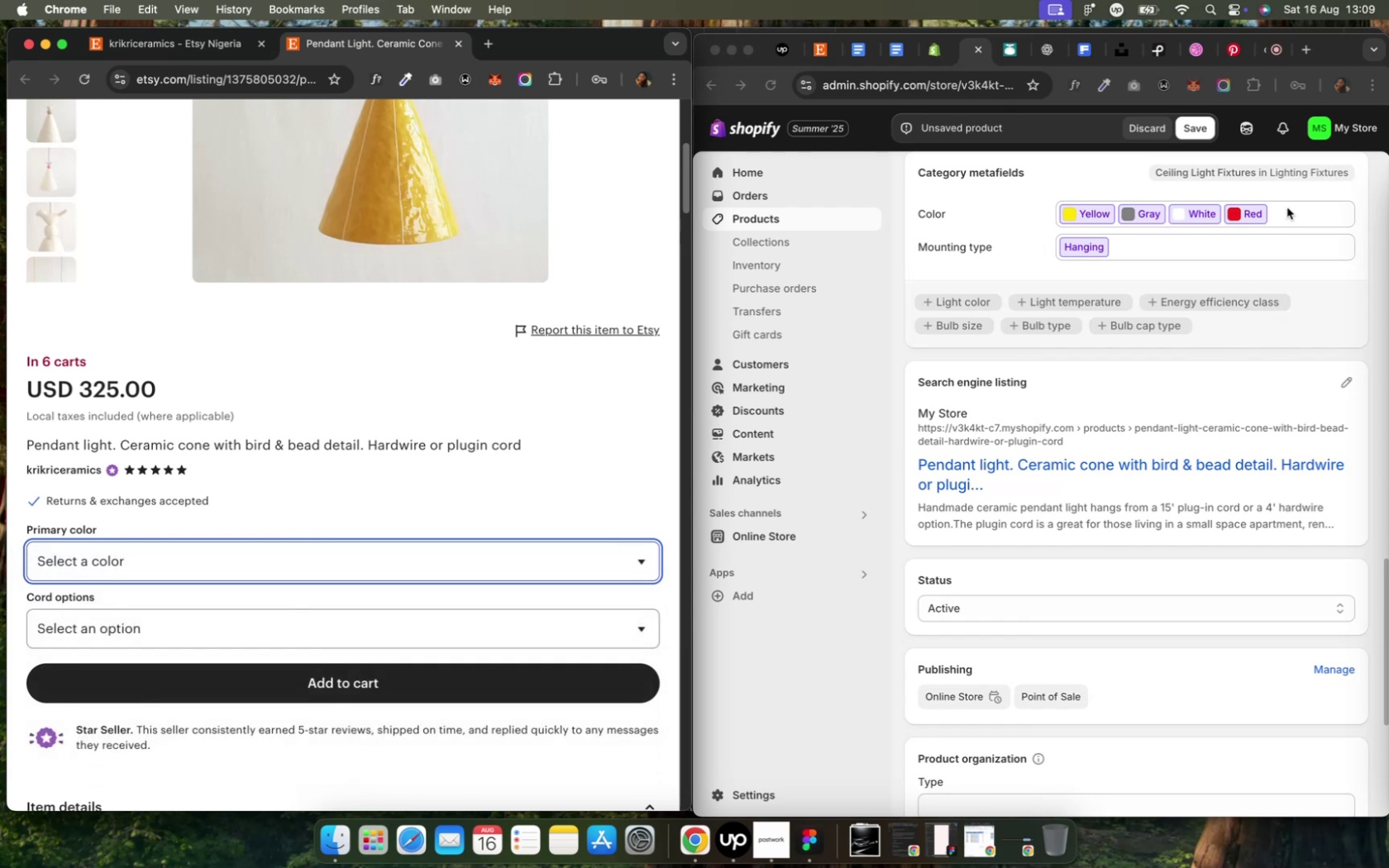 
left_click([1286, 207])
 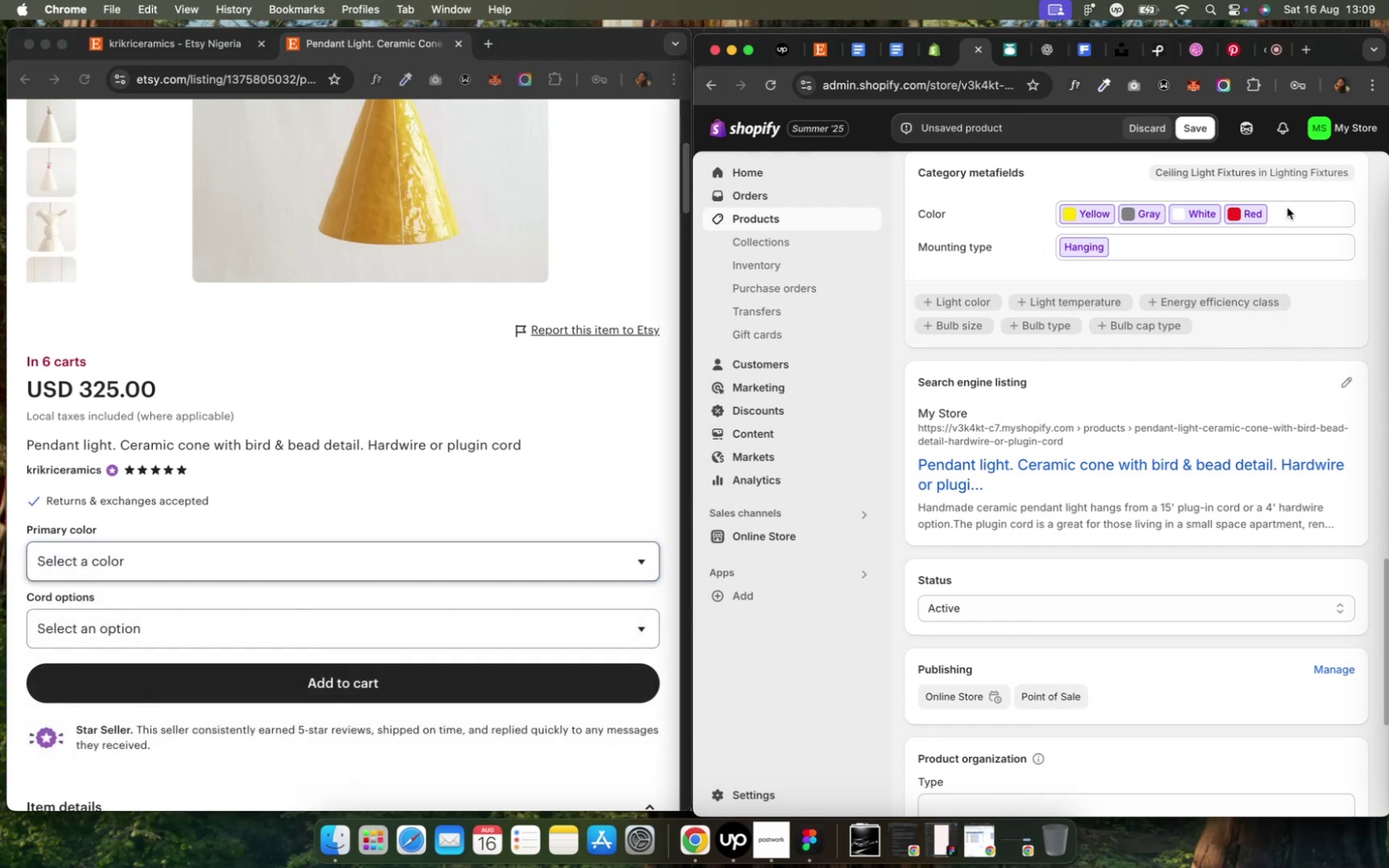 
left_click([1286, 209])
 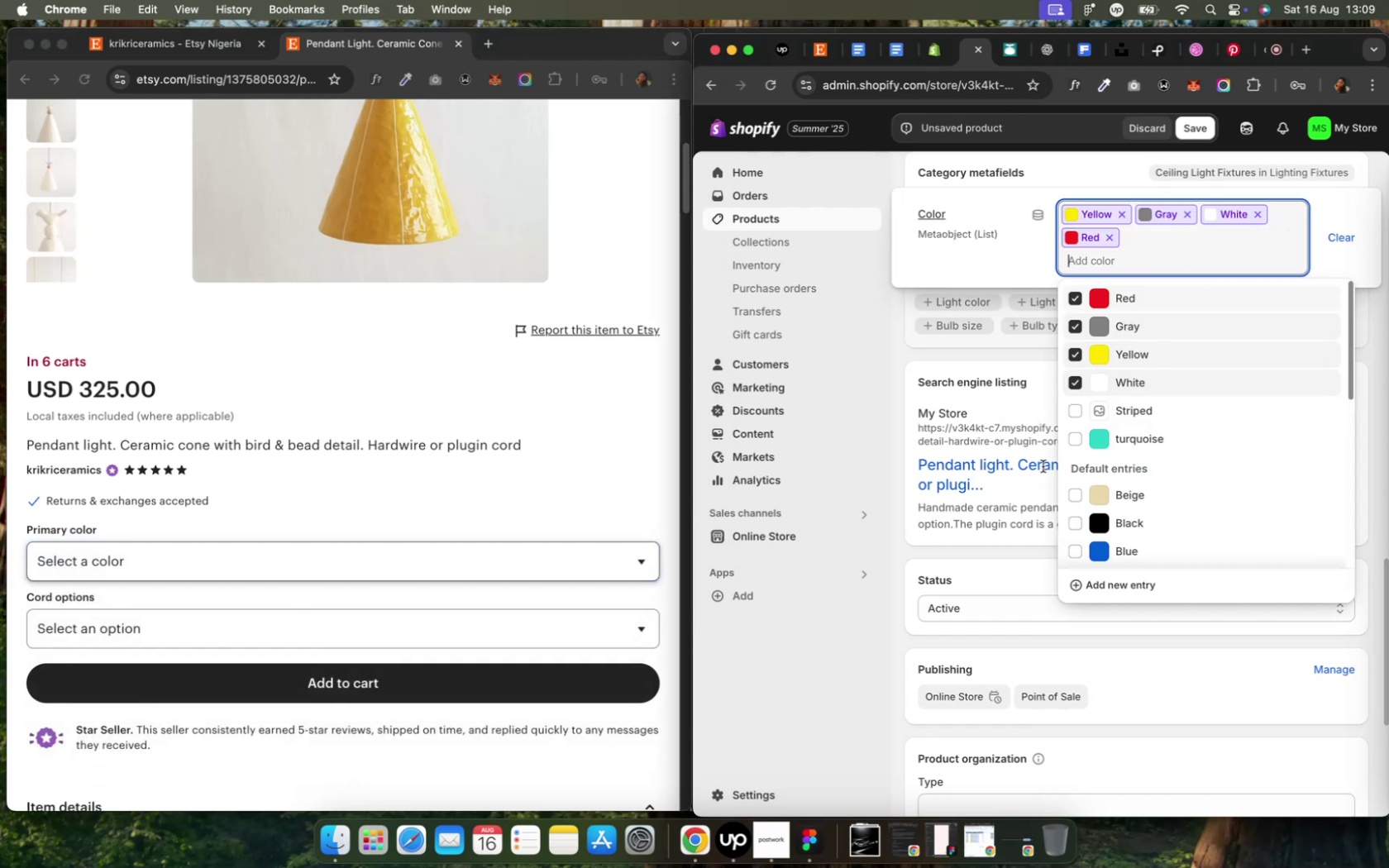 
left_click([1076, 437])
 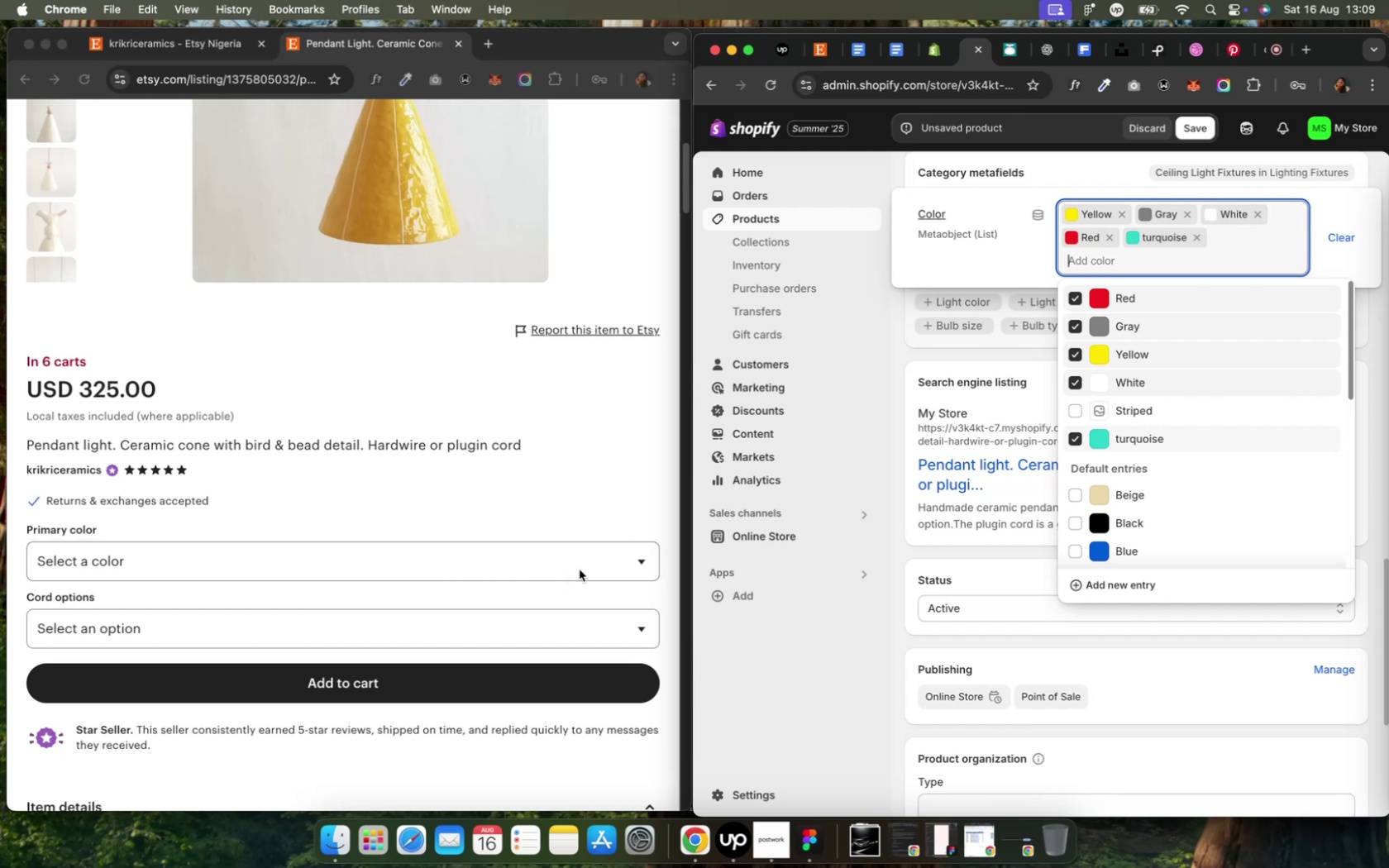 
left_click([547, 623])
 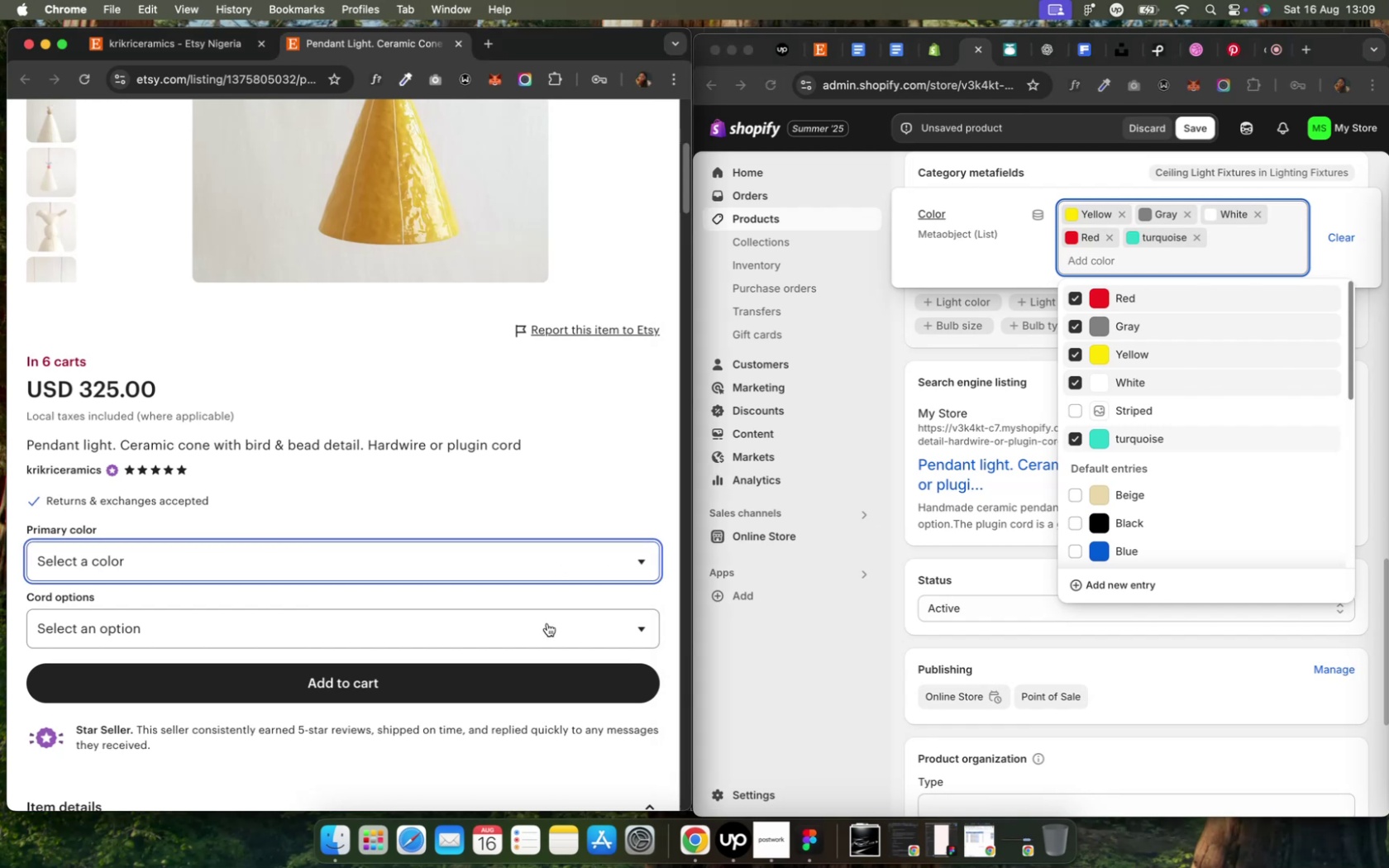 
left_click([547, 623])
 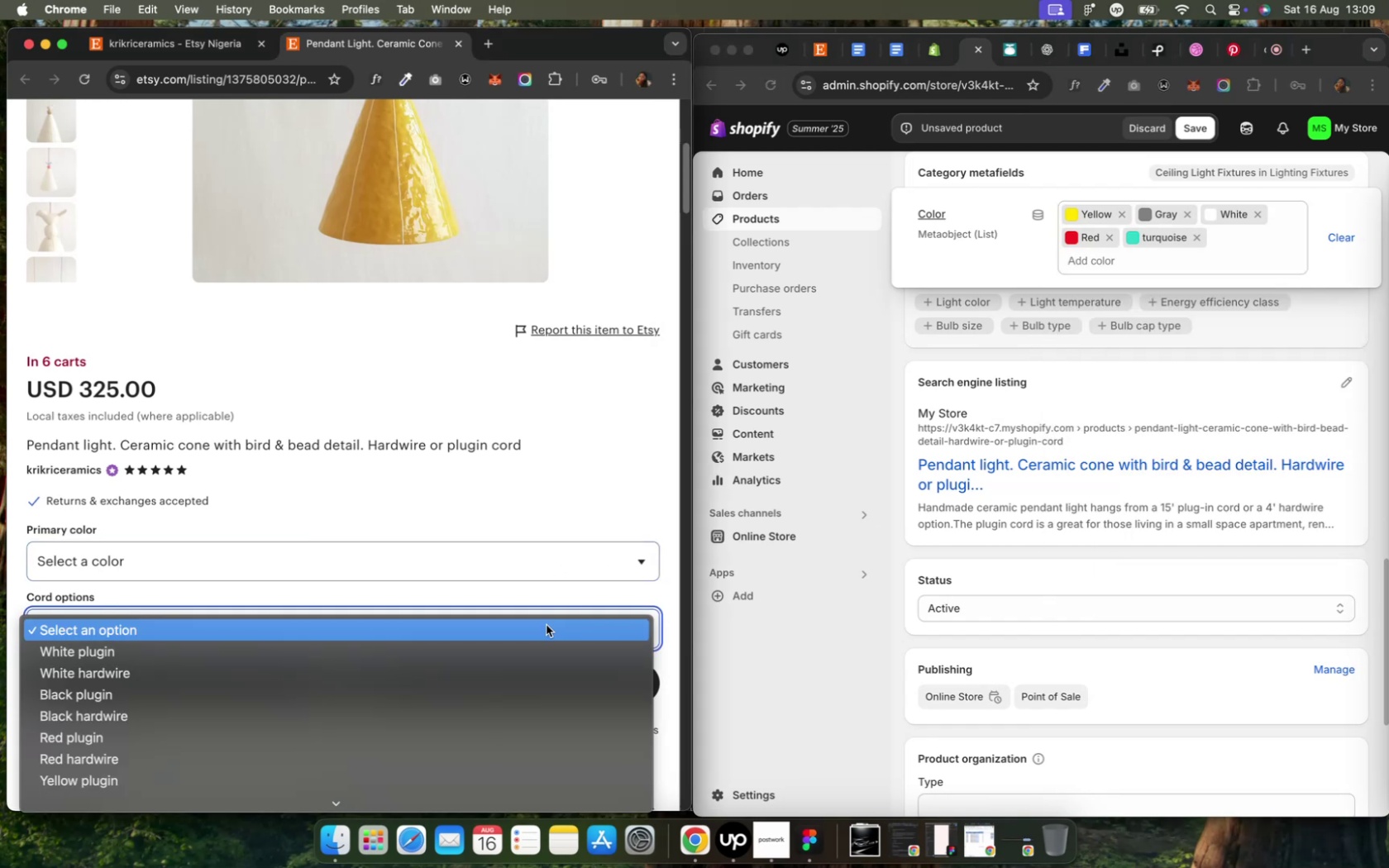 
wait(5.68)
 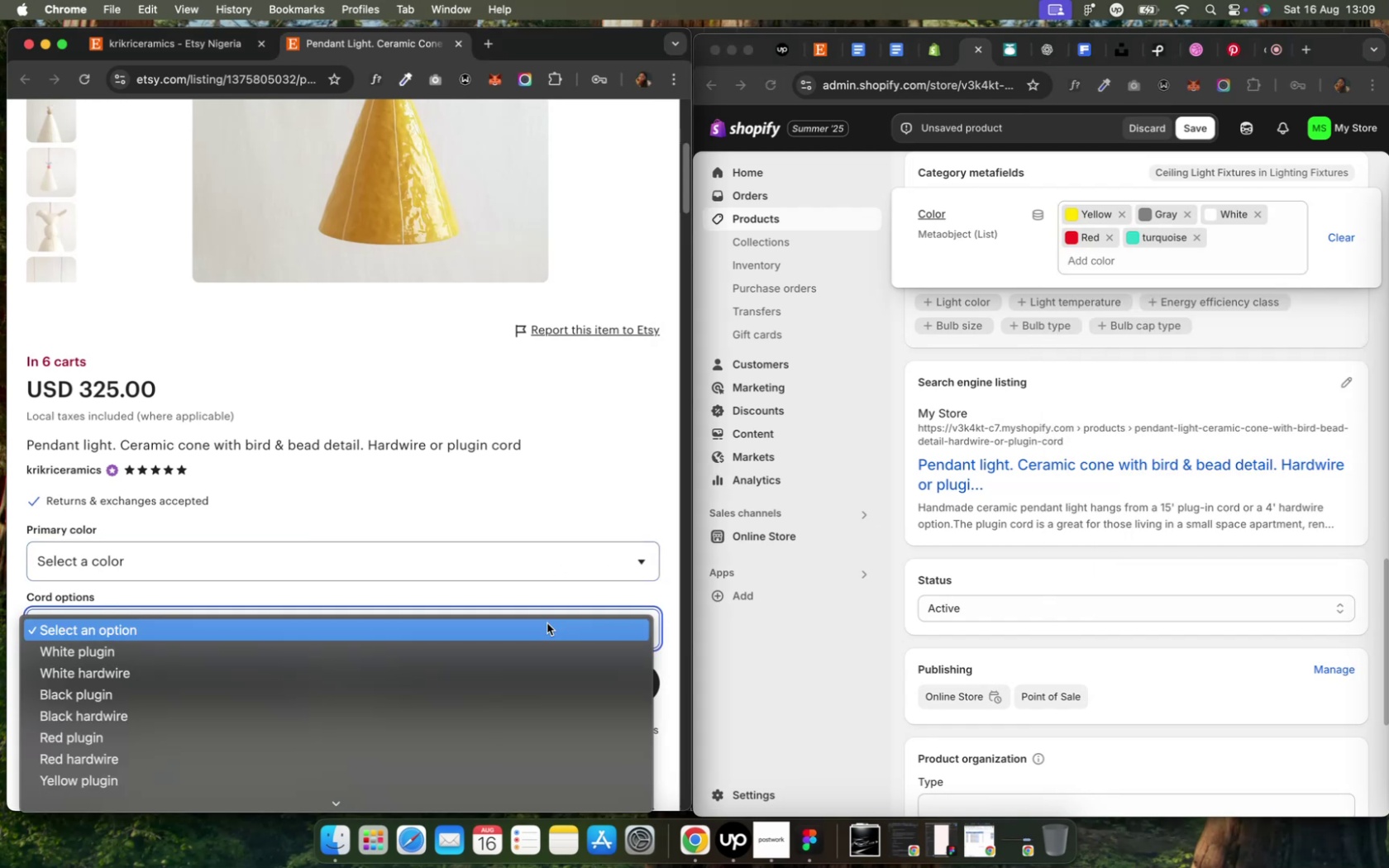 
left_click([514, 574])
 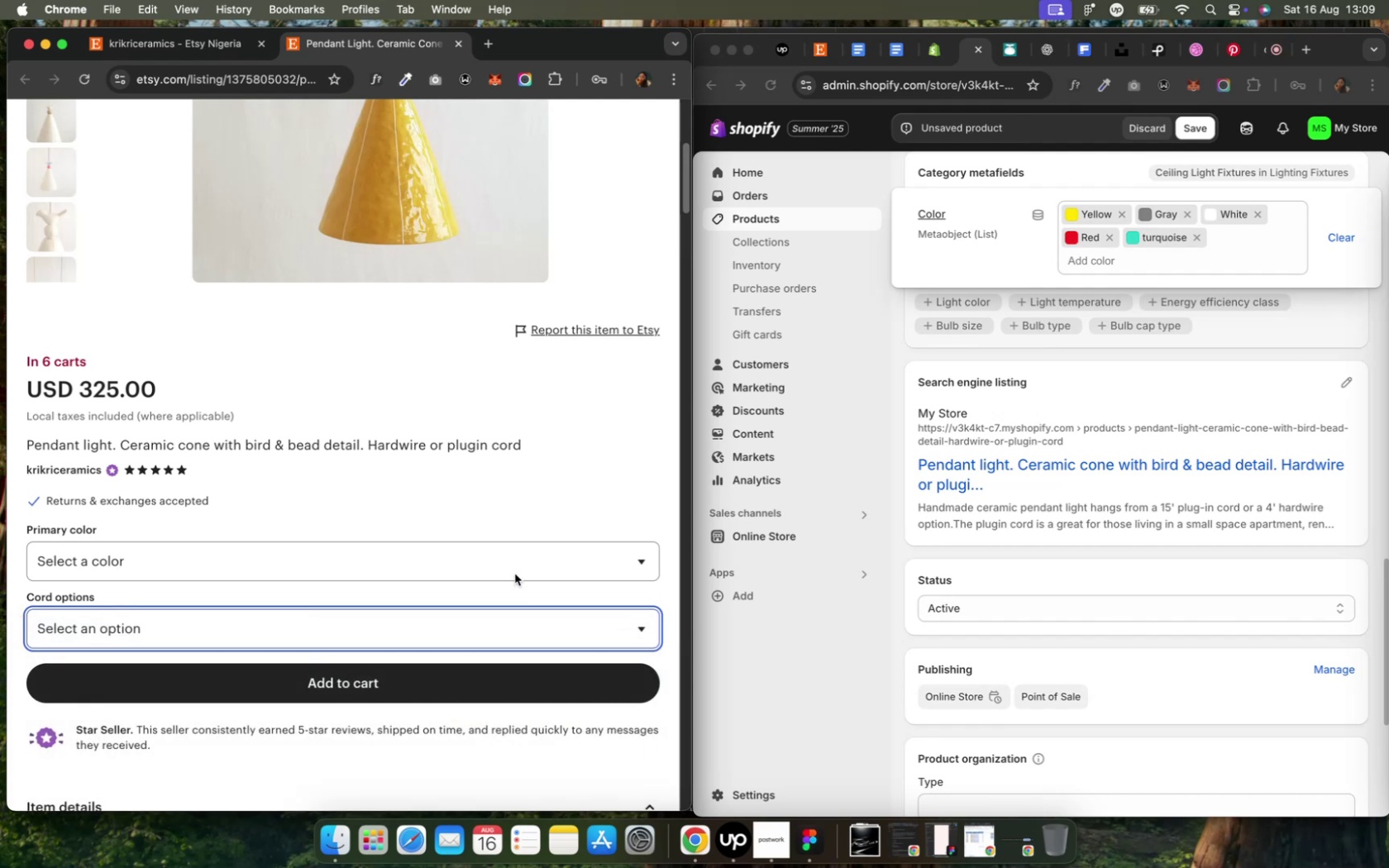 
left_click([514, 571])
 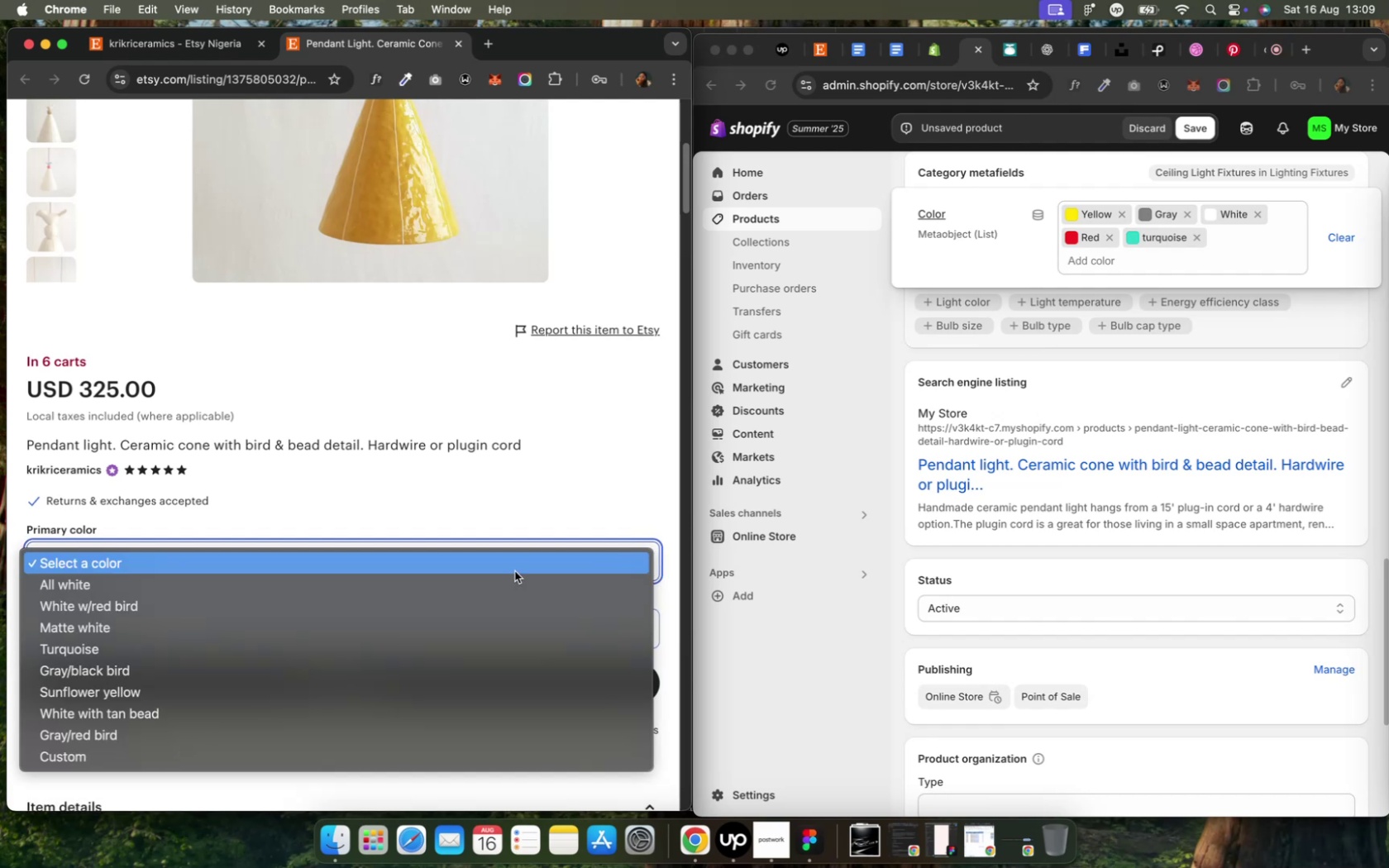 
scroll: coordinate [481, 505], scroll_direction: down, amount: 3.0
 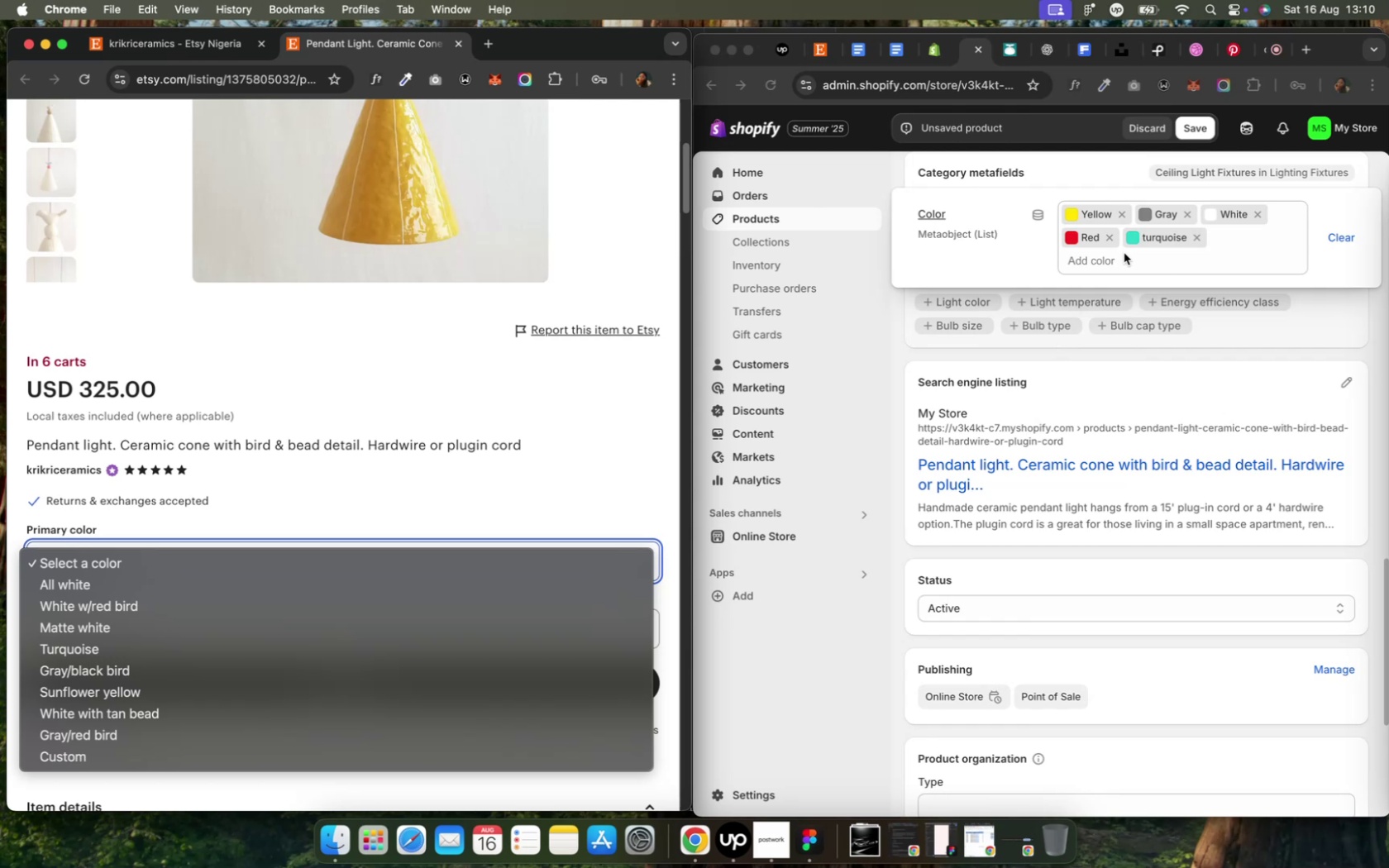 
wait(22.55)
 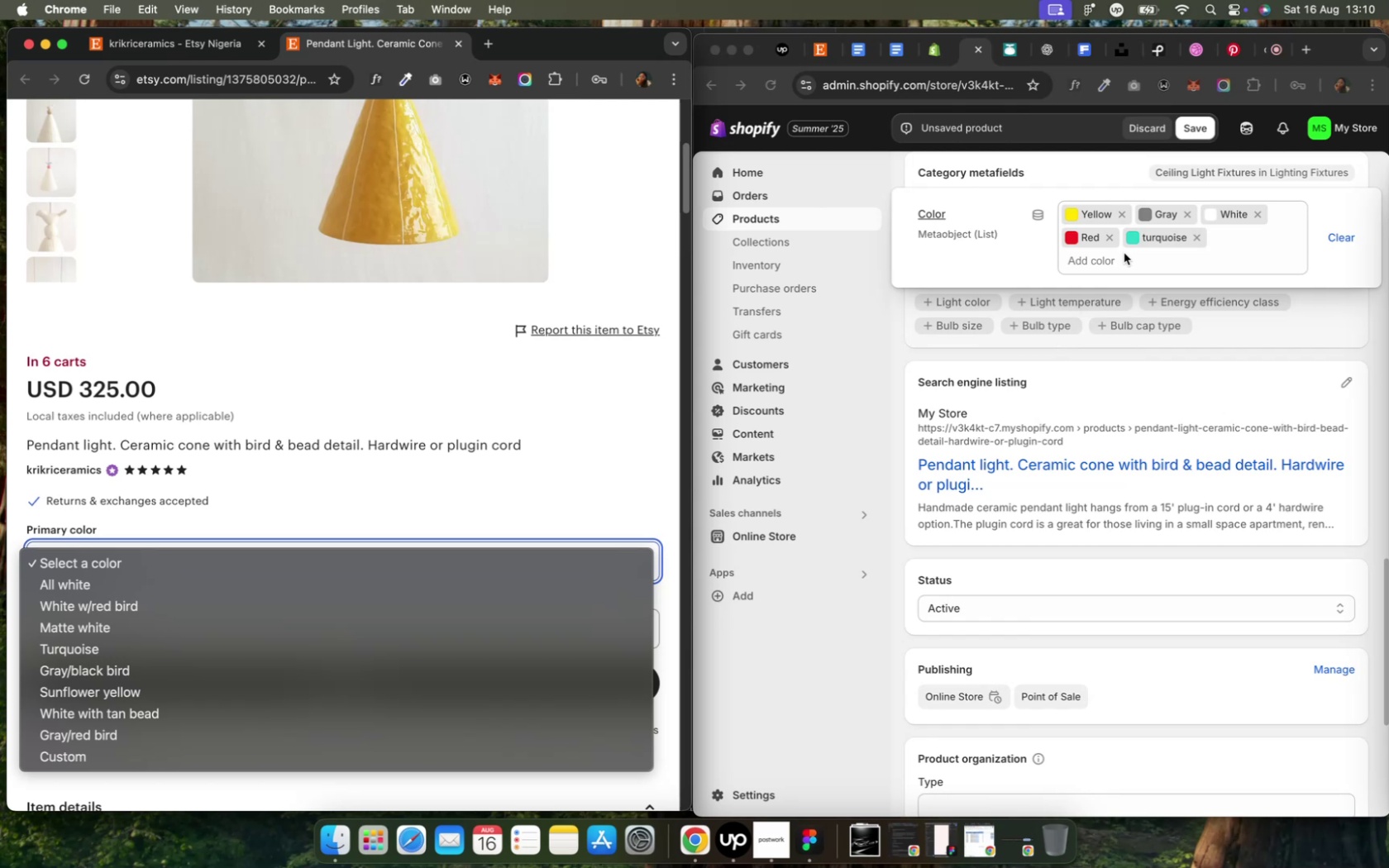 
left_click([1116, 258])
 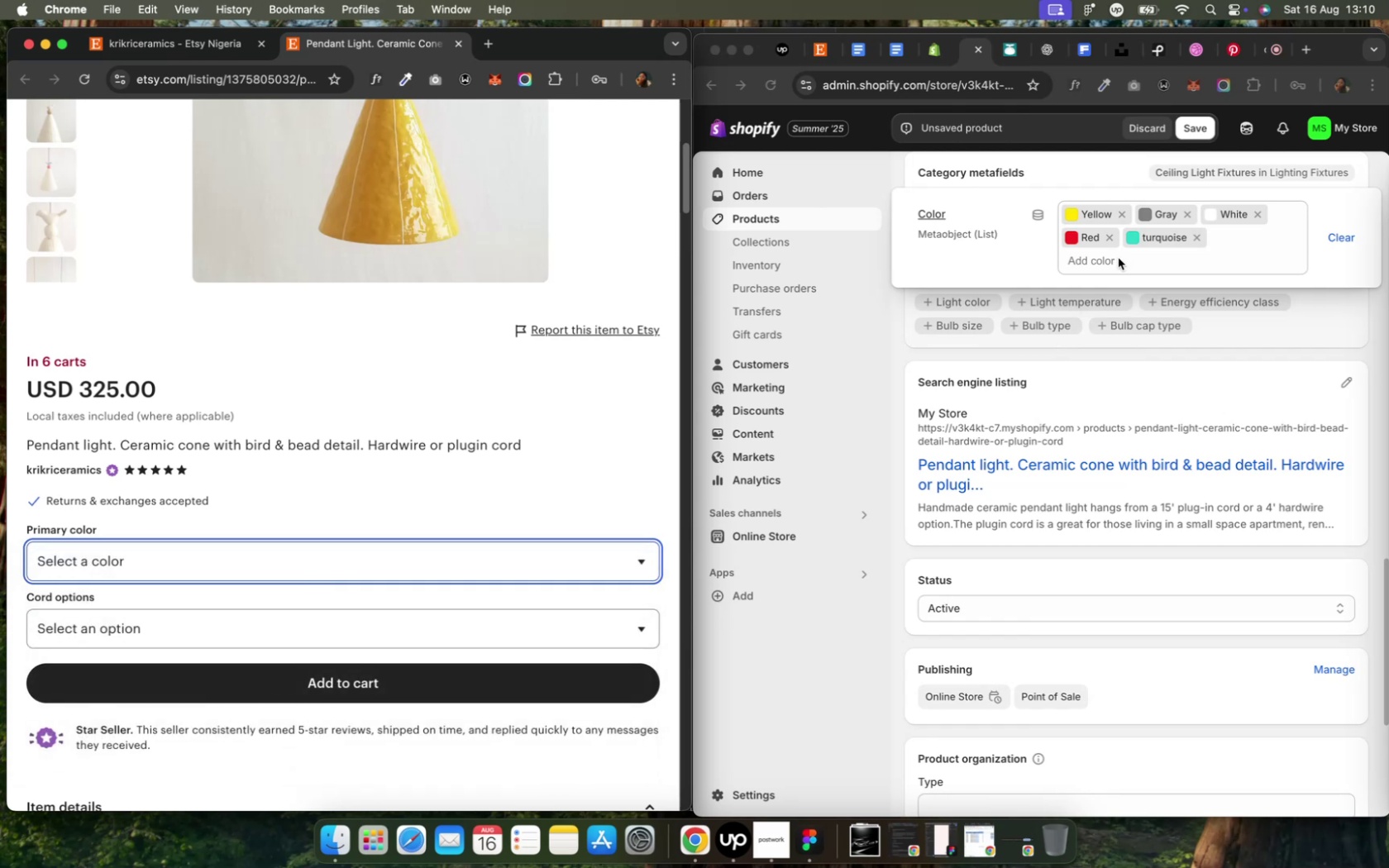 
left_click([1091, 258])
 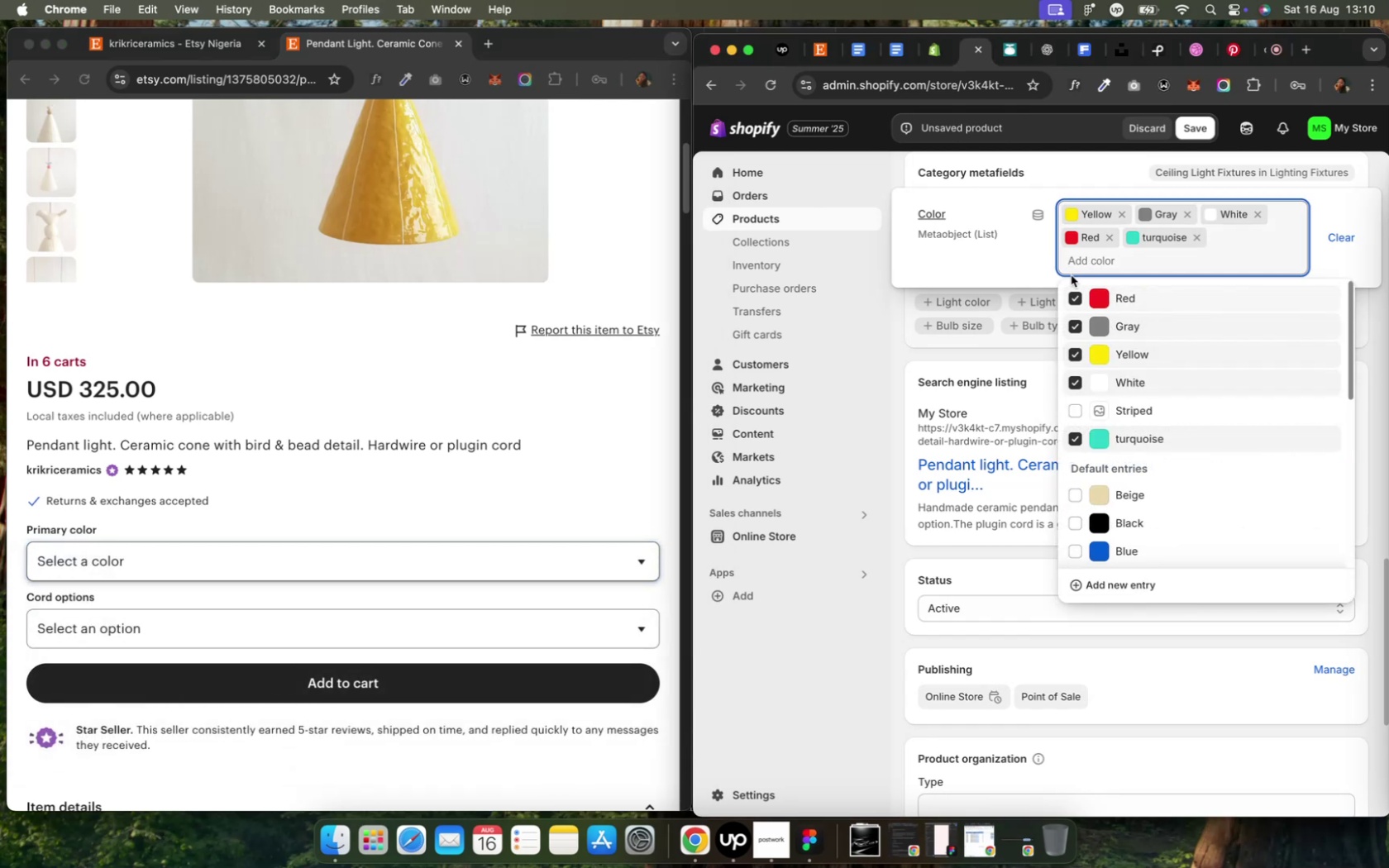 
type(mat)
 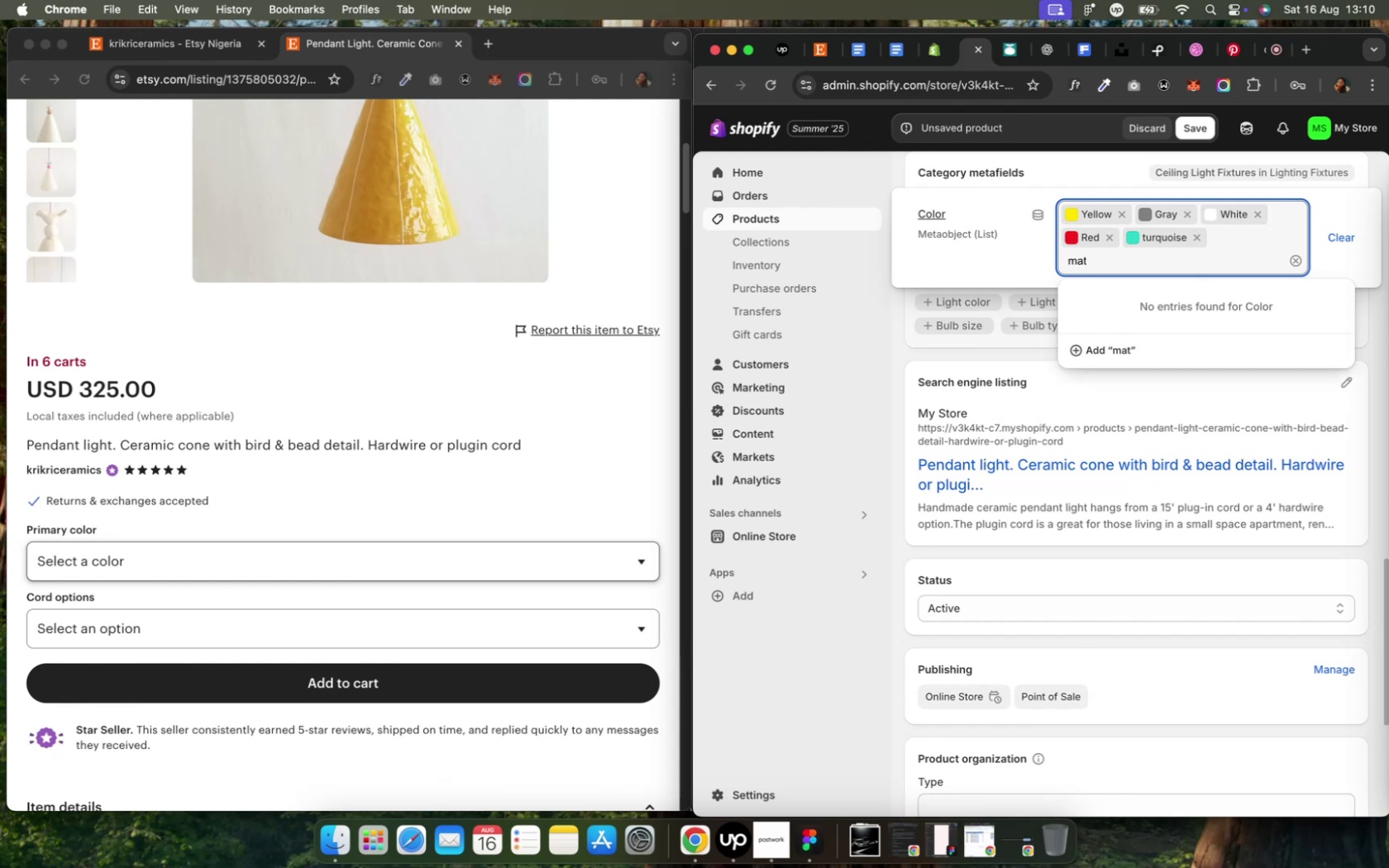 
left_click([580, 570])
 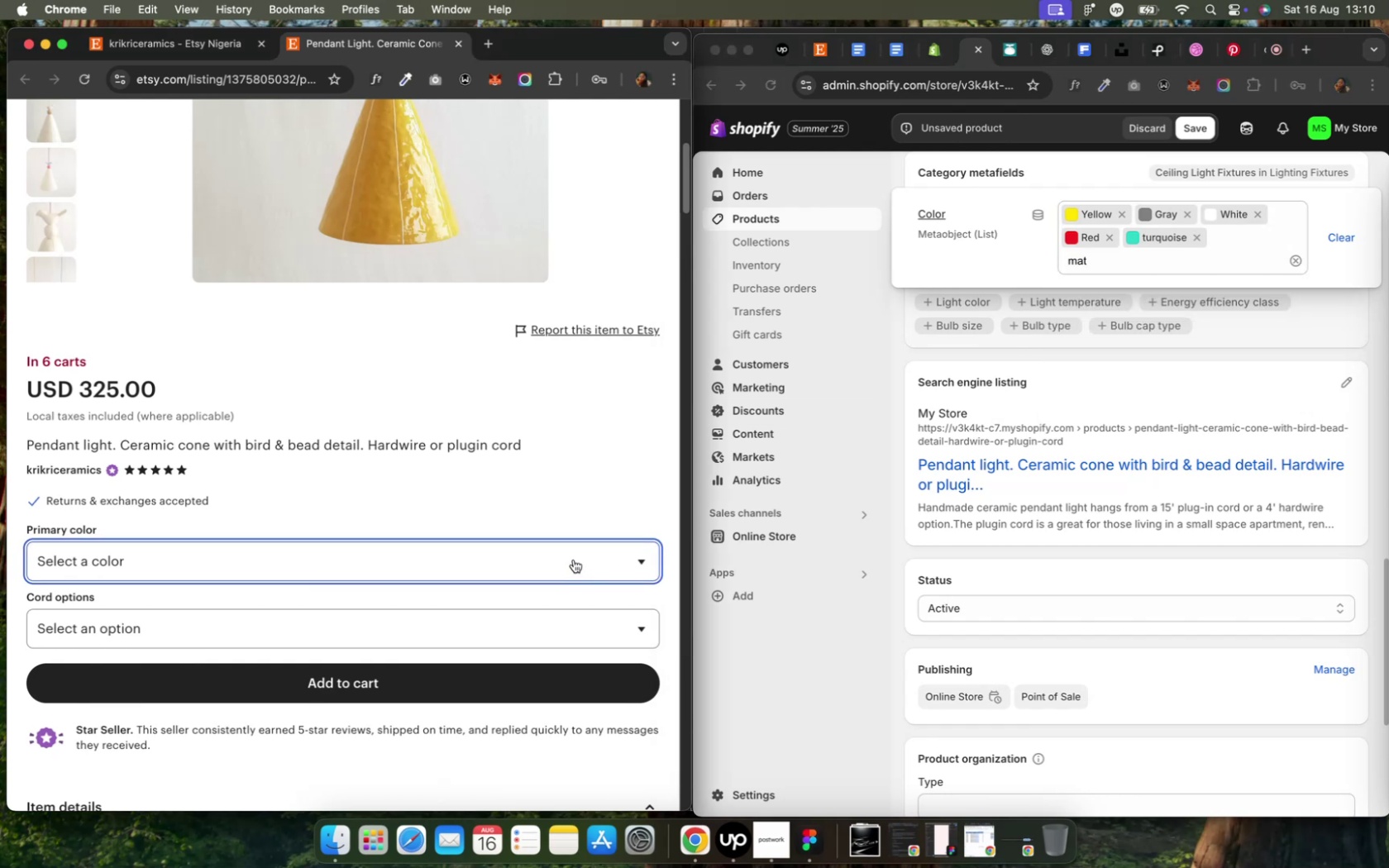 
left_click([573, 561])
 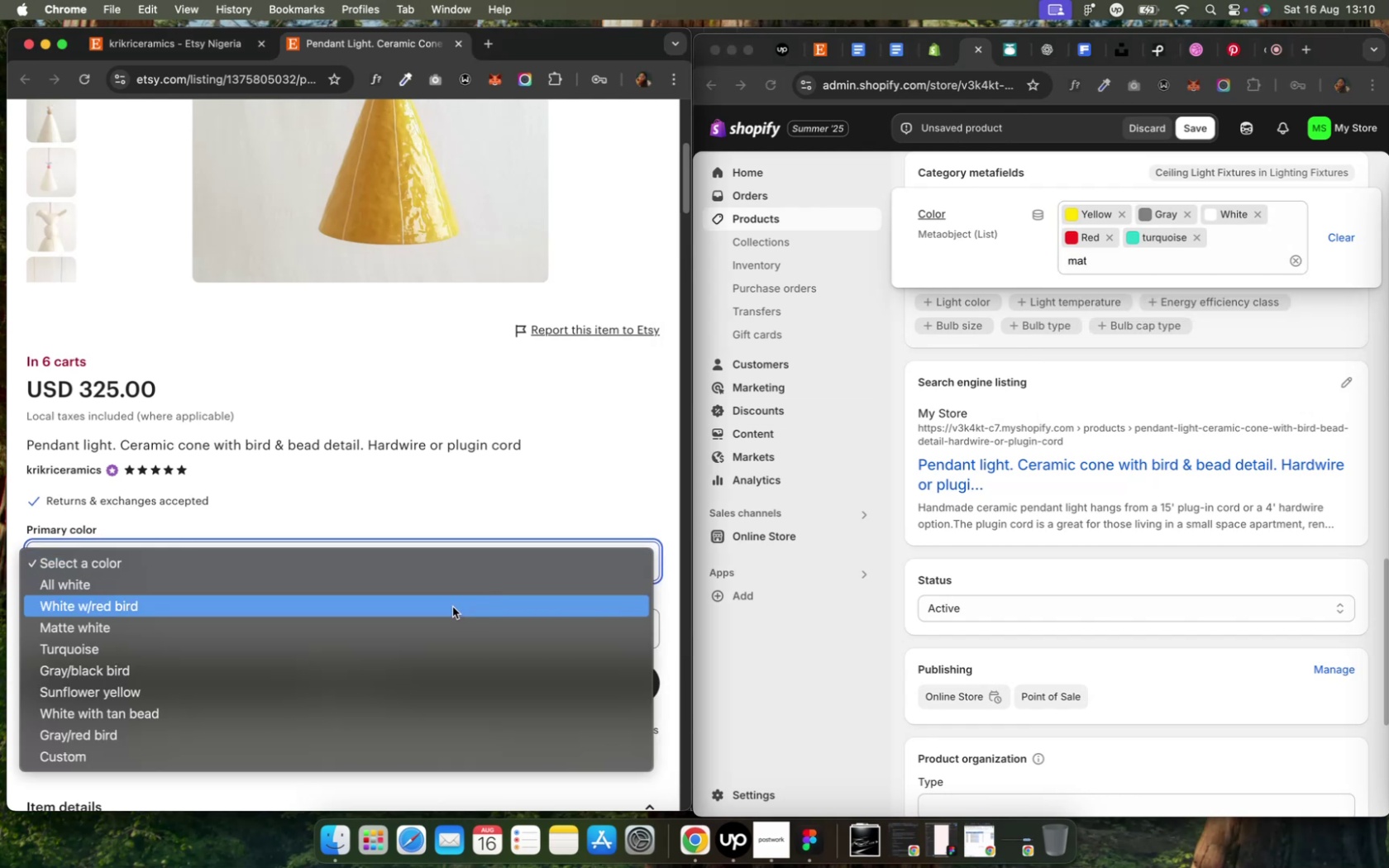 
left_click([452, 607])
 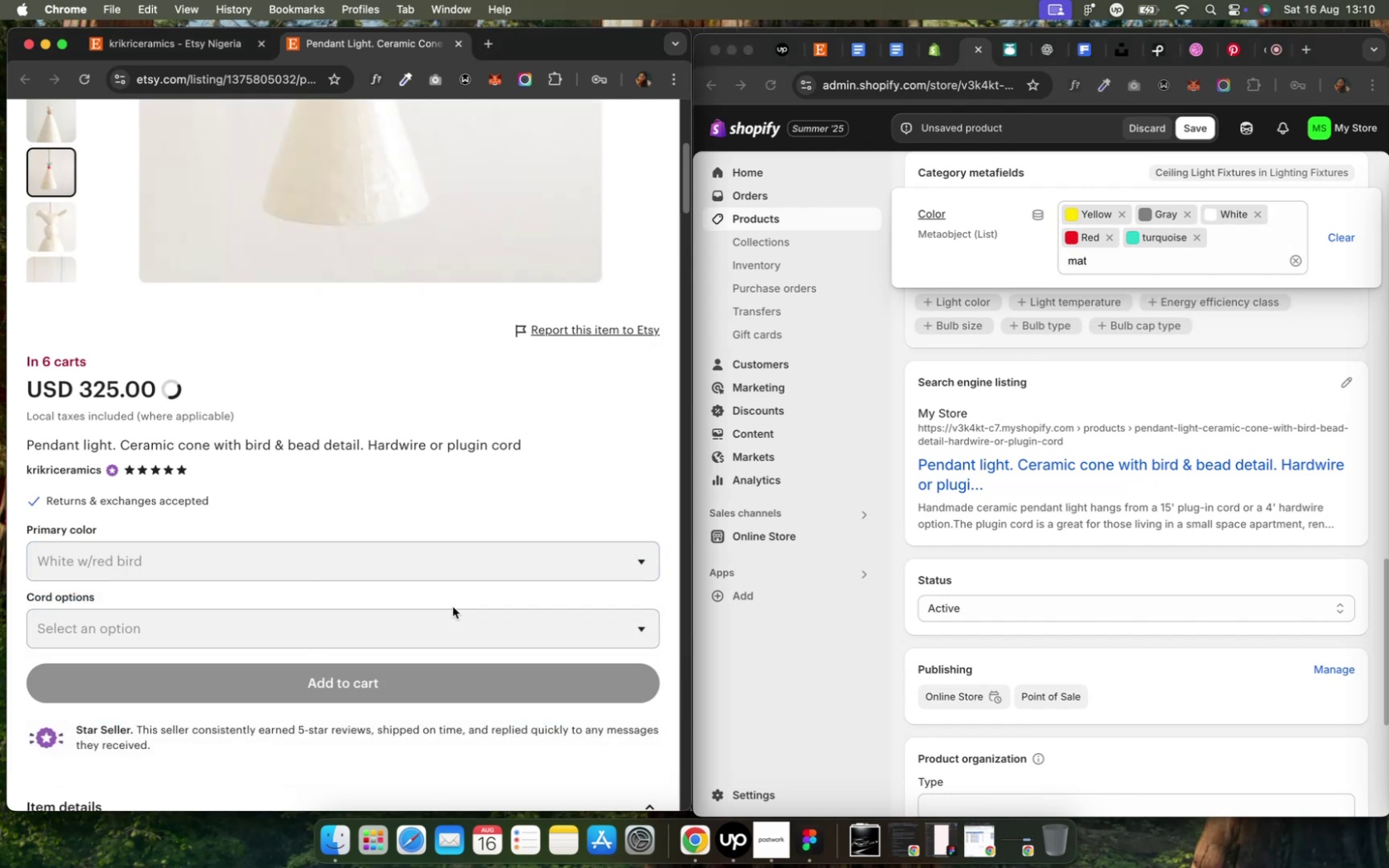 
scroll: coordinate [452, 608], scroll_direction: up, amount: 13.0
 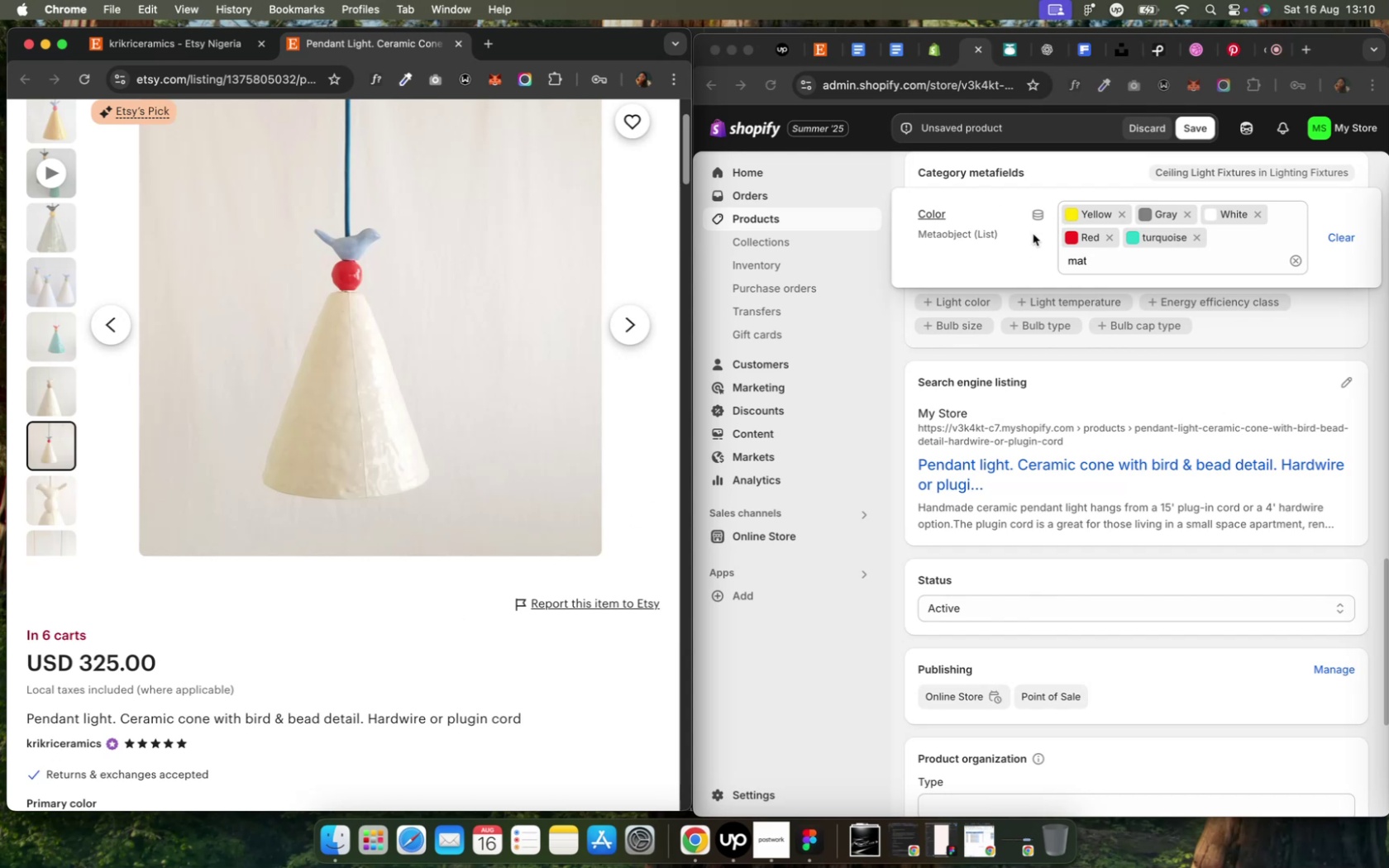 
wait(11.57)
 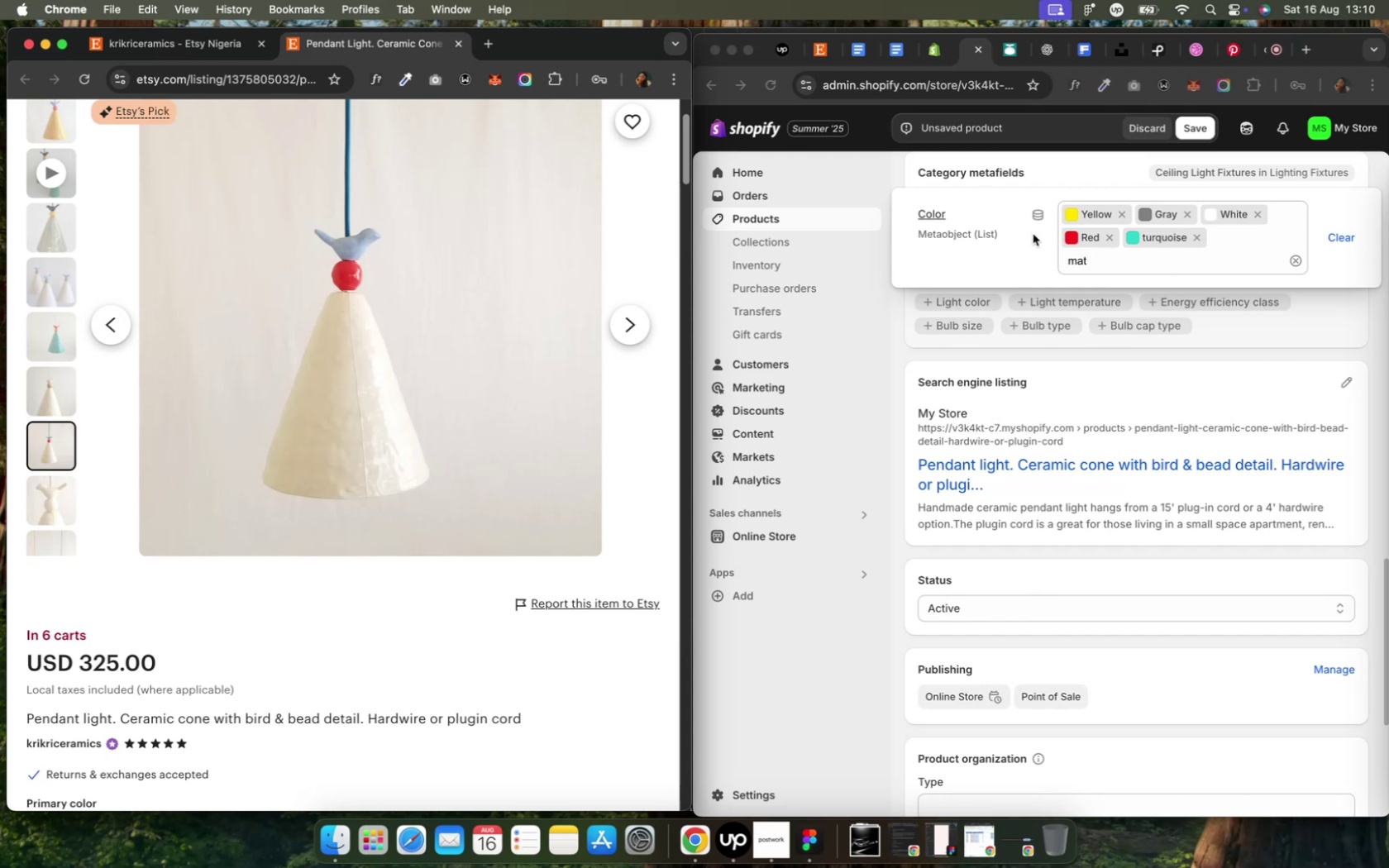 
key(Backspace)
 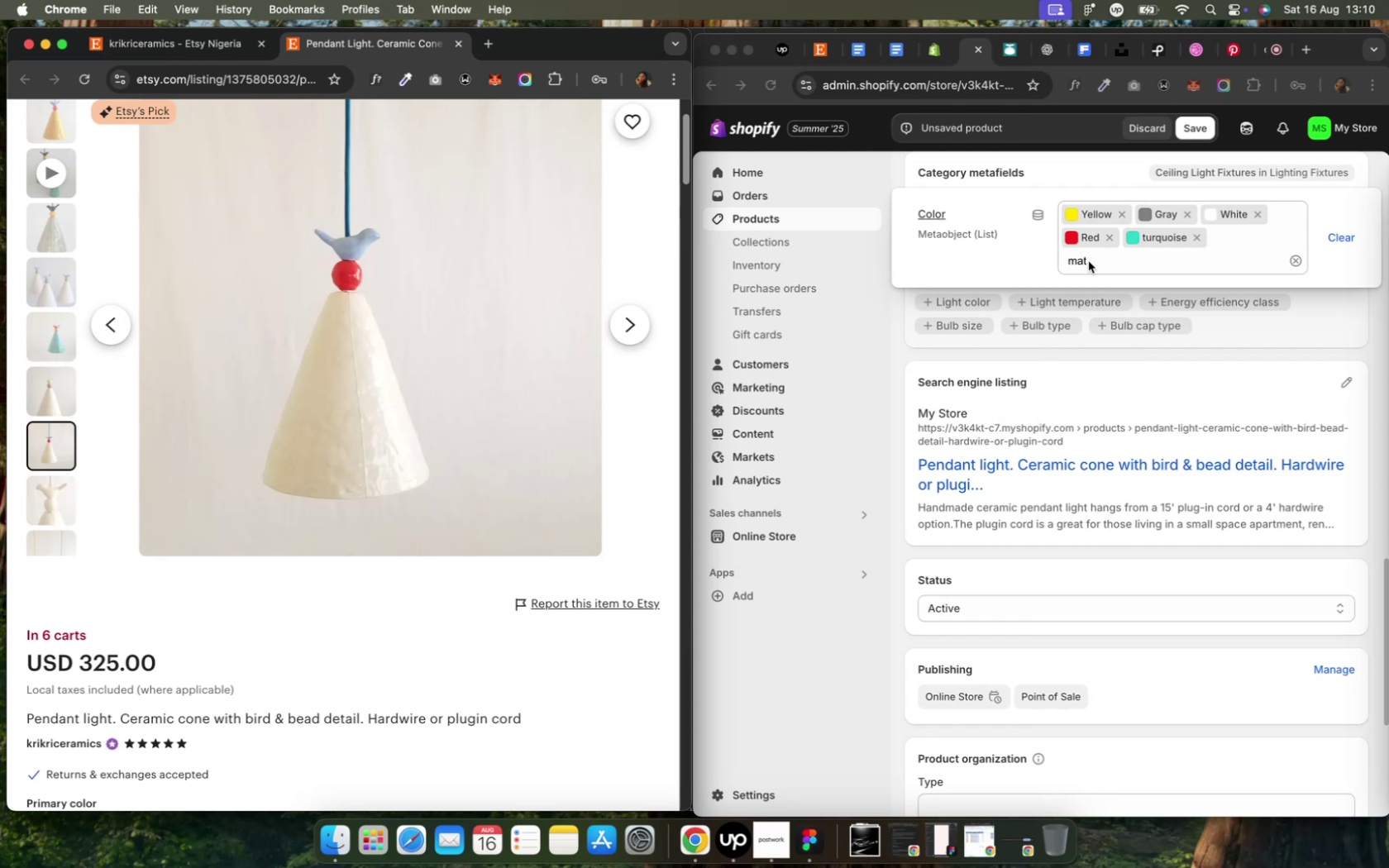 
left_click([1087, 261])
 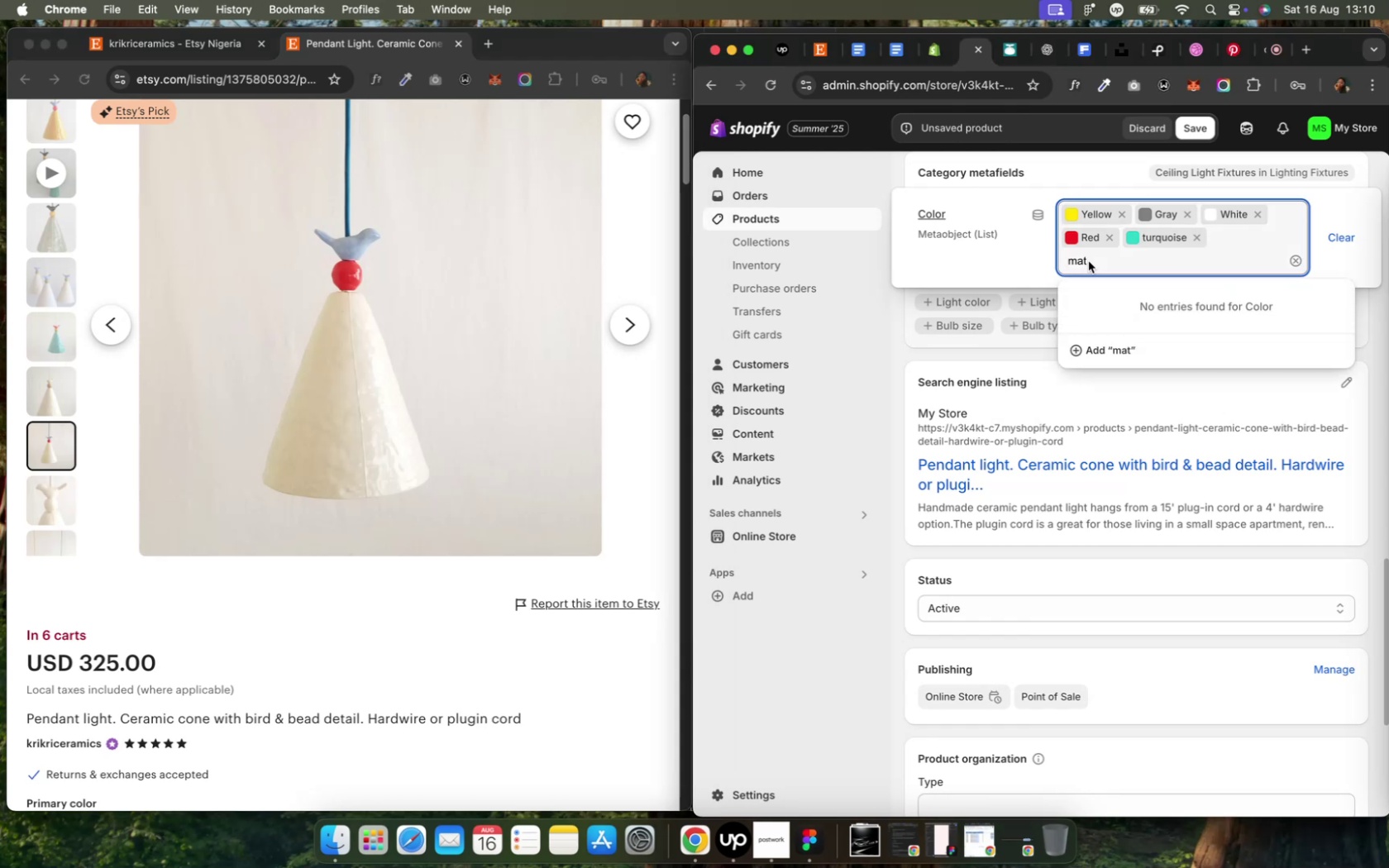 
left_click([1087, 261])
 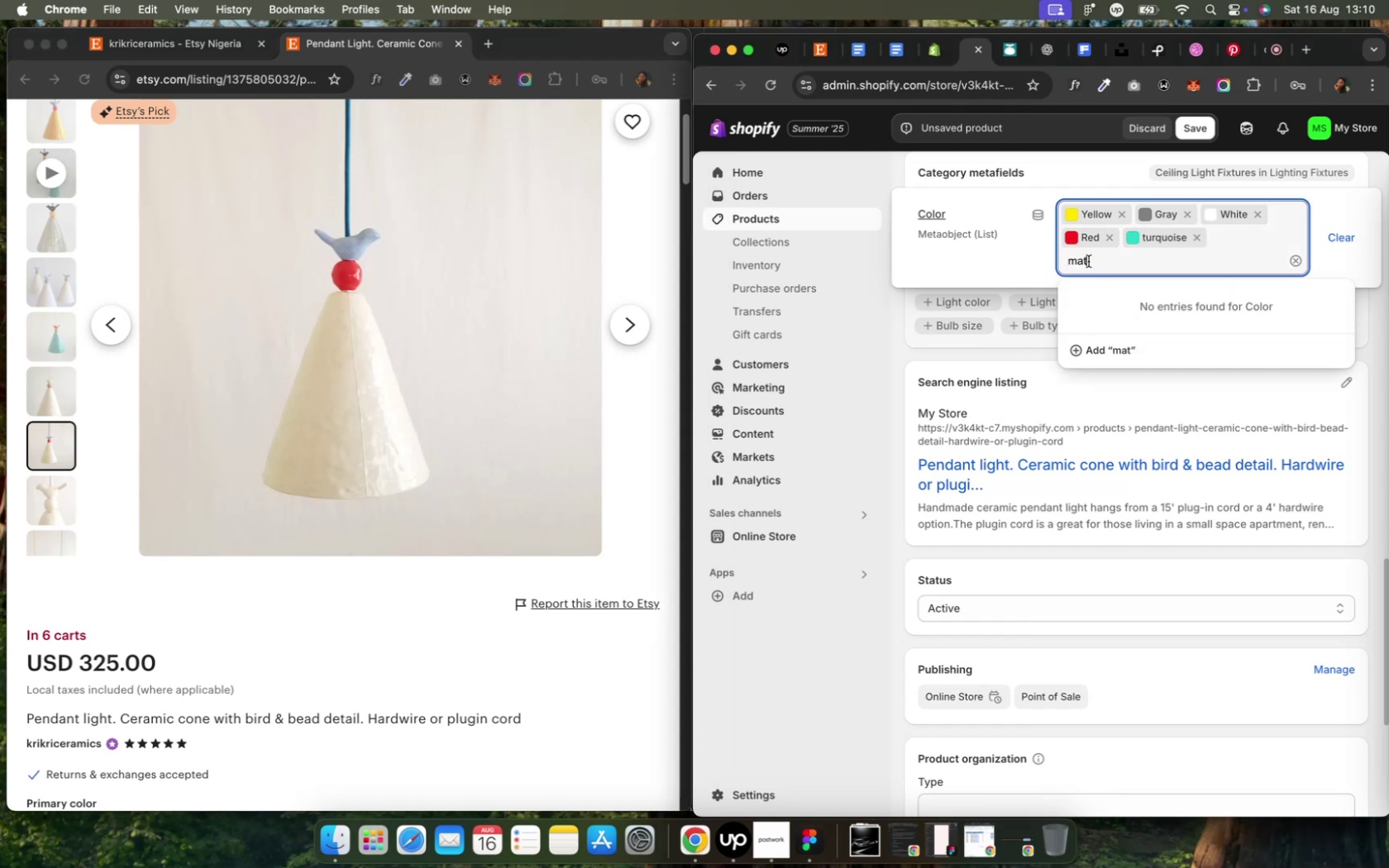 
key(Backspace)
 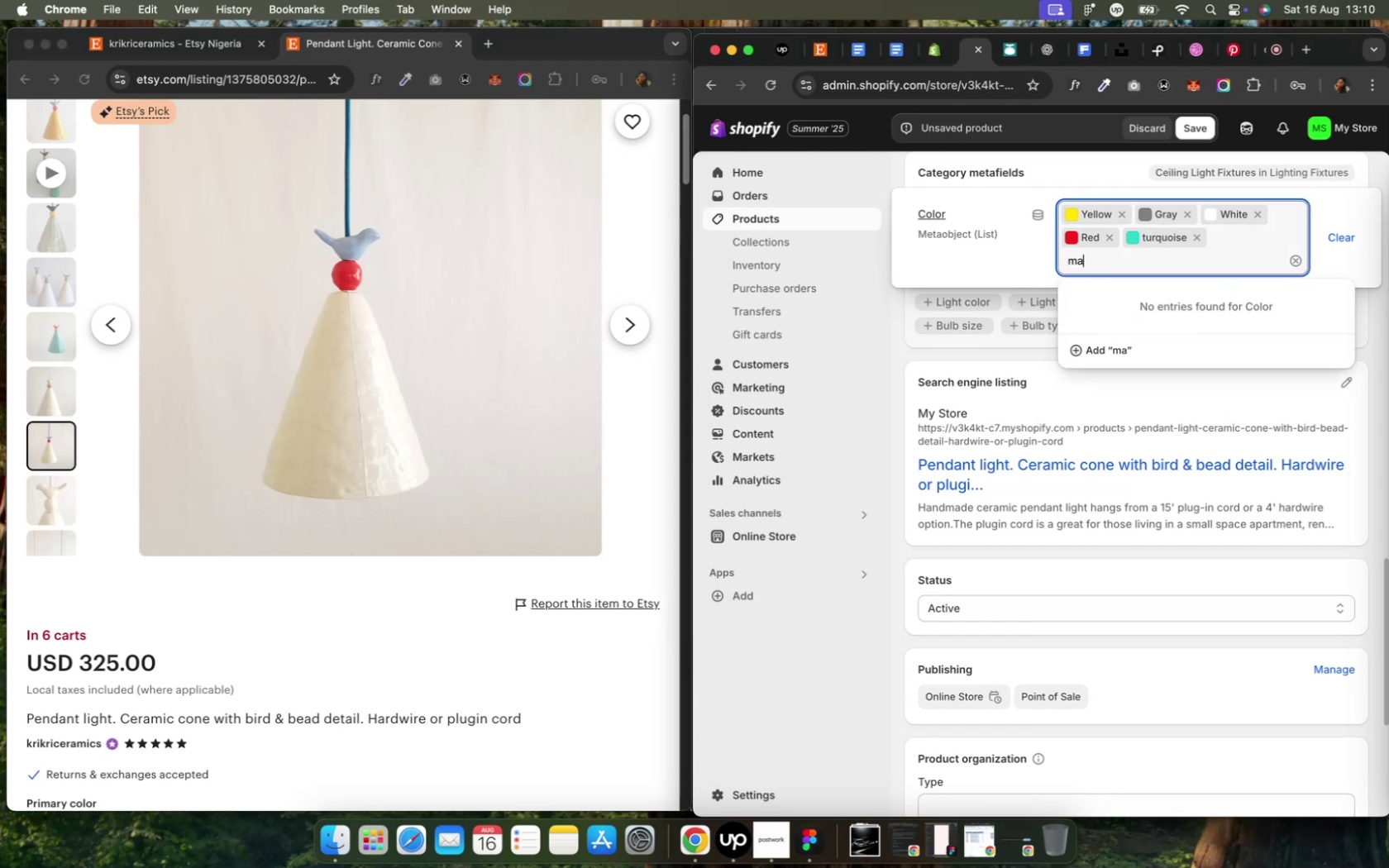 
key(Backspace)
 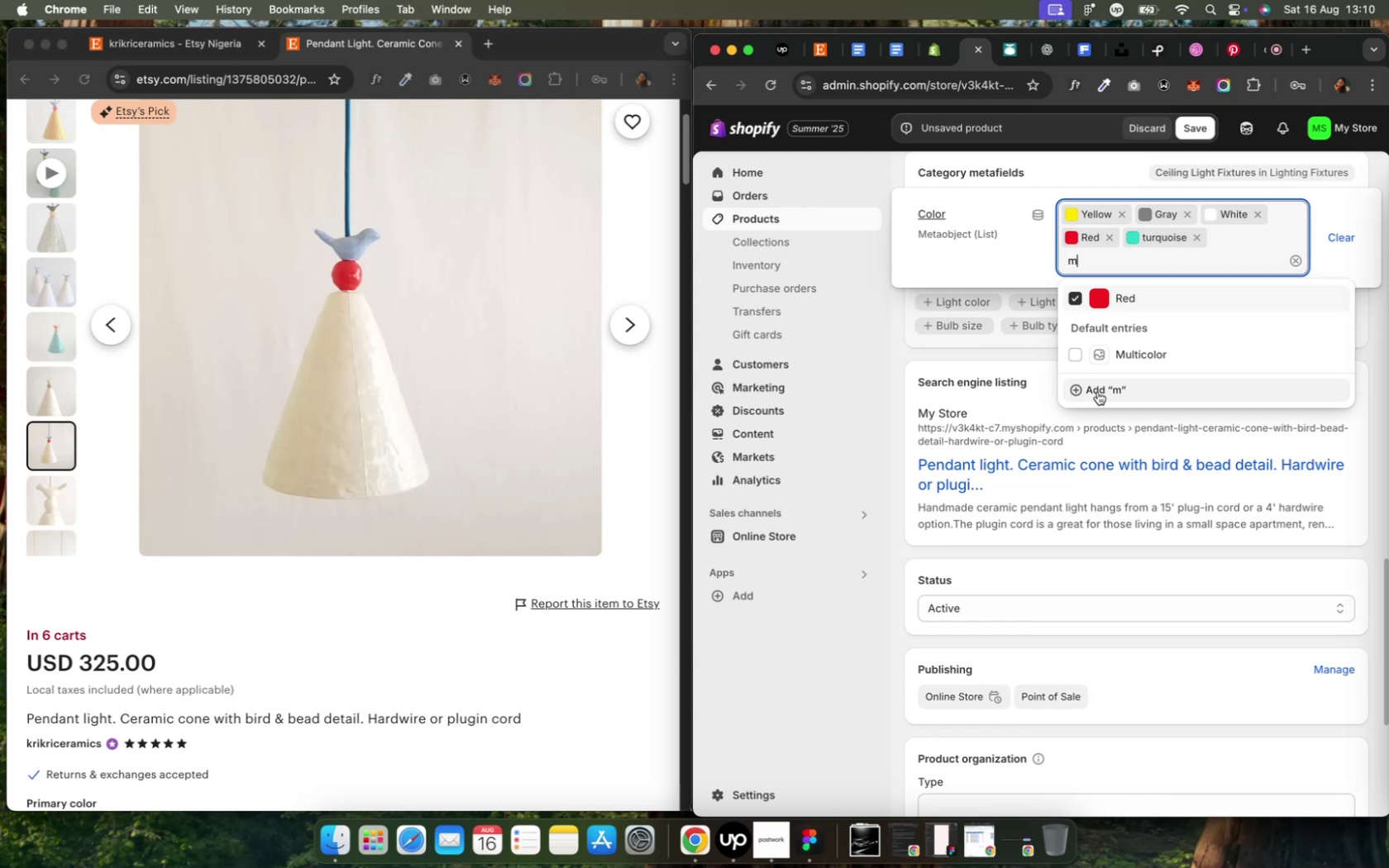 
wait(6.37)
 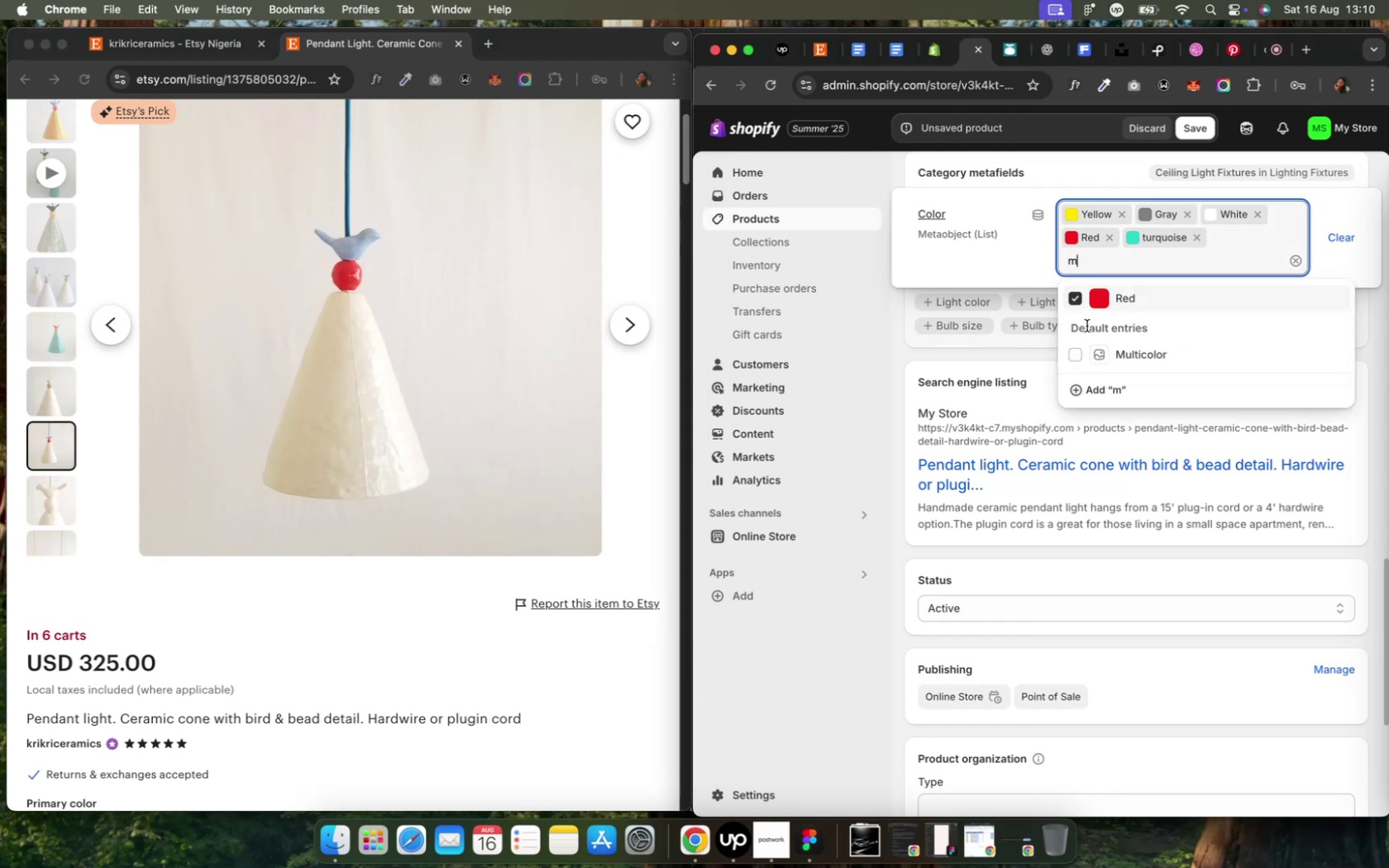 
left_click([1074, 355])
 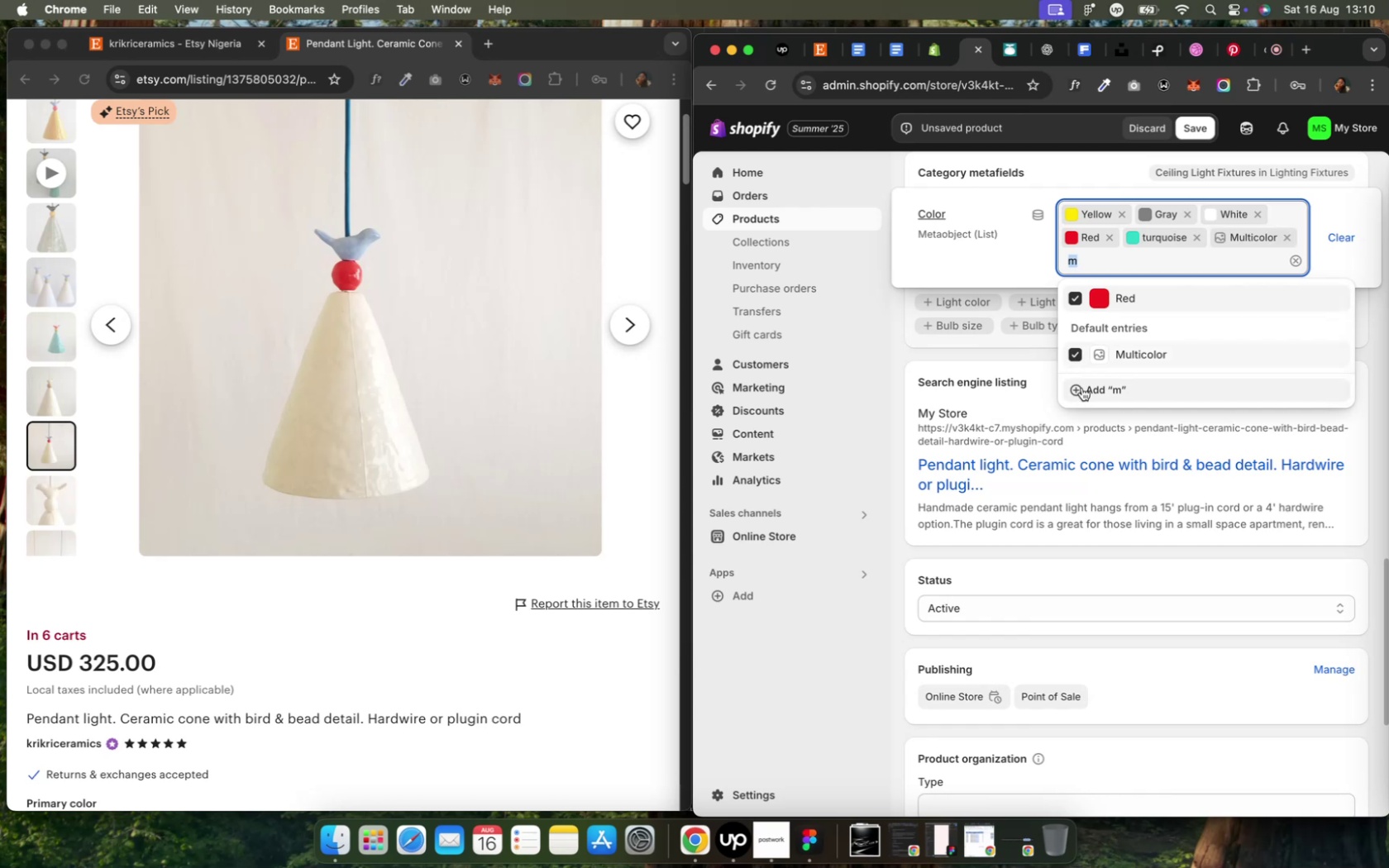 
left_click([1081, 388])
 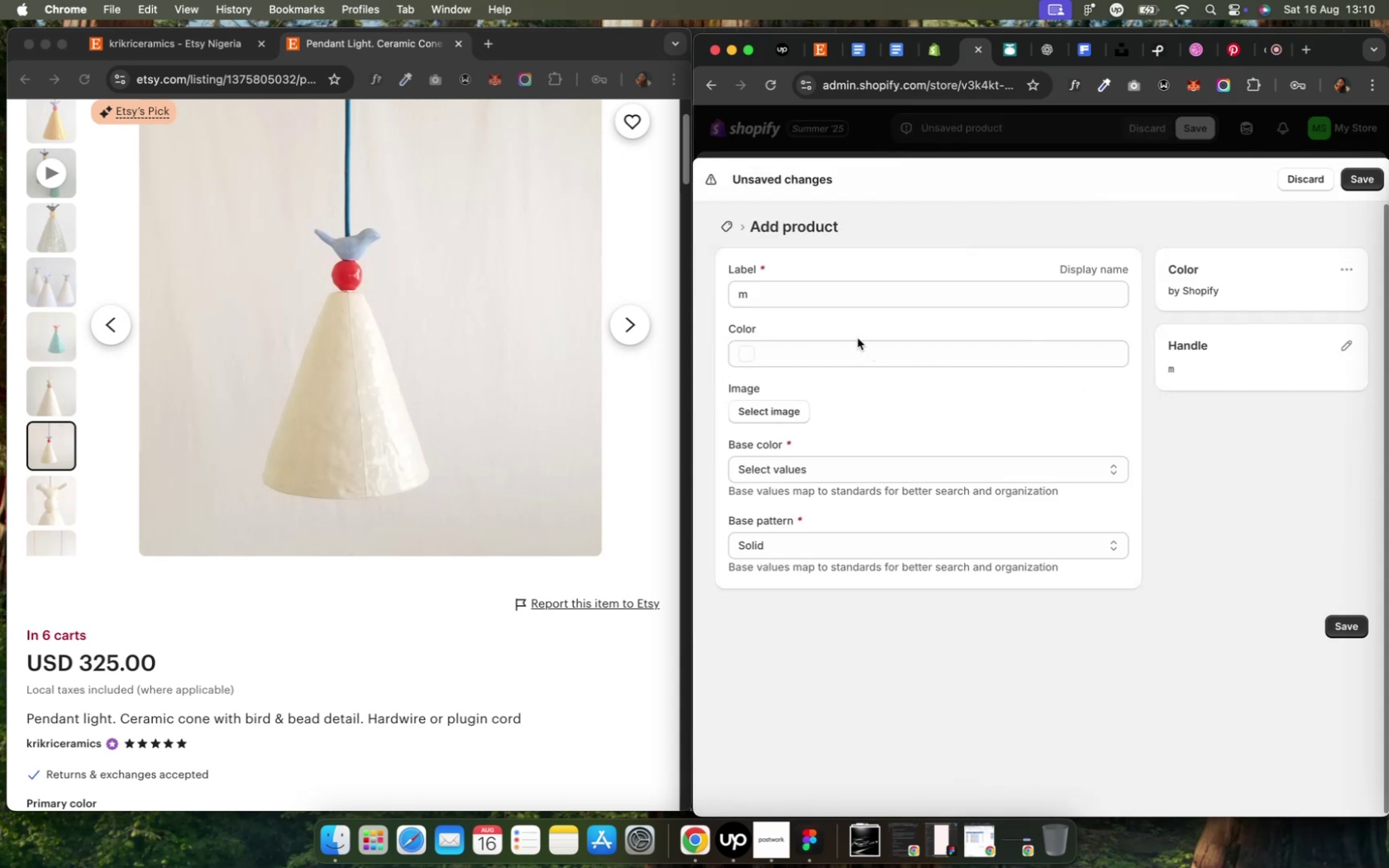 
left_click([763, 300])
 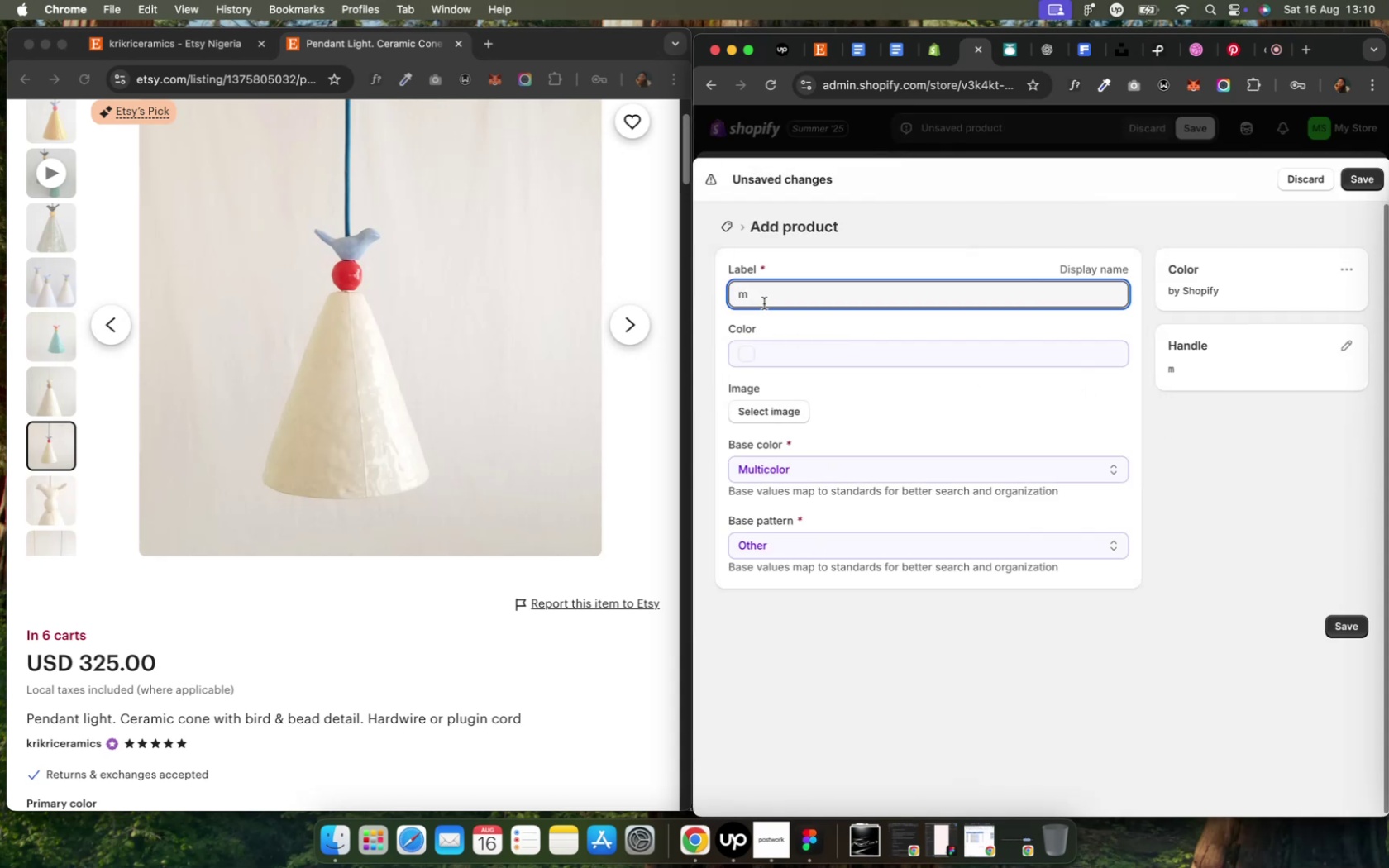 
key(Meta+CommandLeft)
 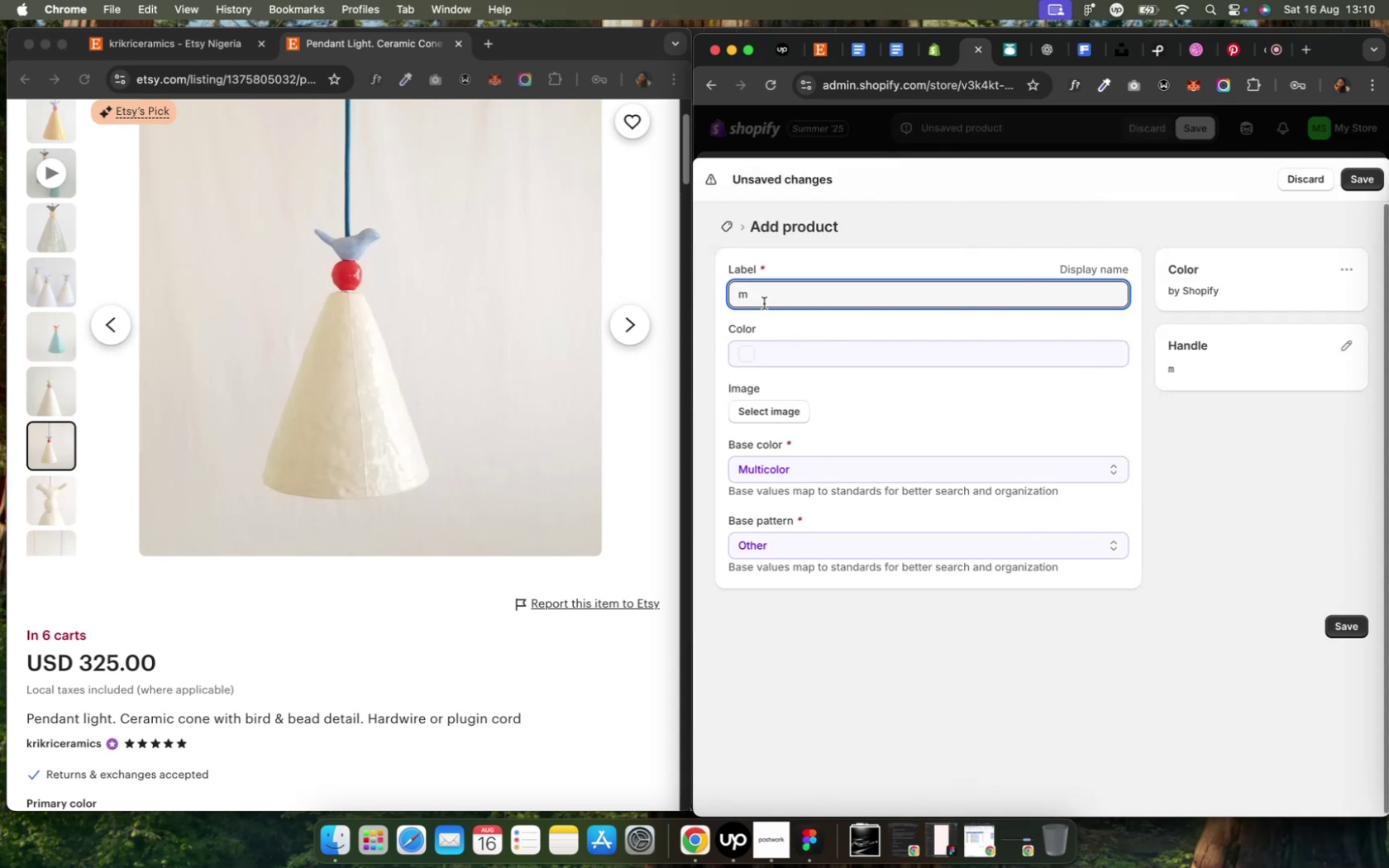 
key(Meta+A)
 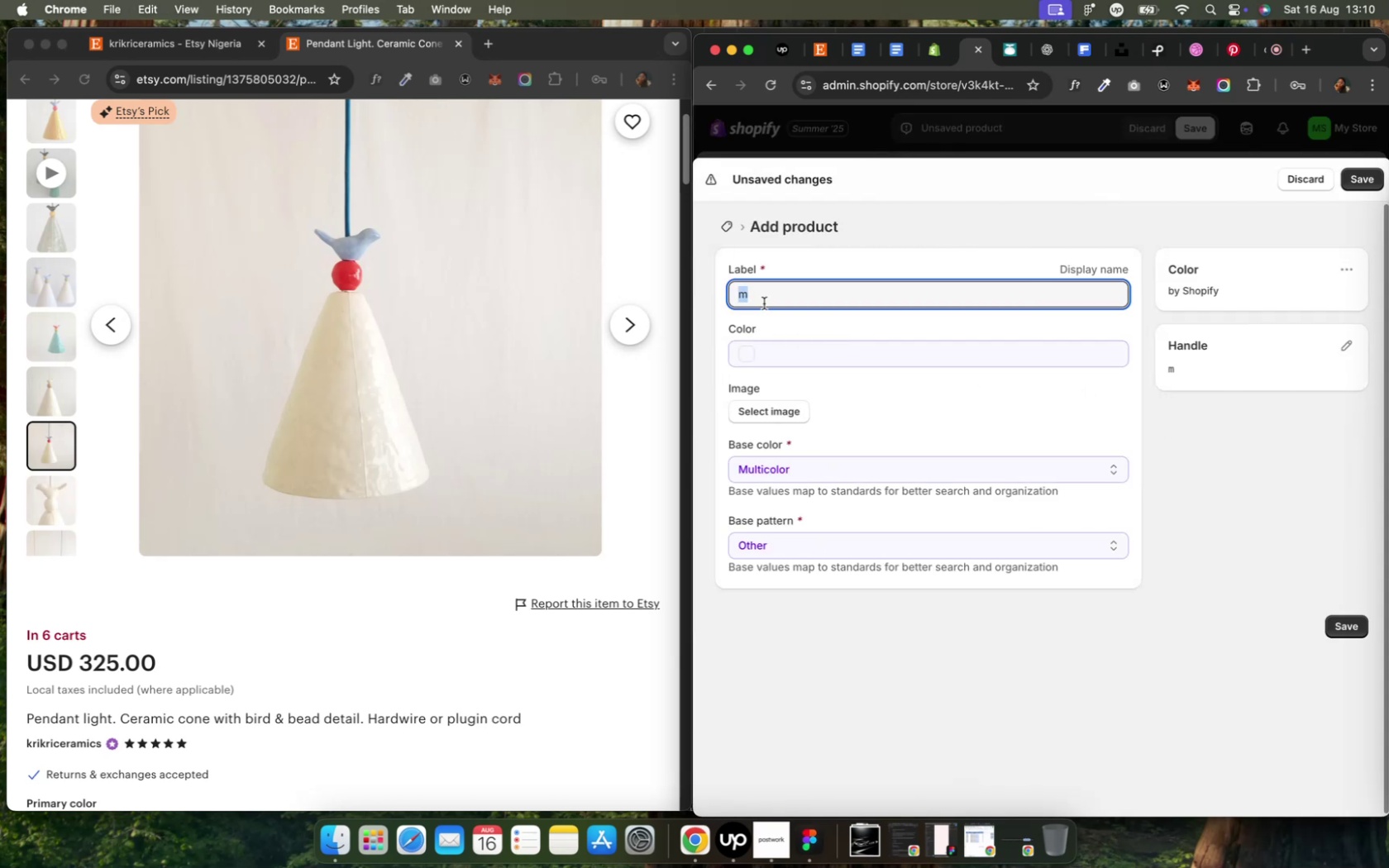 
key(Backspace)
type(White with Red)
 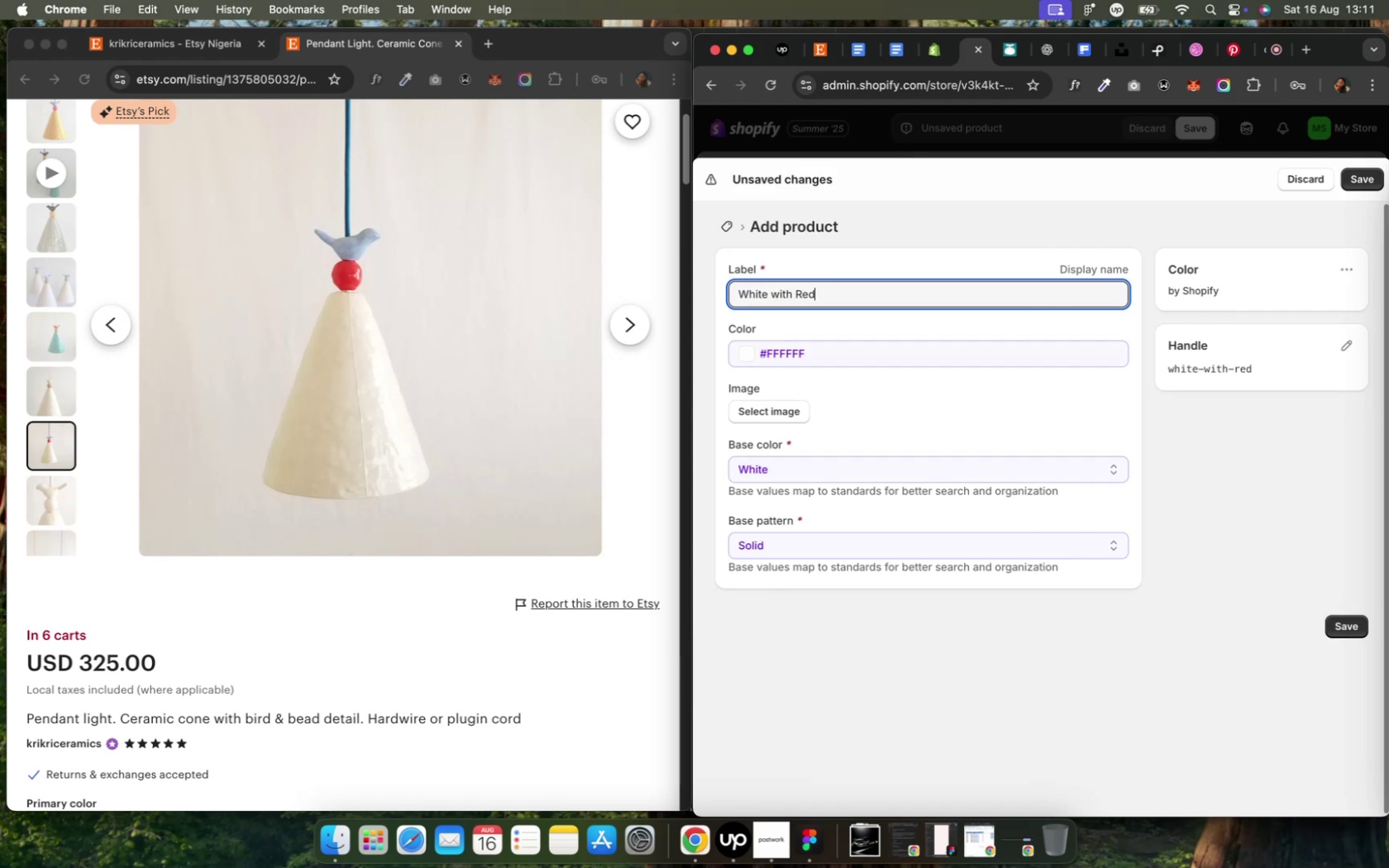 
left_click([1010, 380])
 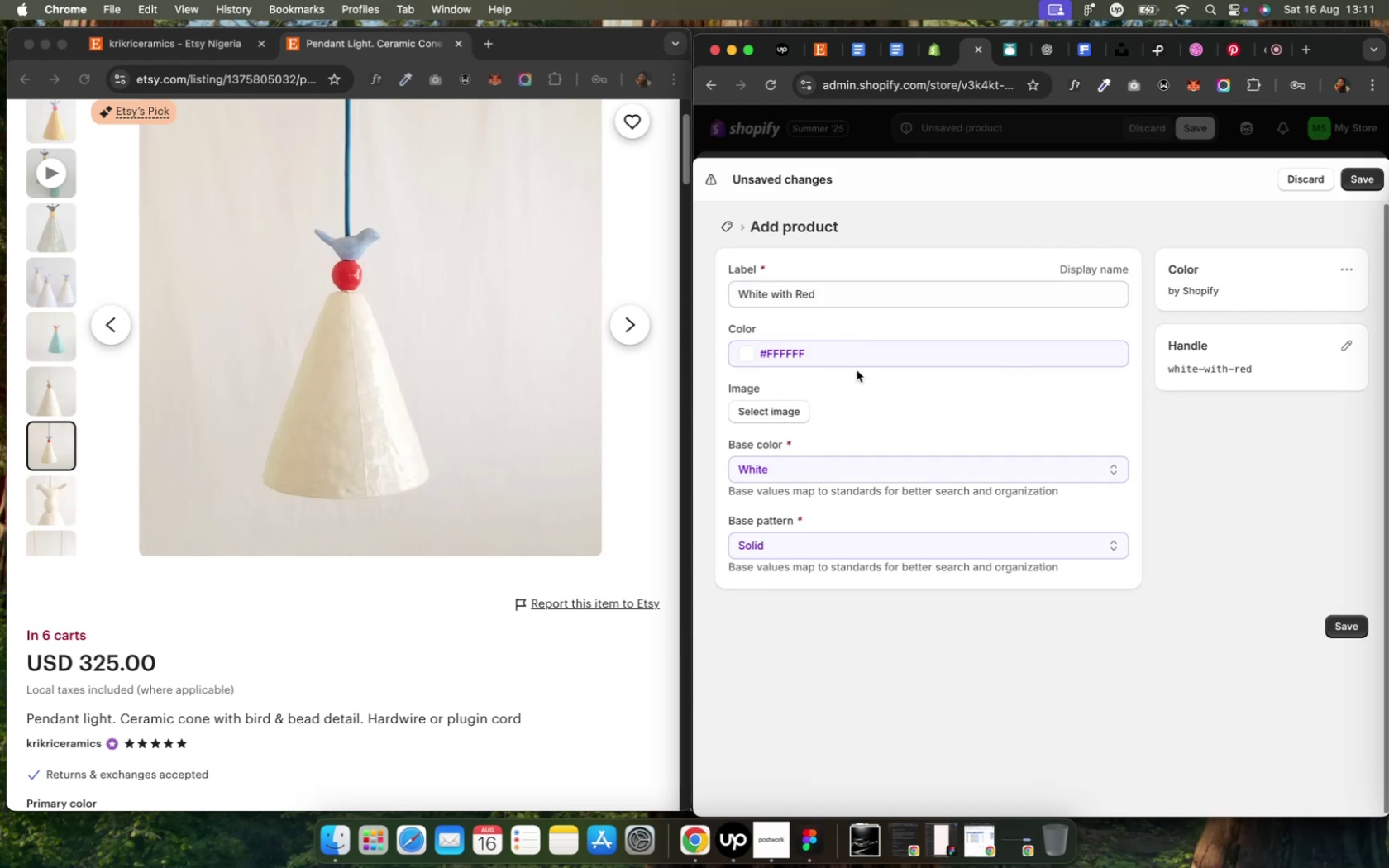 
left_click([815, 351])
 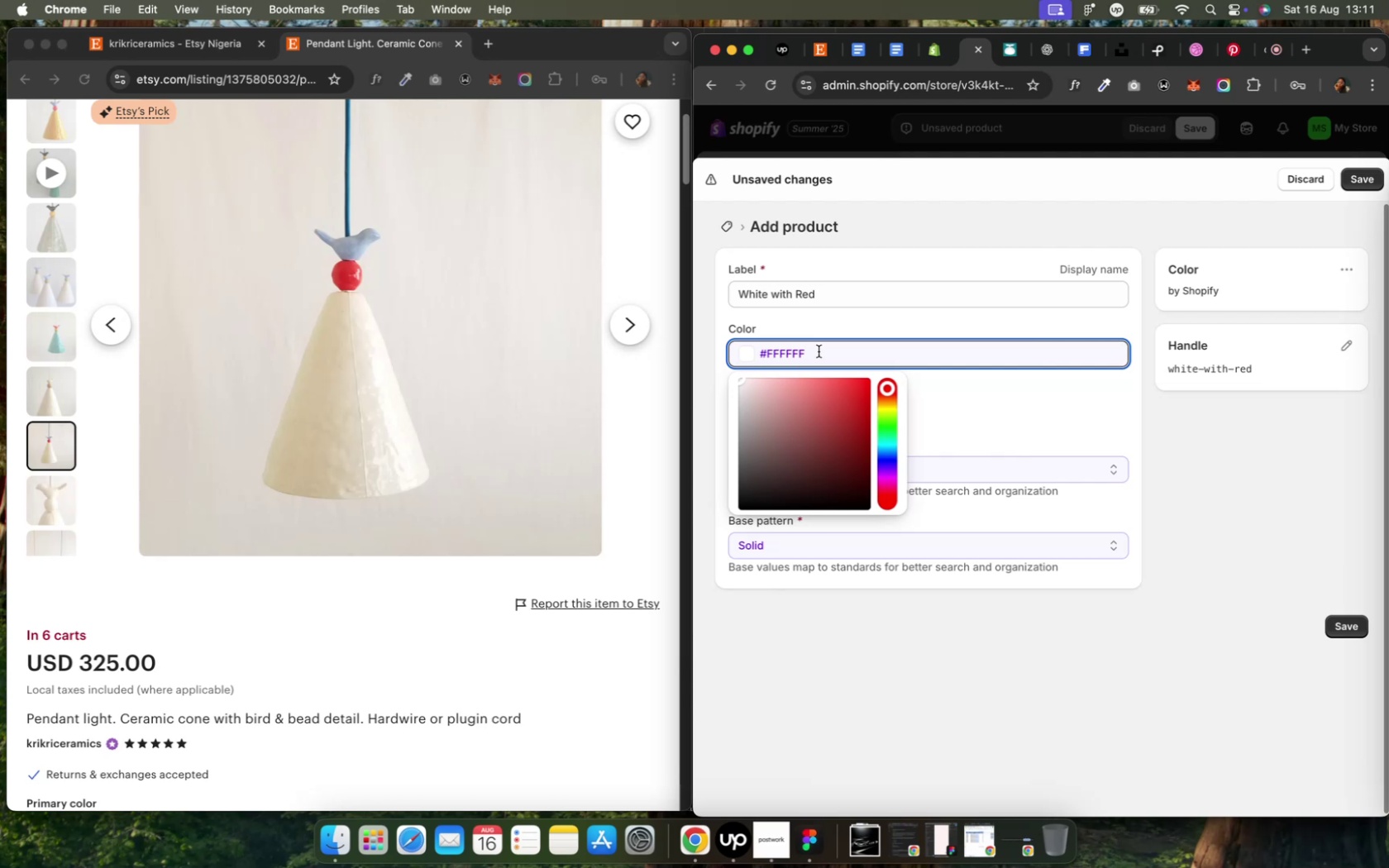 
left_click([829, 351])
 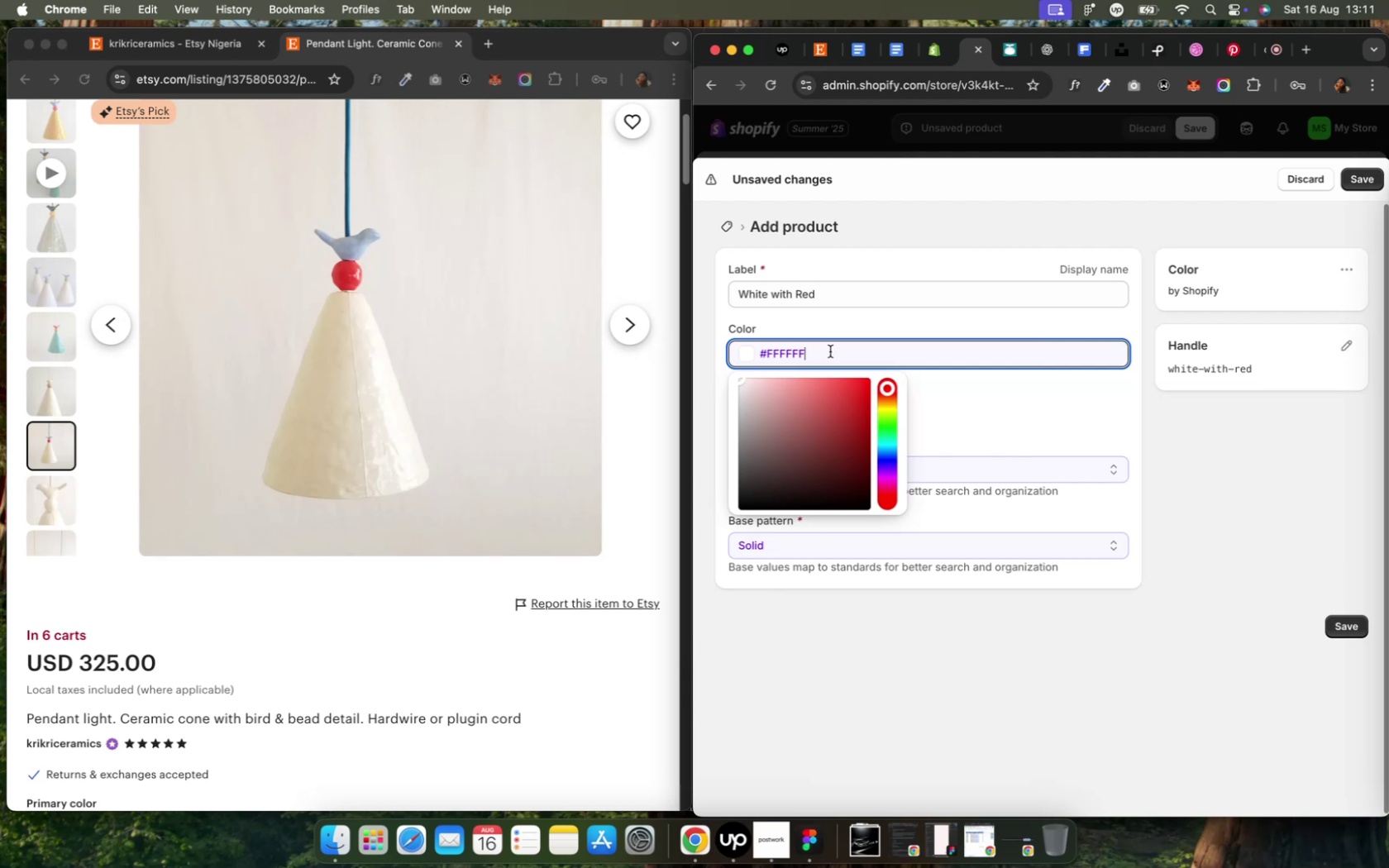 
key(Comma)
 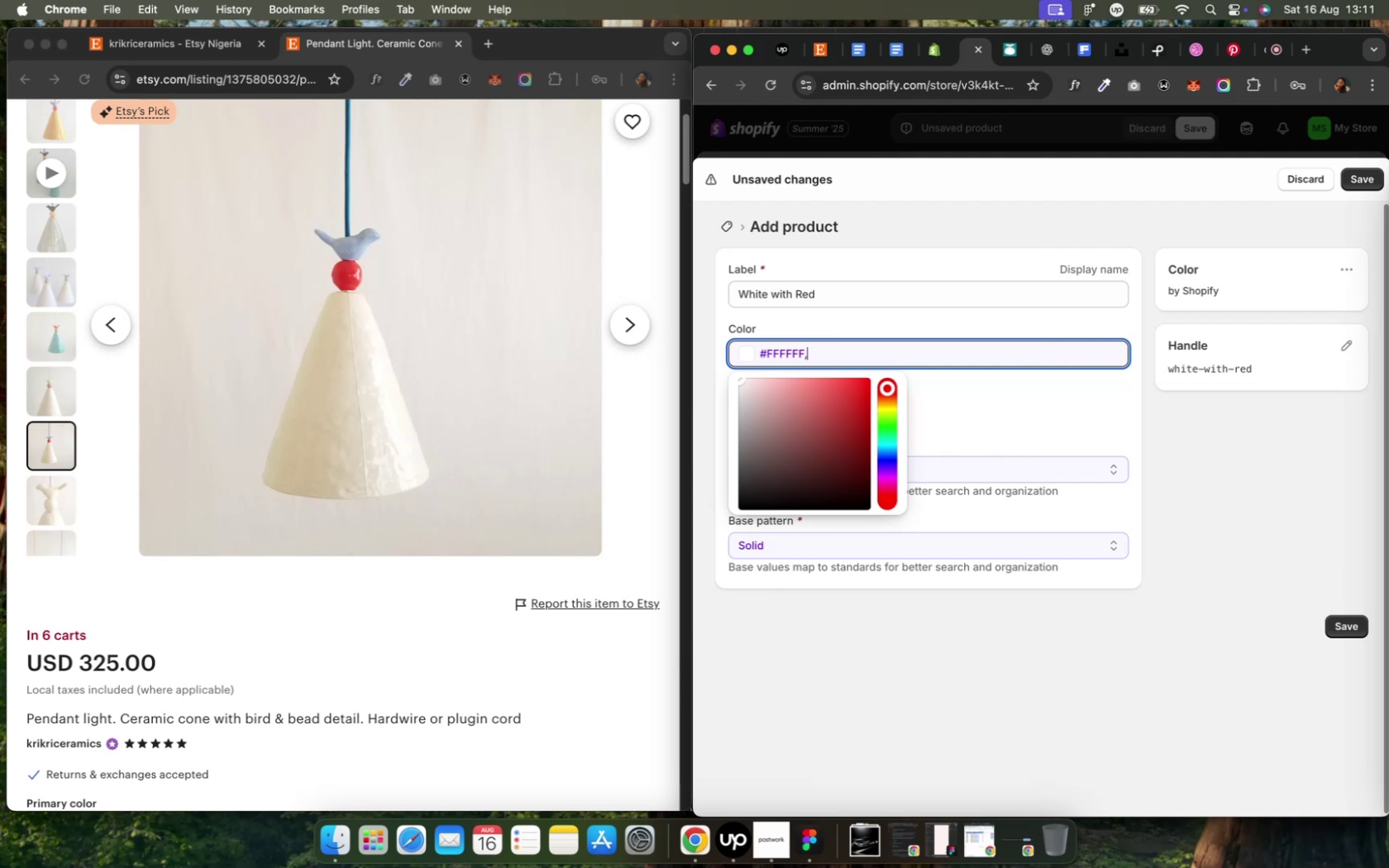 
key(Space)
 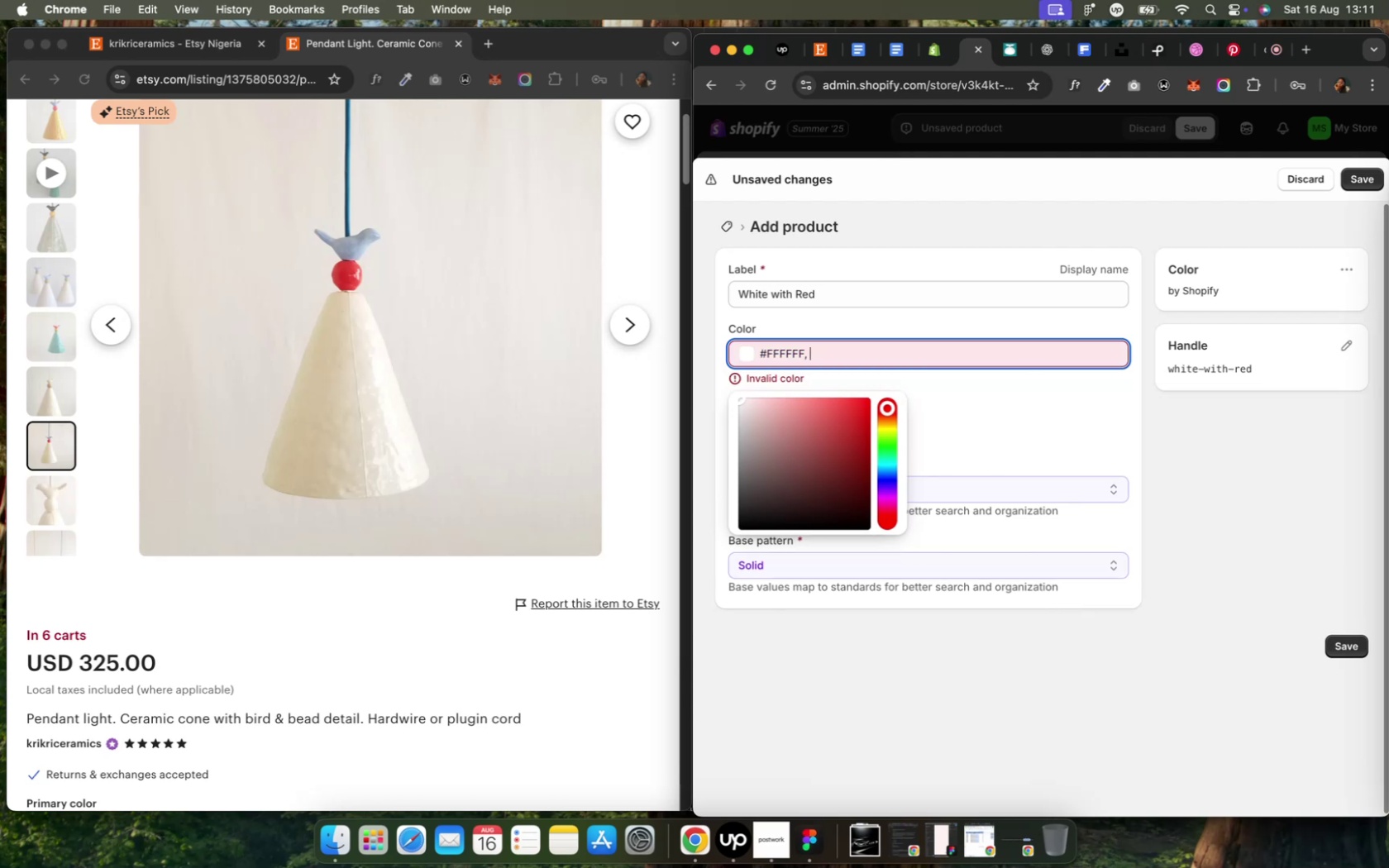 
key(Backslash)
 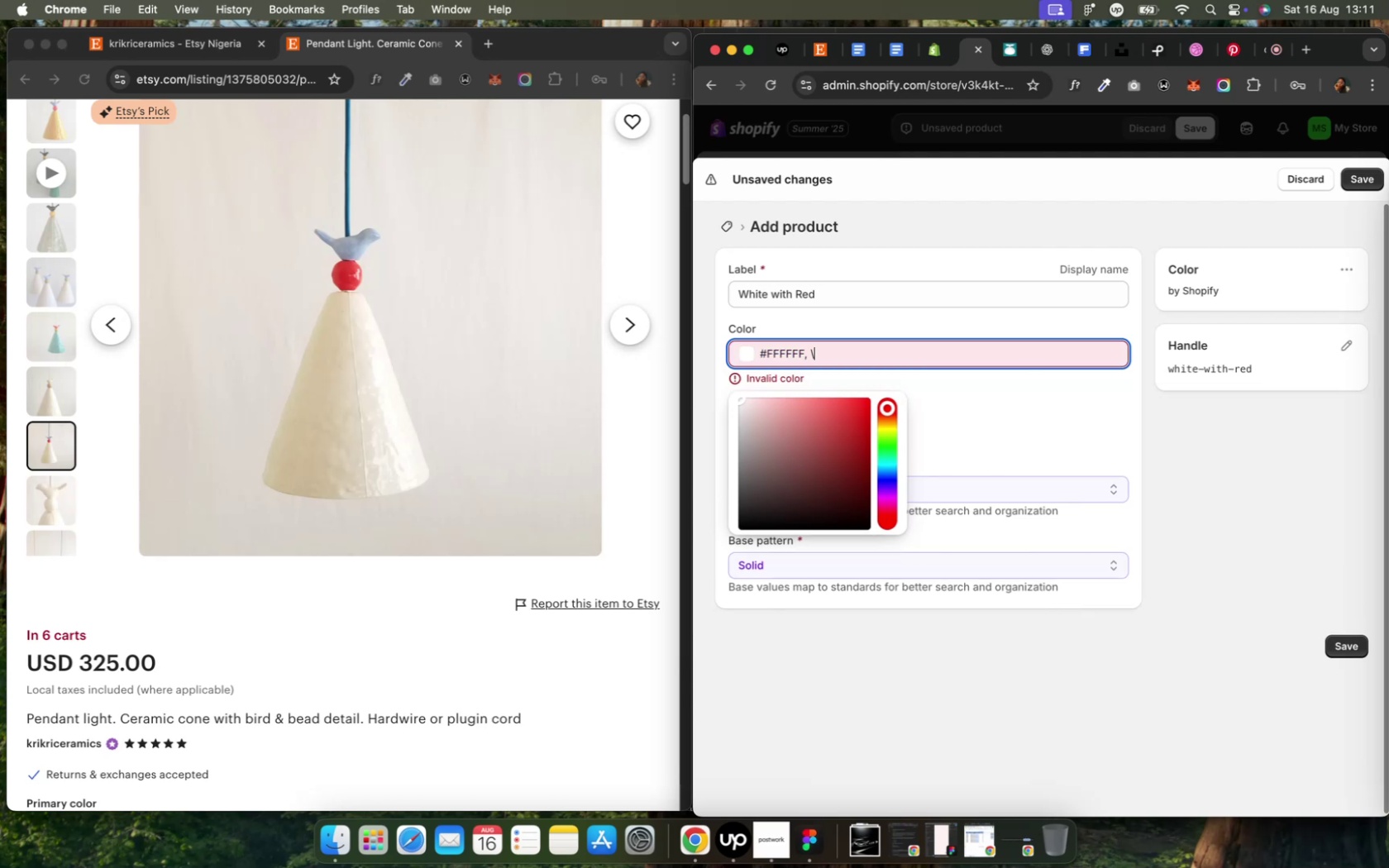 
key(Backspace)
 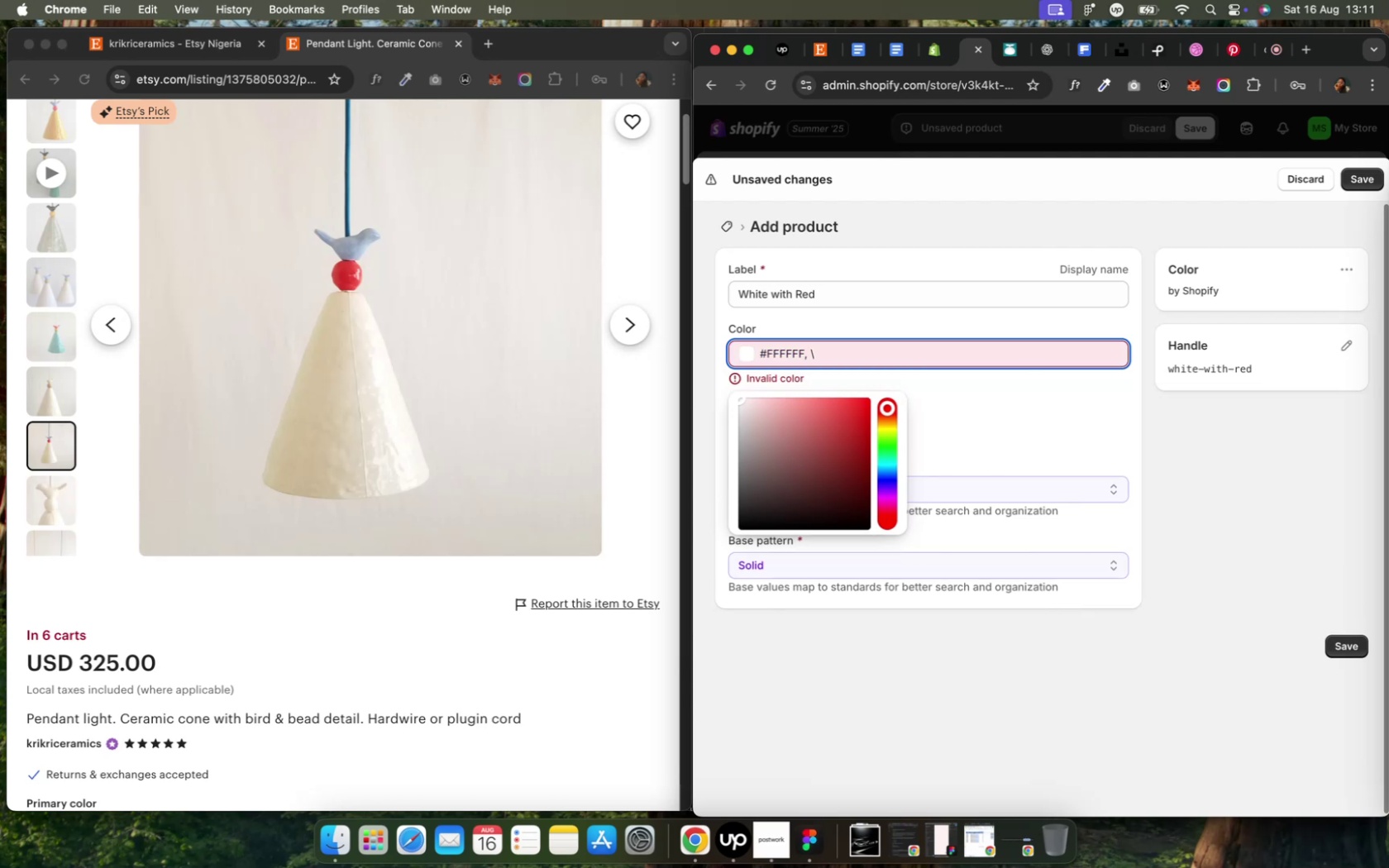 
key(Backspace)
 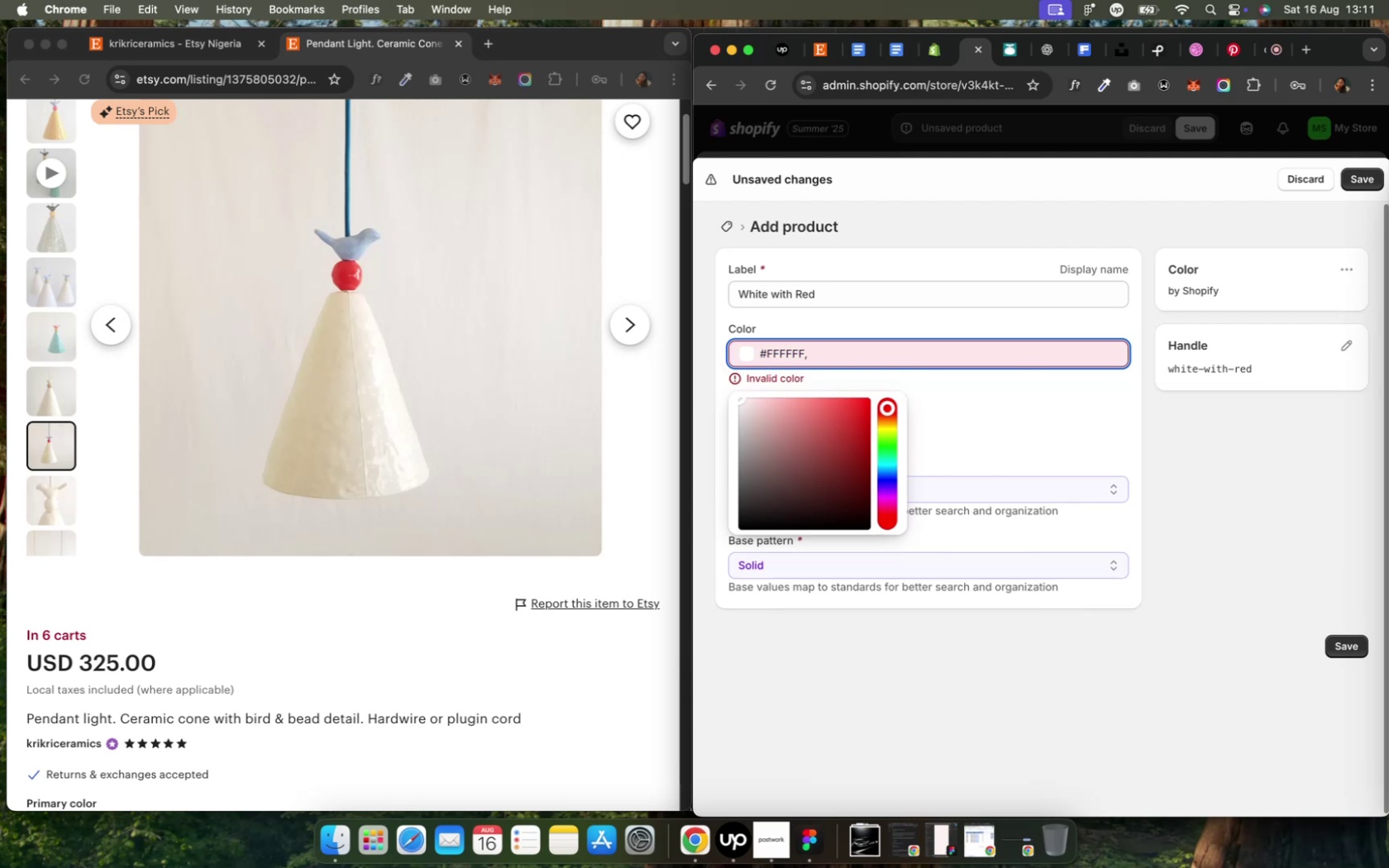 
key(Backspace)
 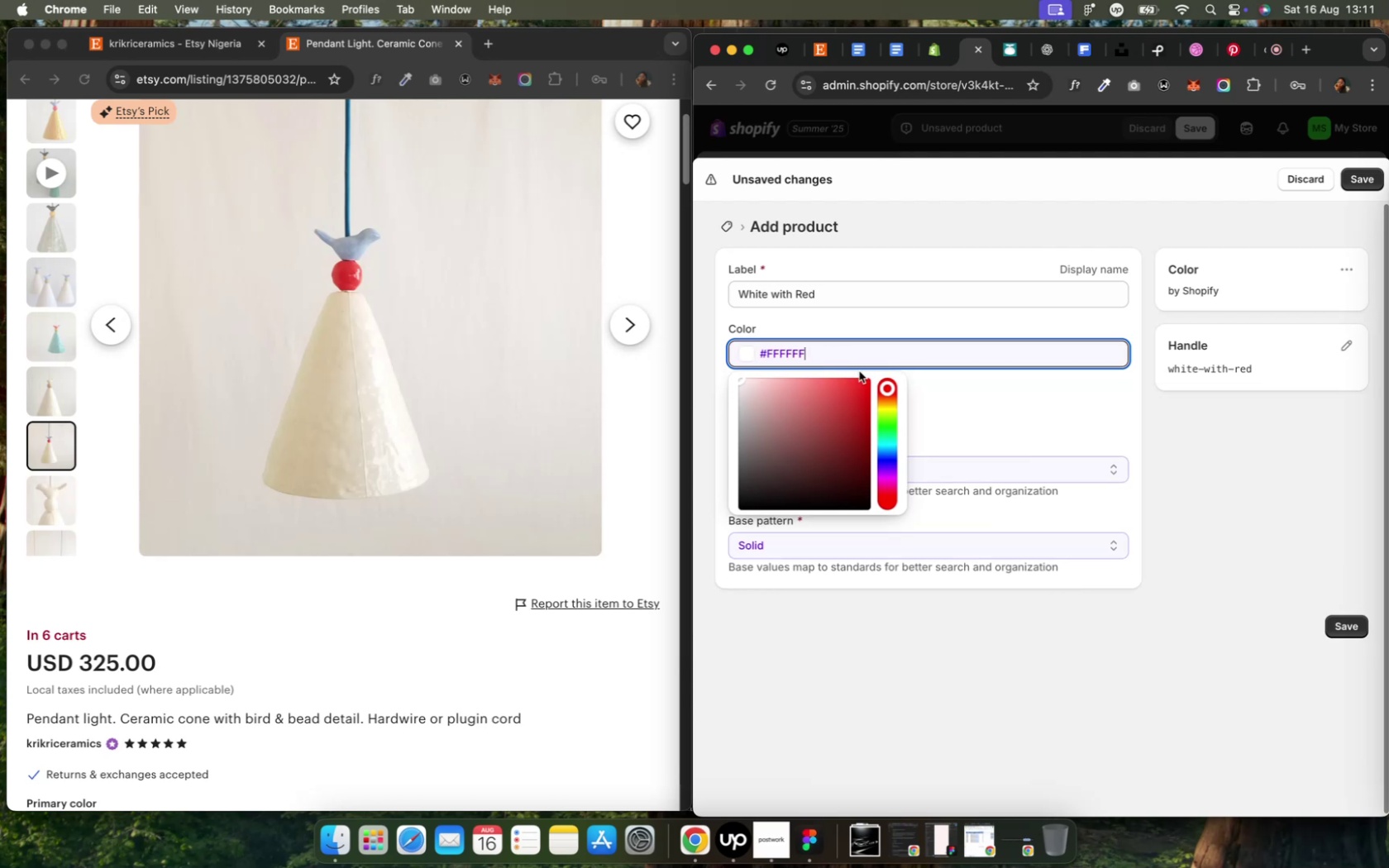 
left_click([944, 394])
 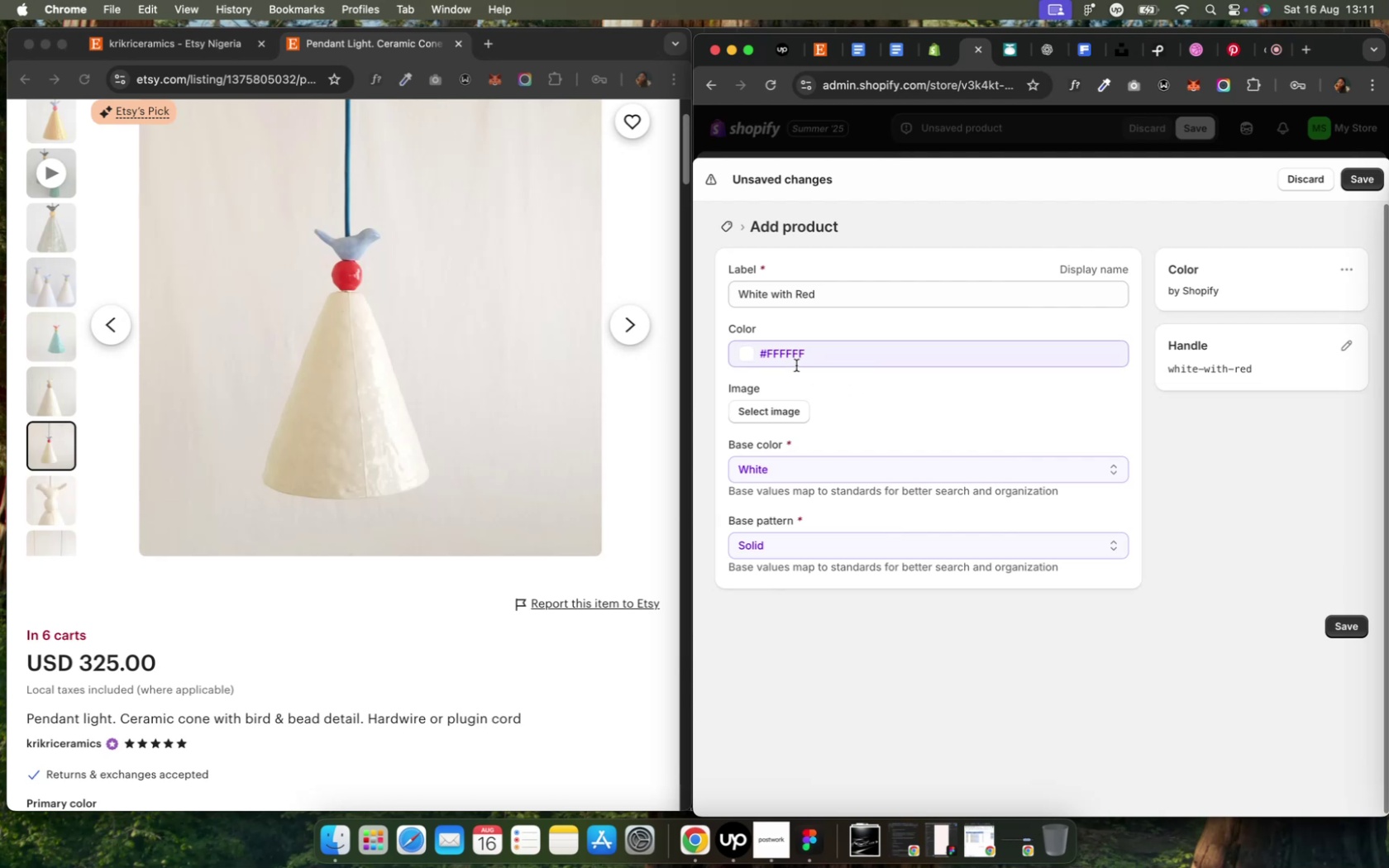 
wait(6.54)
 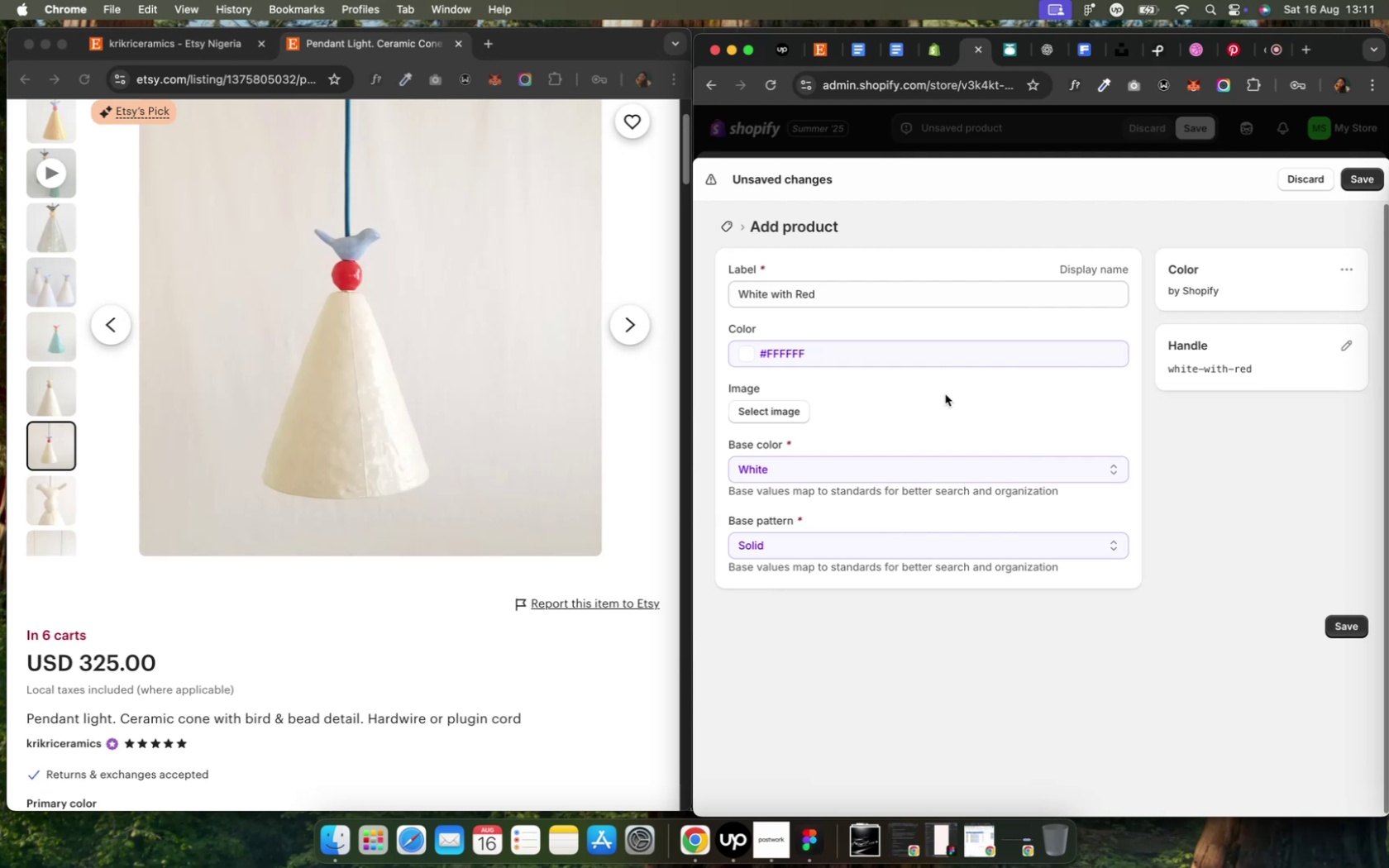 
left_click([1363, 179])
 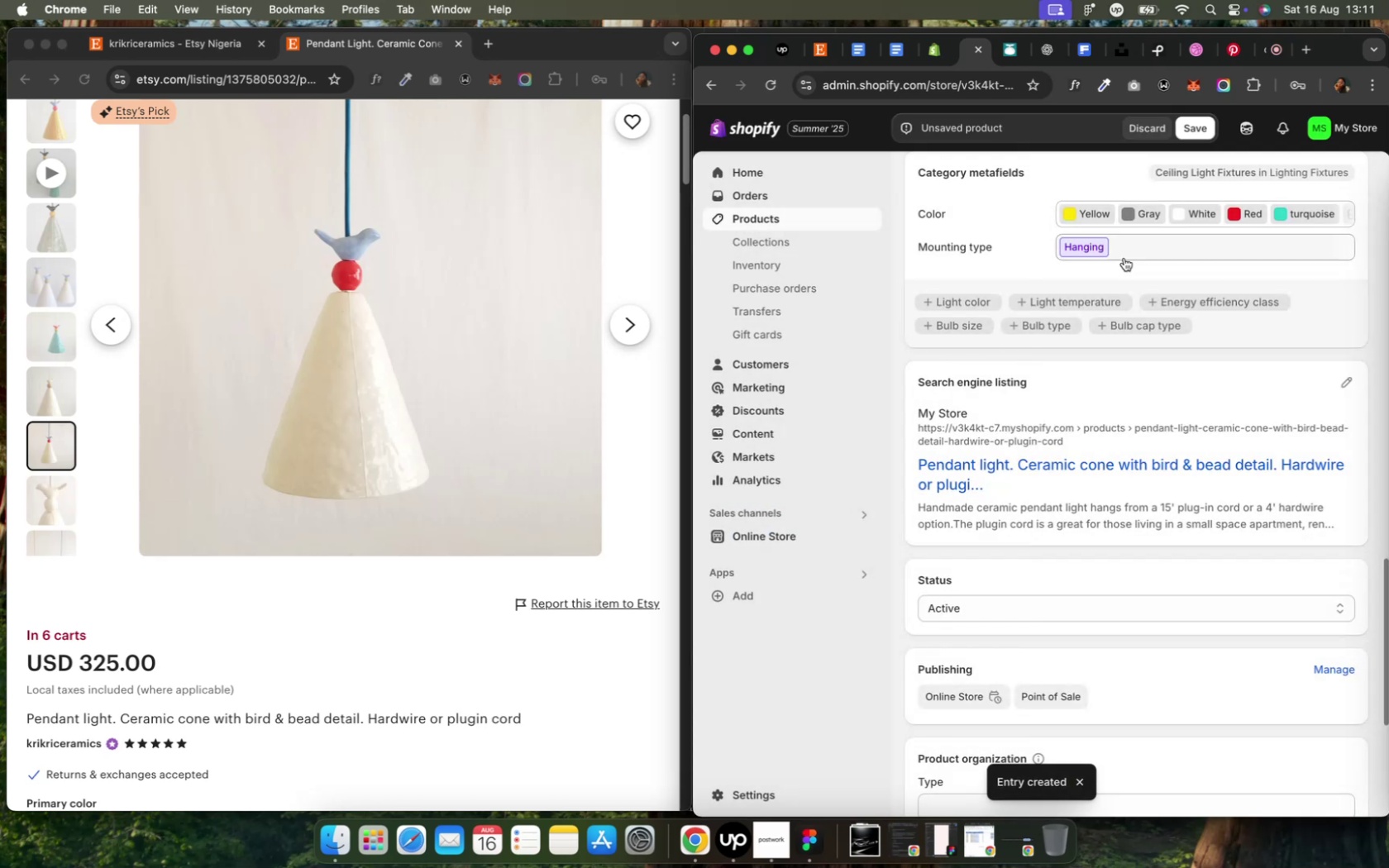 
scroll: coordinate [459, 646], scroll_direction: down, amount: 14.0
 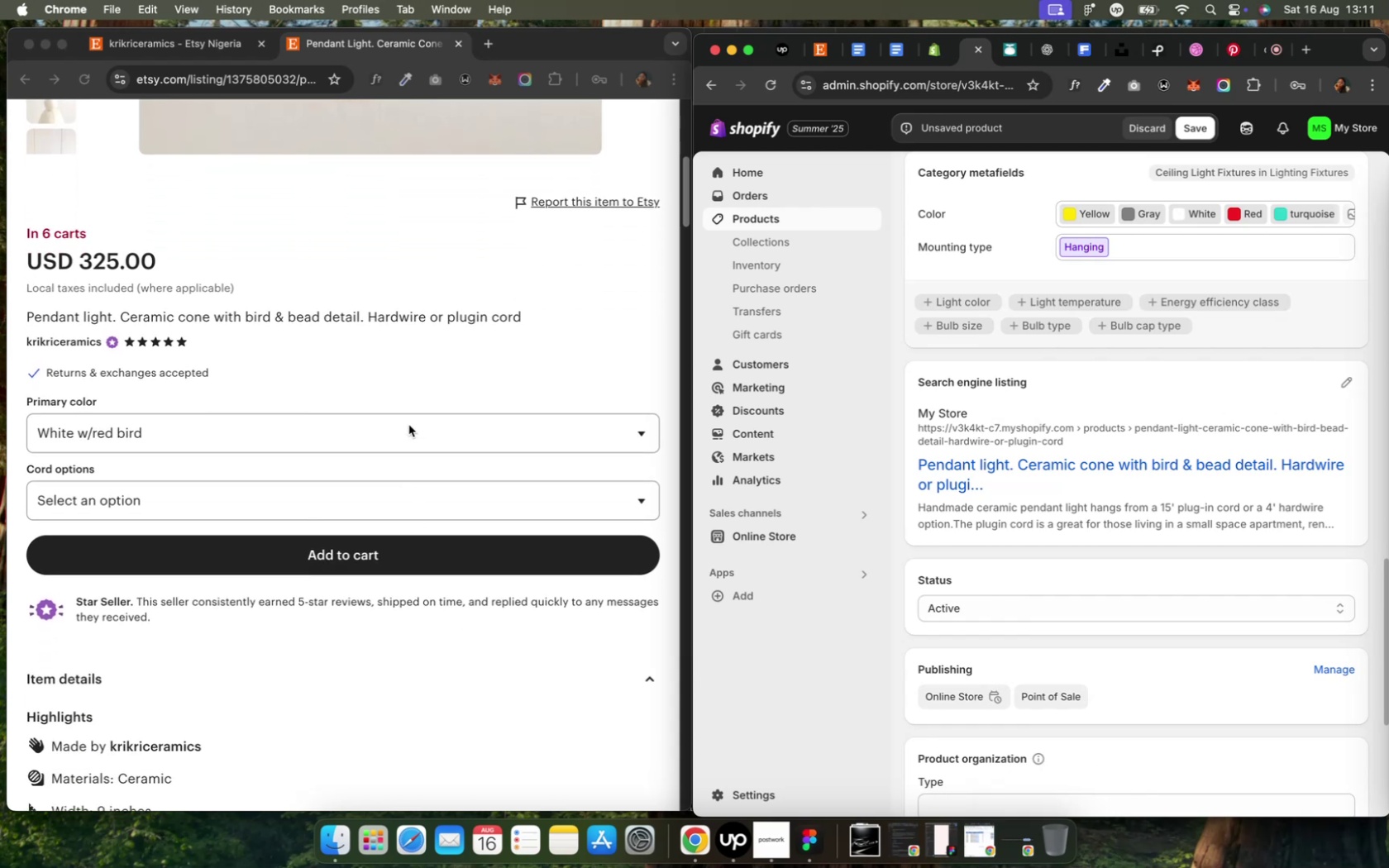 
left_click([408, 427])
 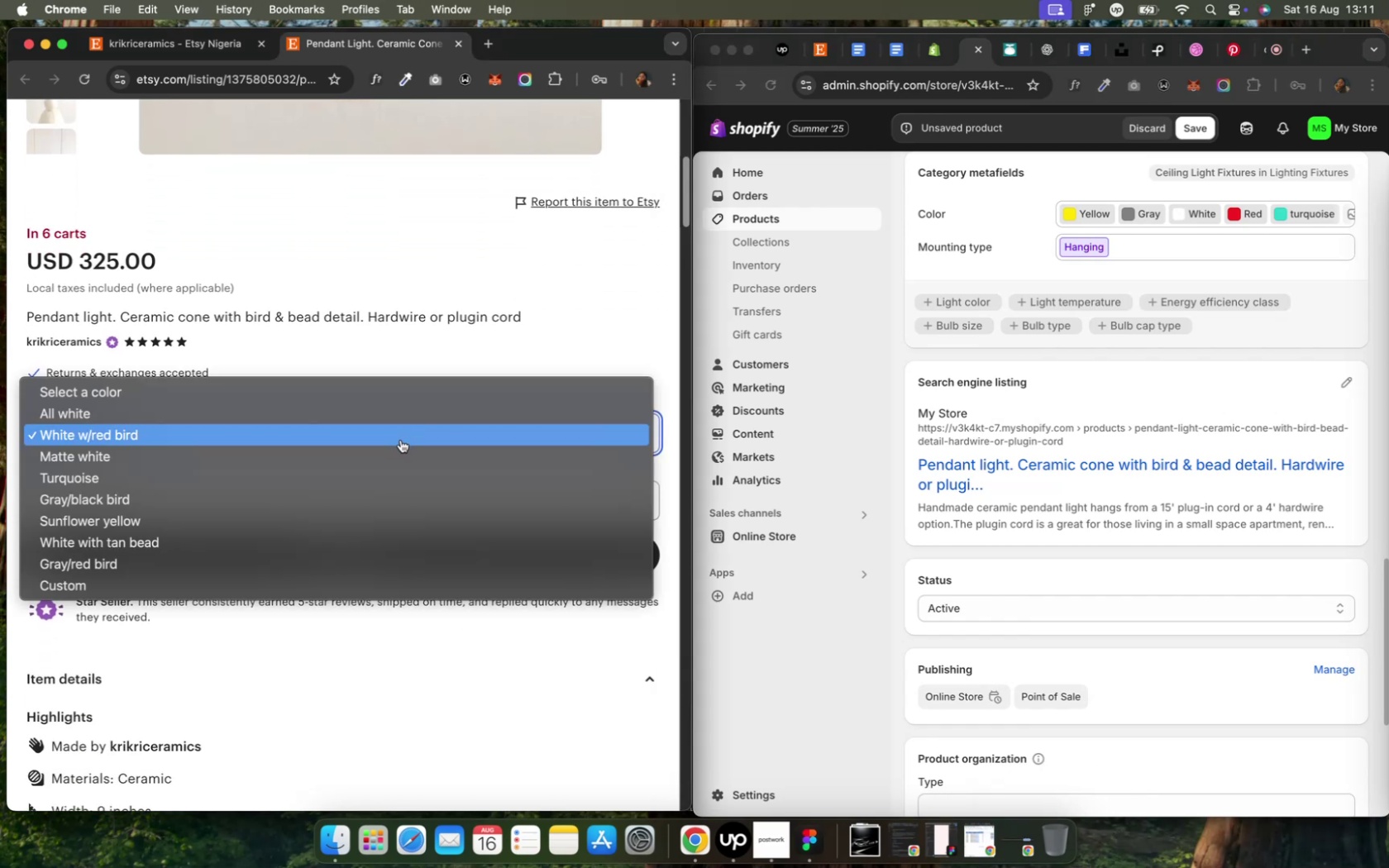 
left_click([385, 465])
 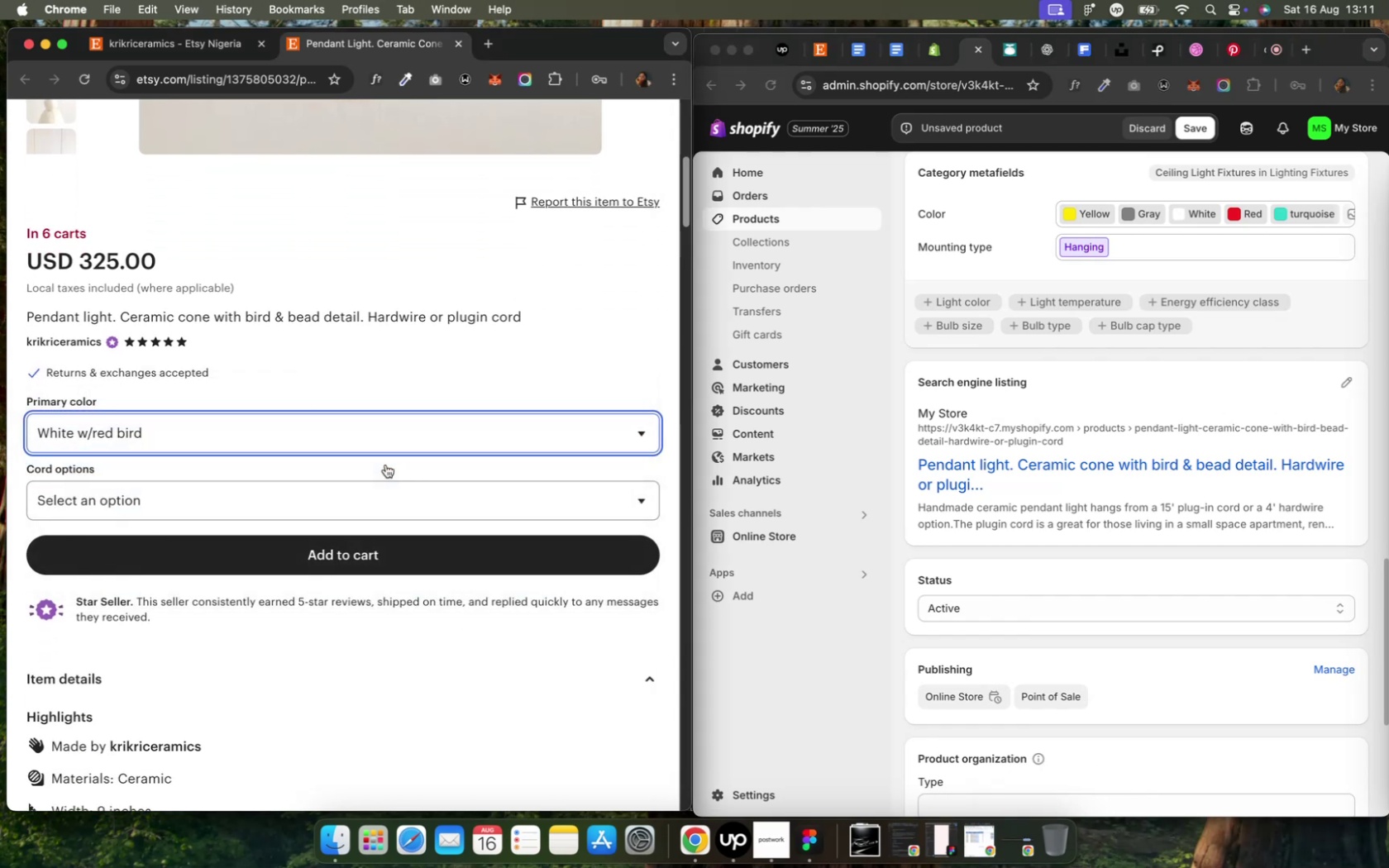 
scroll: coordinate [386, 465], scroll_direction: up, amount: 11.0
 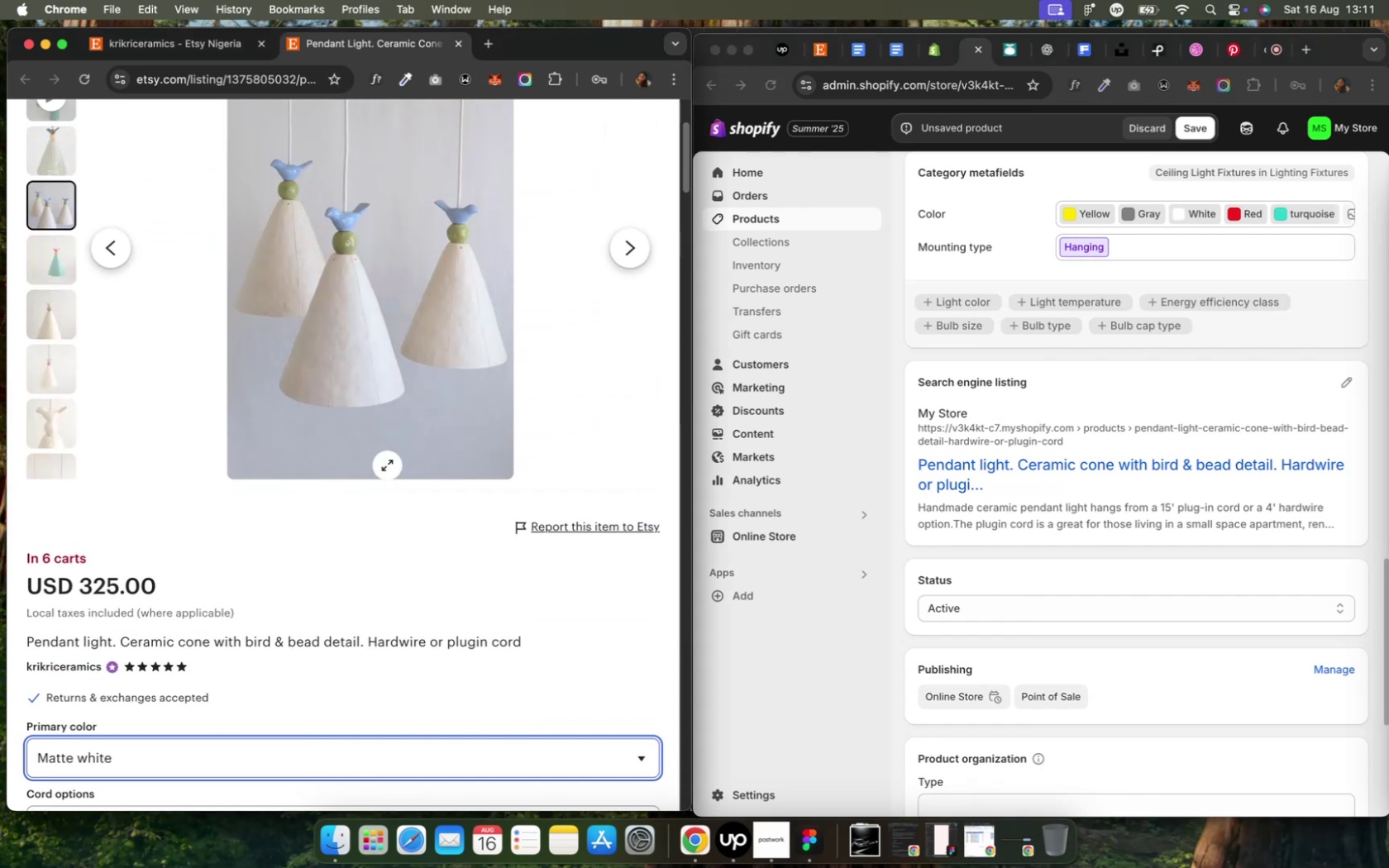 
wait(8.32)
 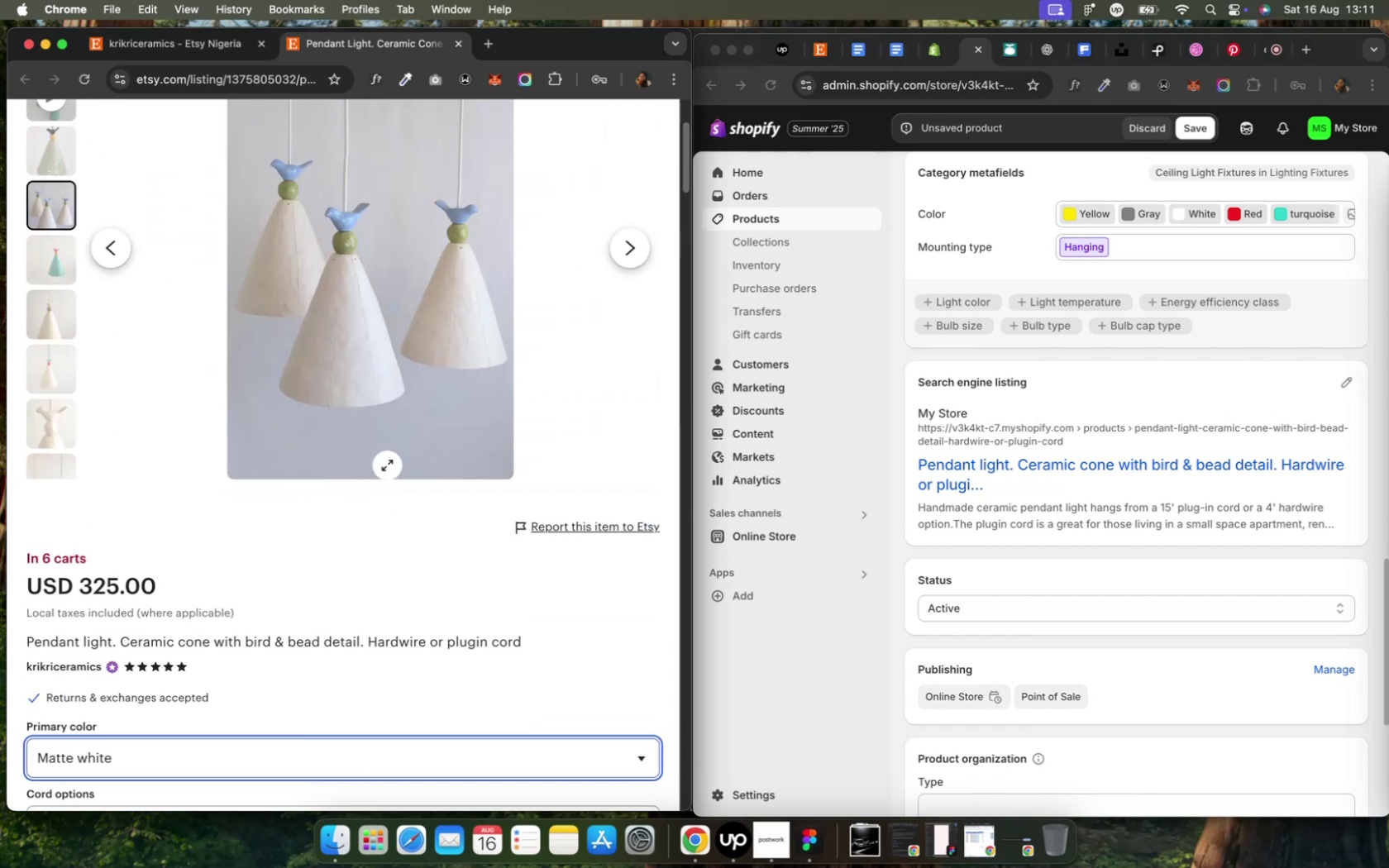 
left_click([1329, 212])
 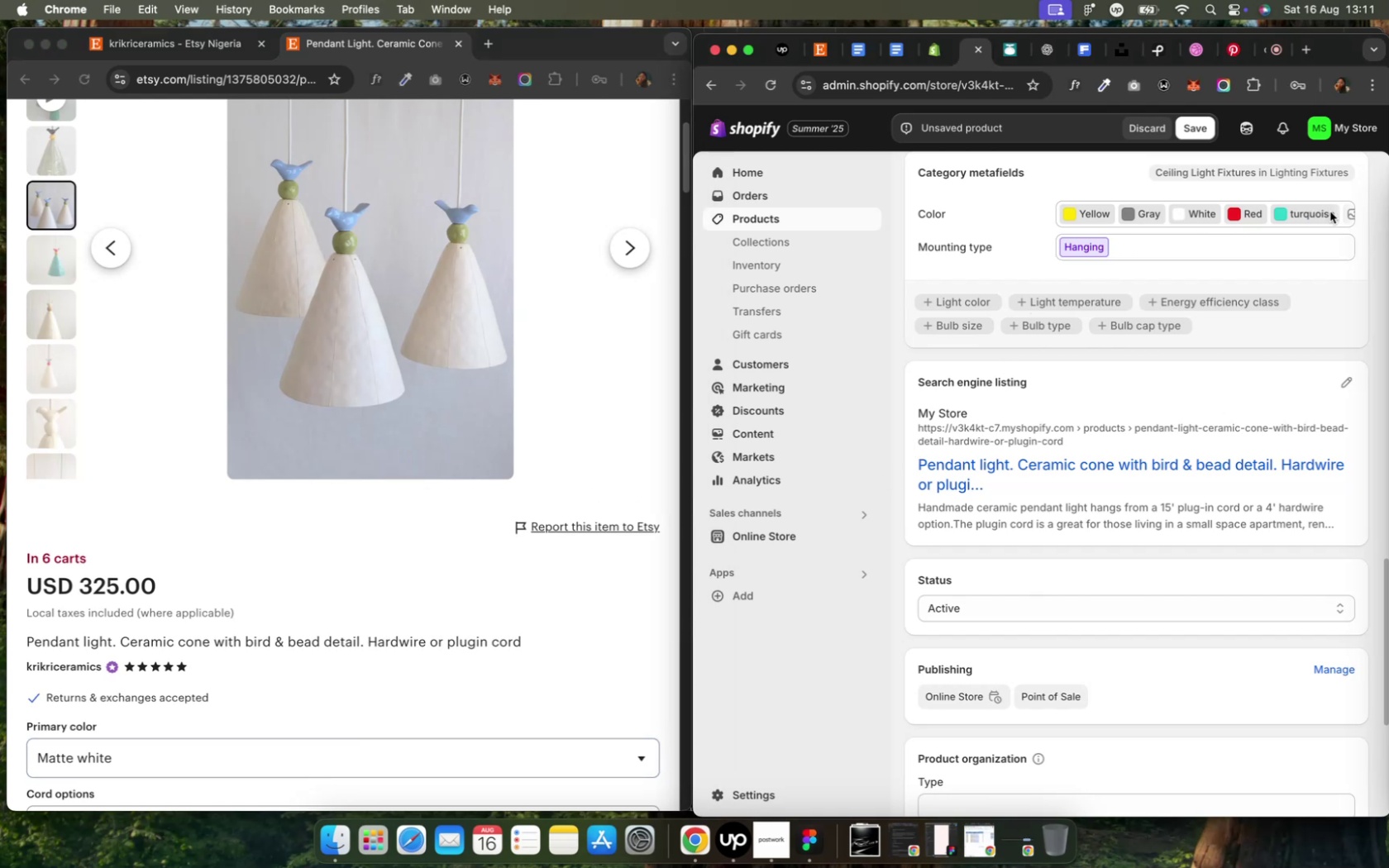 
left_click([1350, 213])
 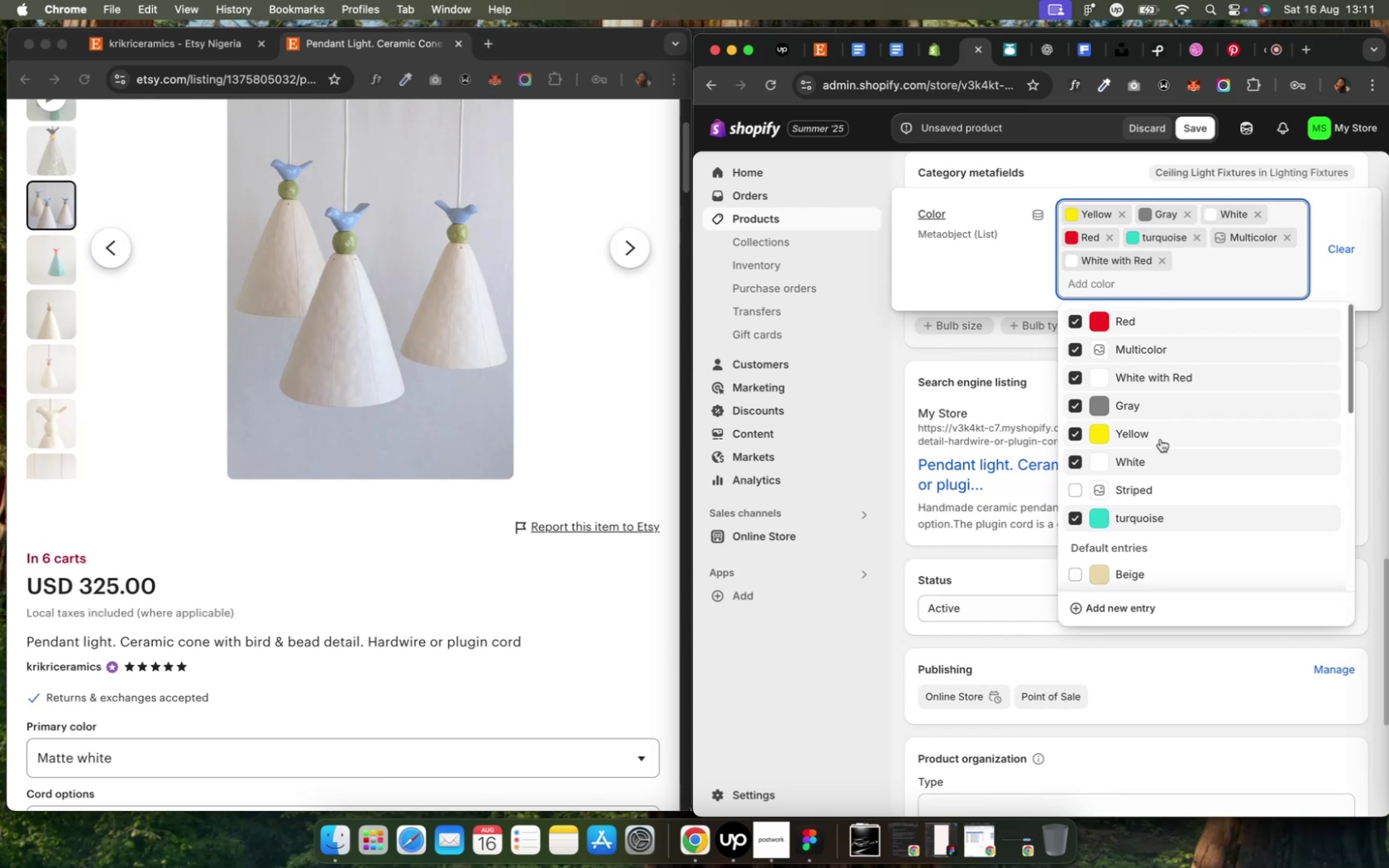 
wait(7.04)
 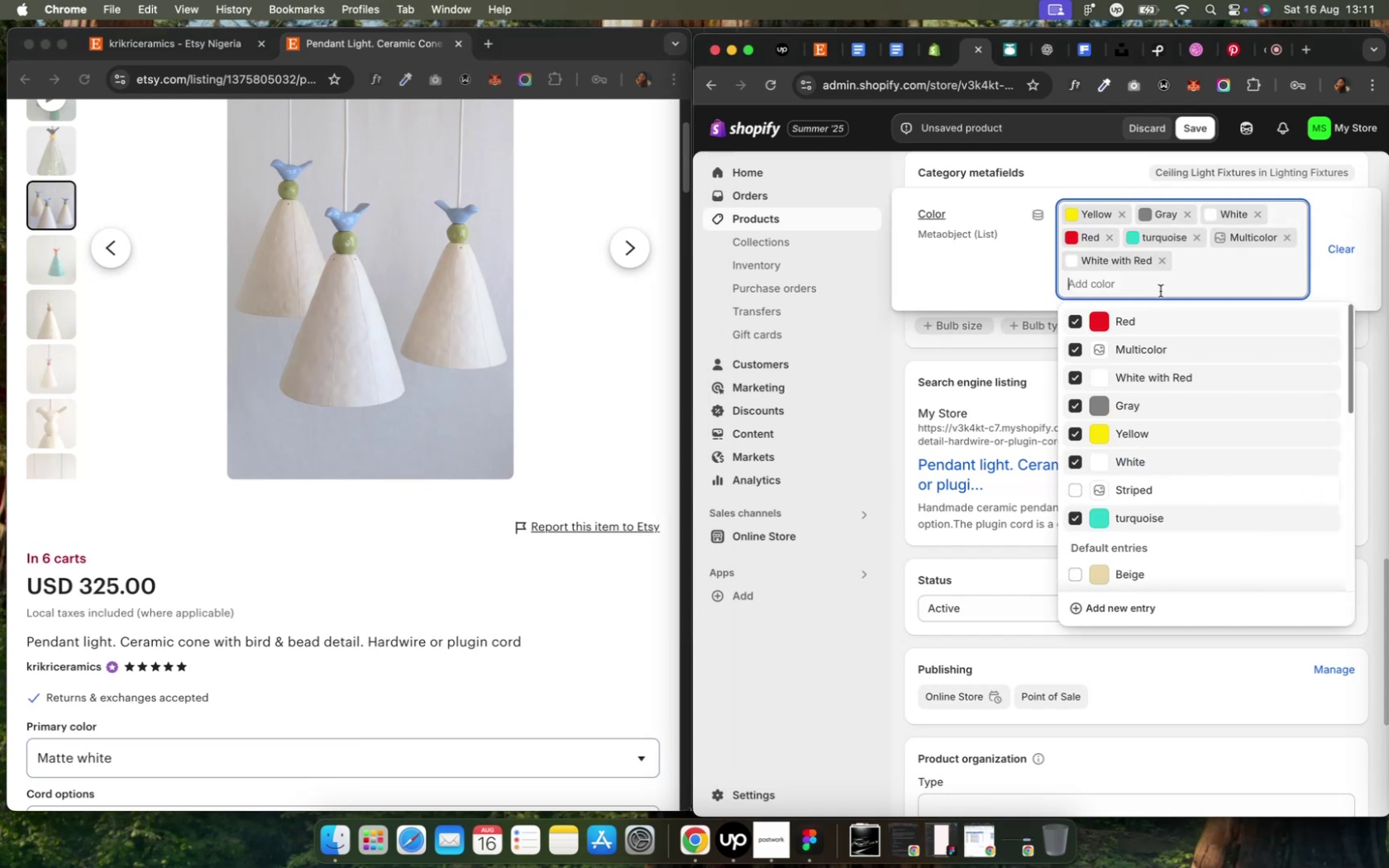 
left_click([1137, 596])
 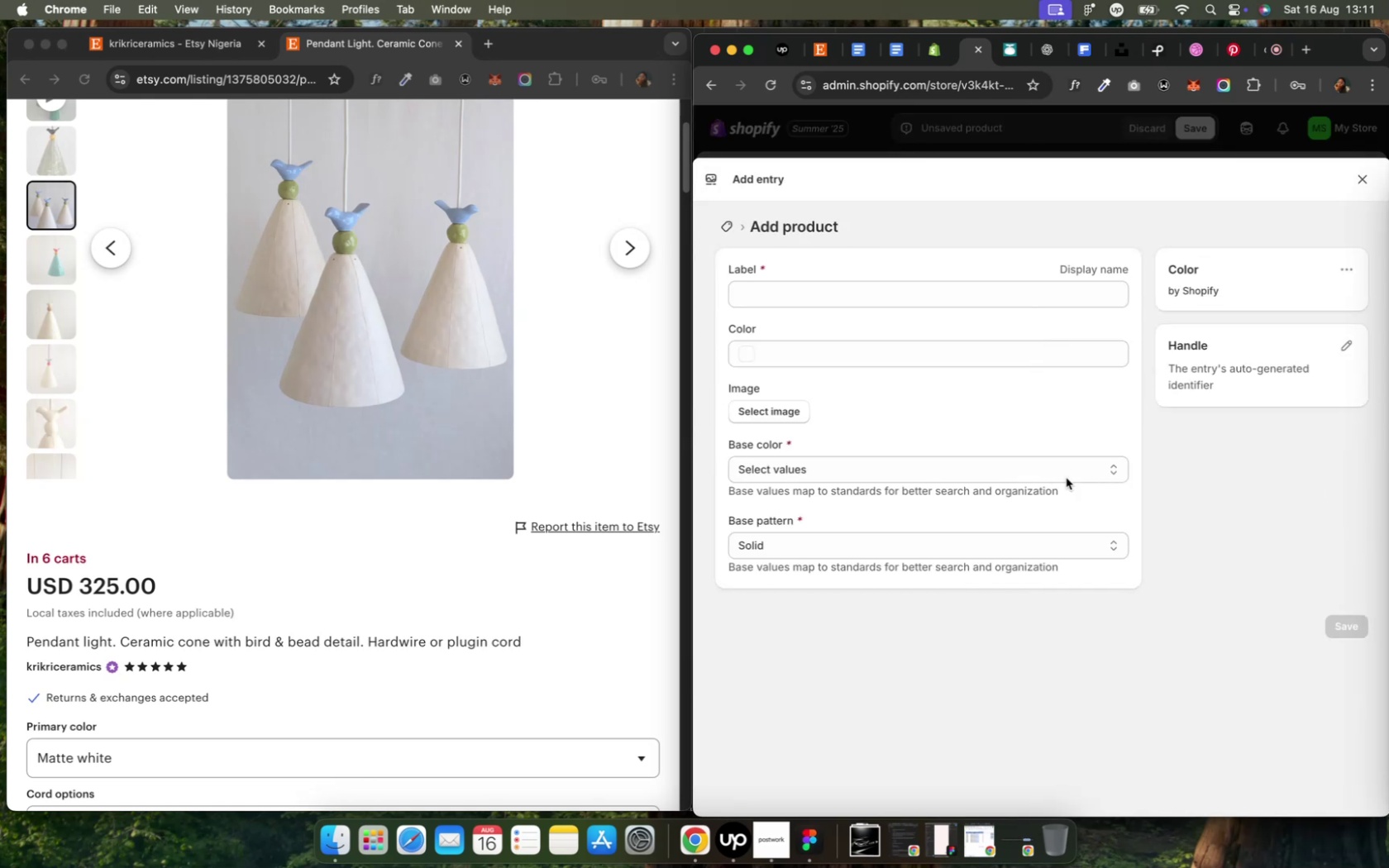 
left_click([778, 293])
 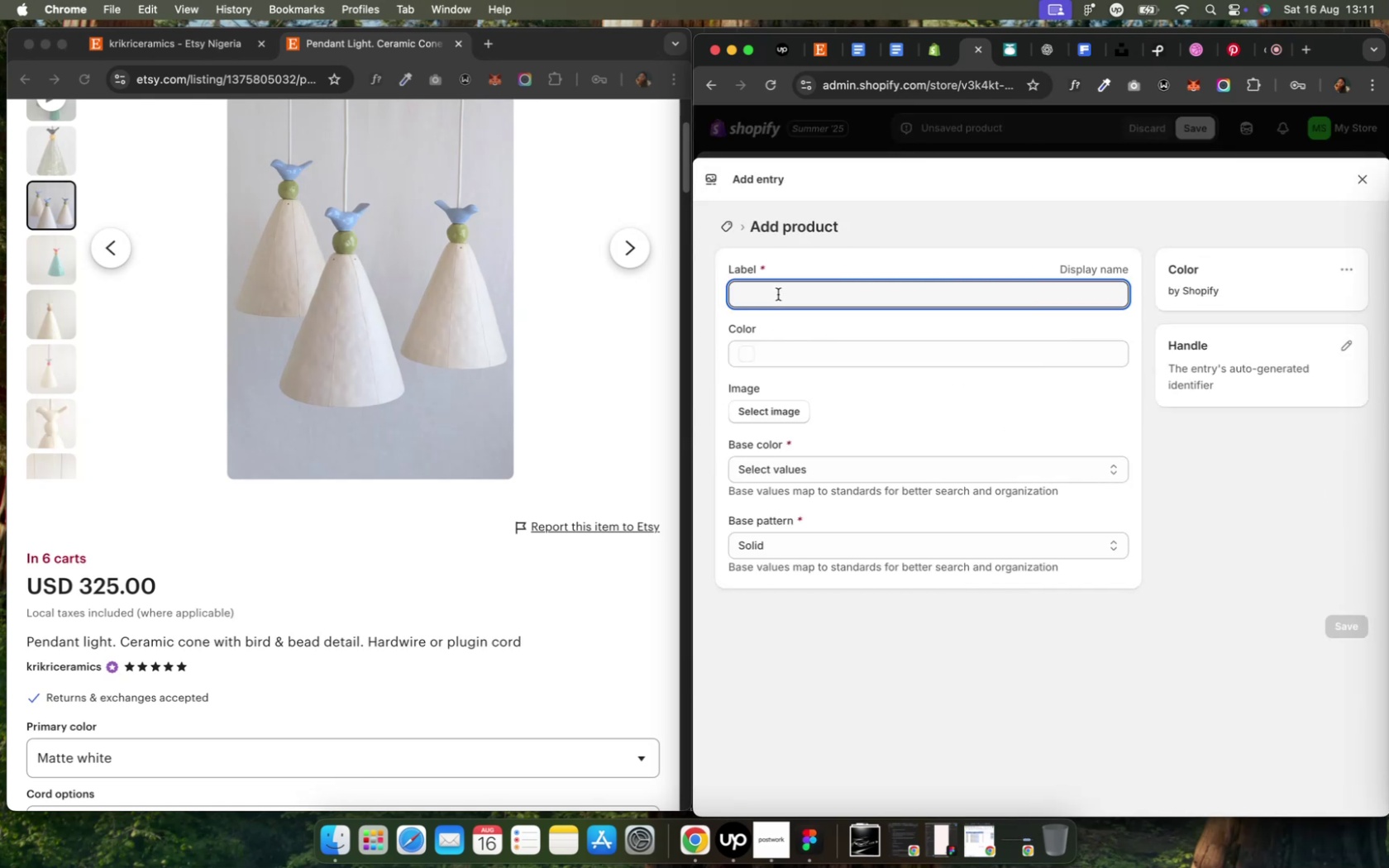 
type(Matte white)
 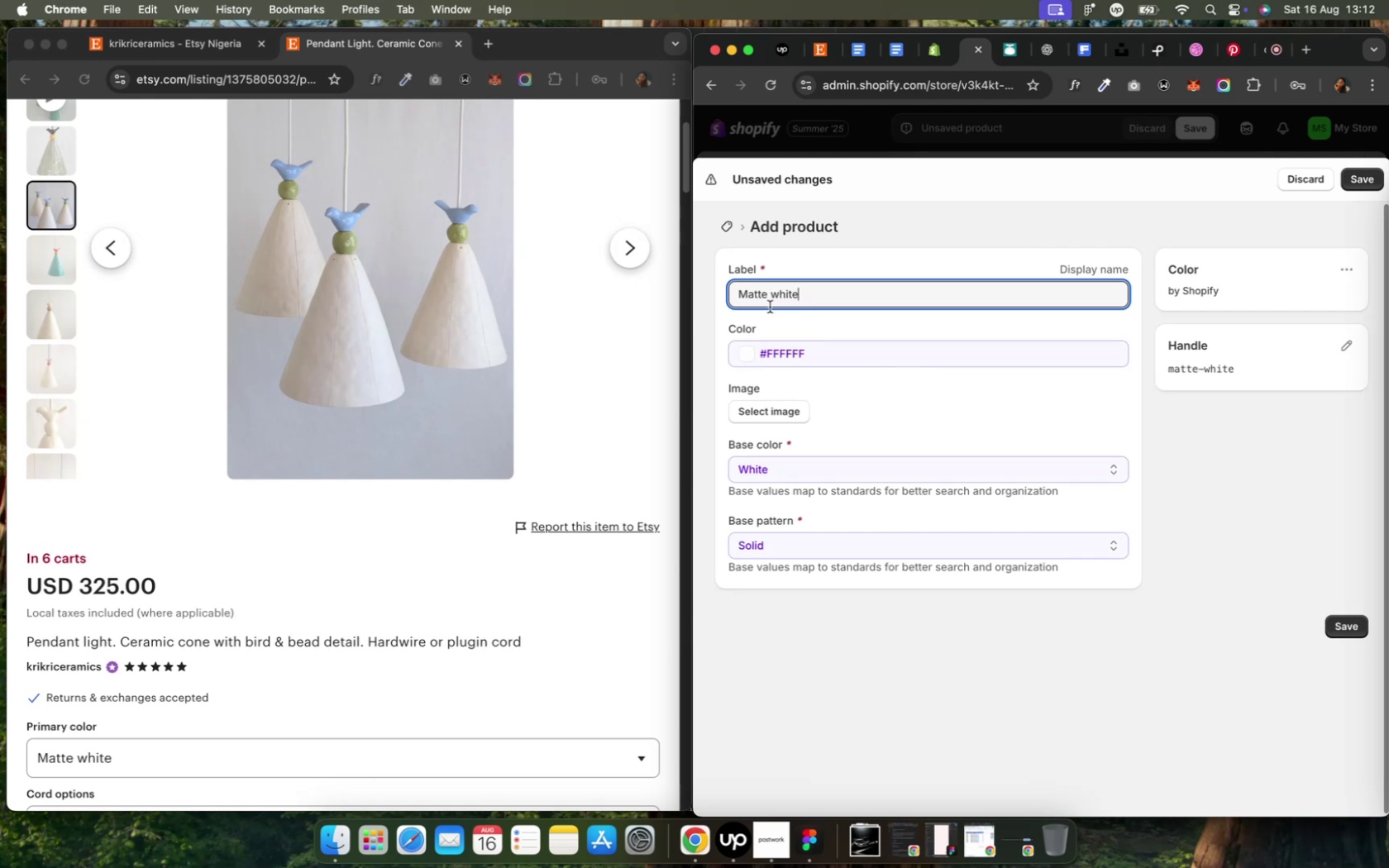 
left_click([743, 355])
 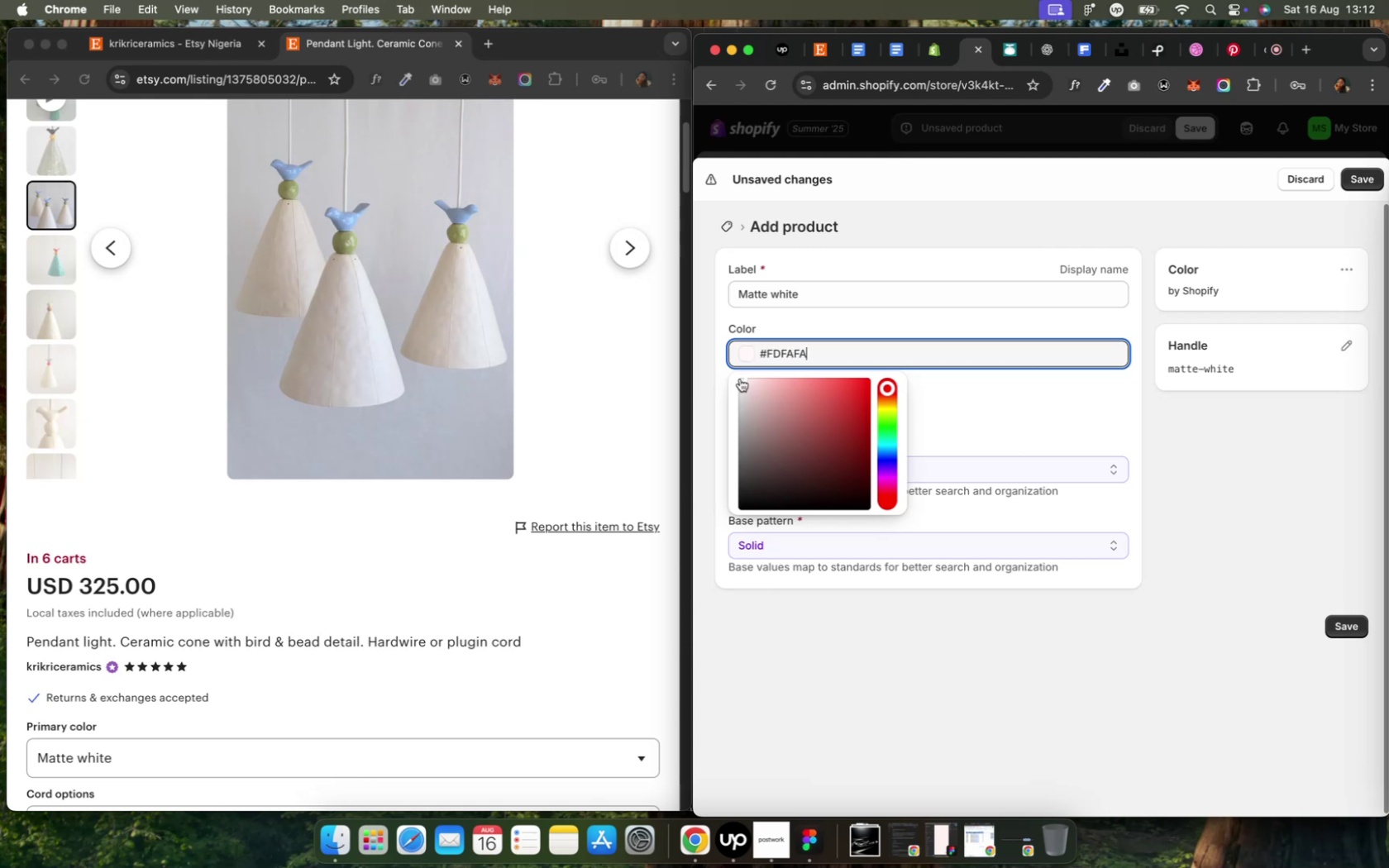 
wait(17.26)
 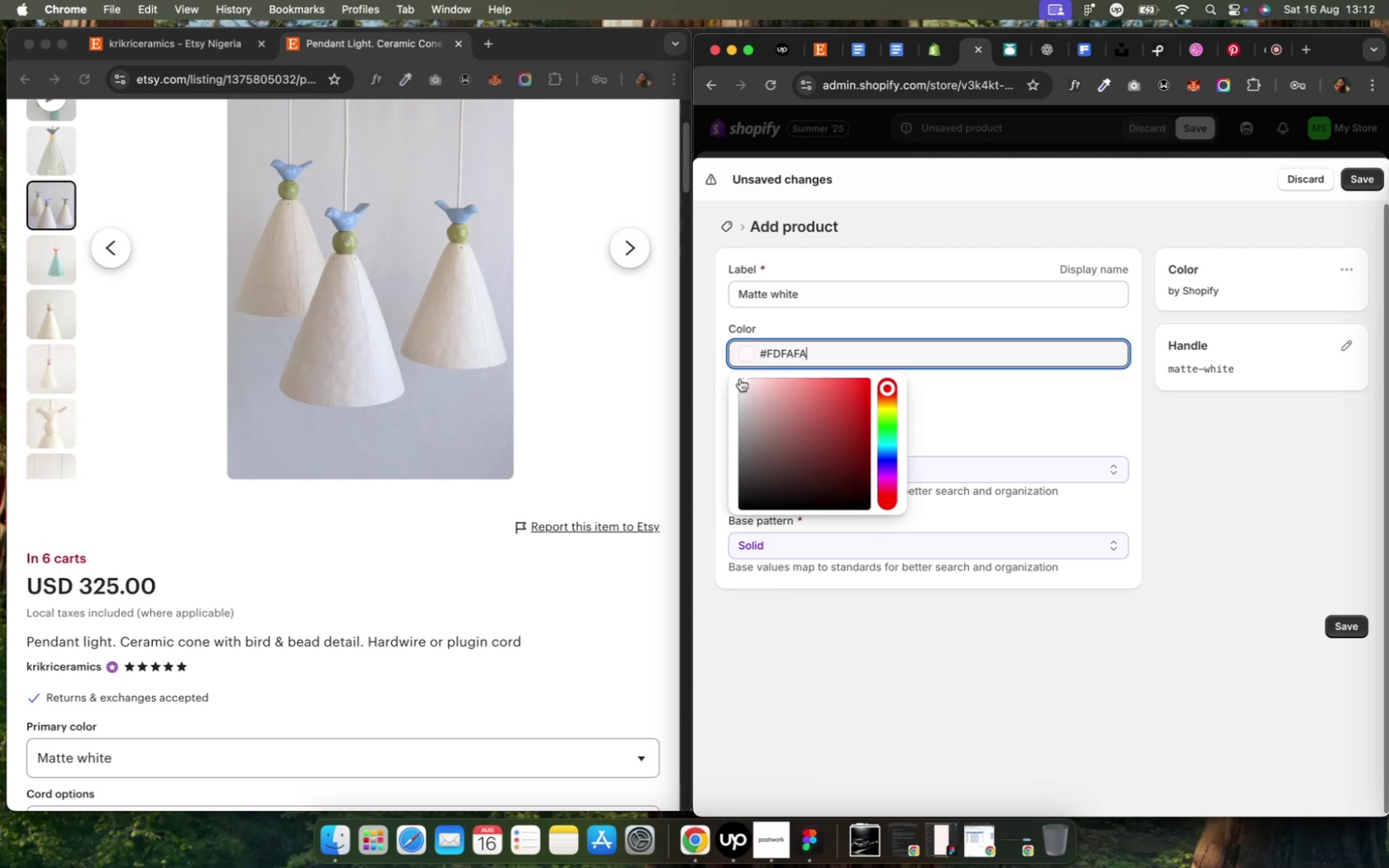 
left_click([1172, 437])
 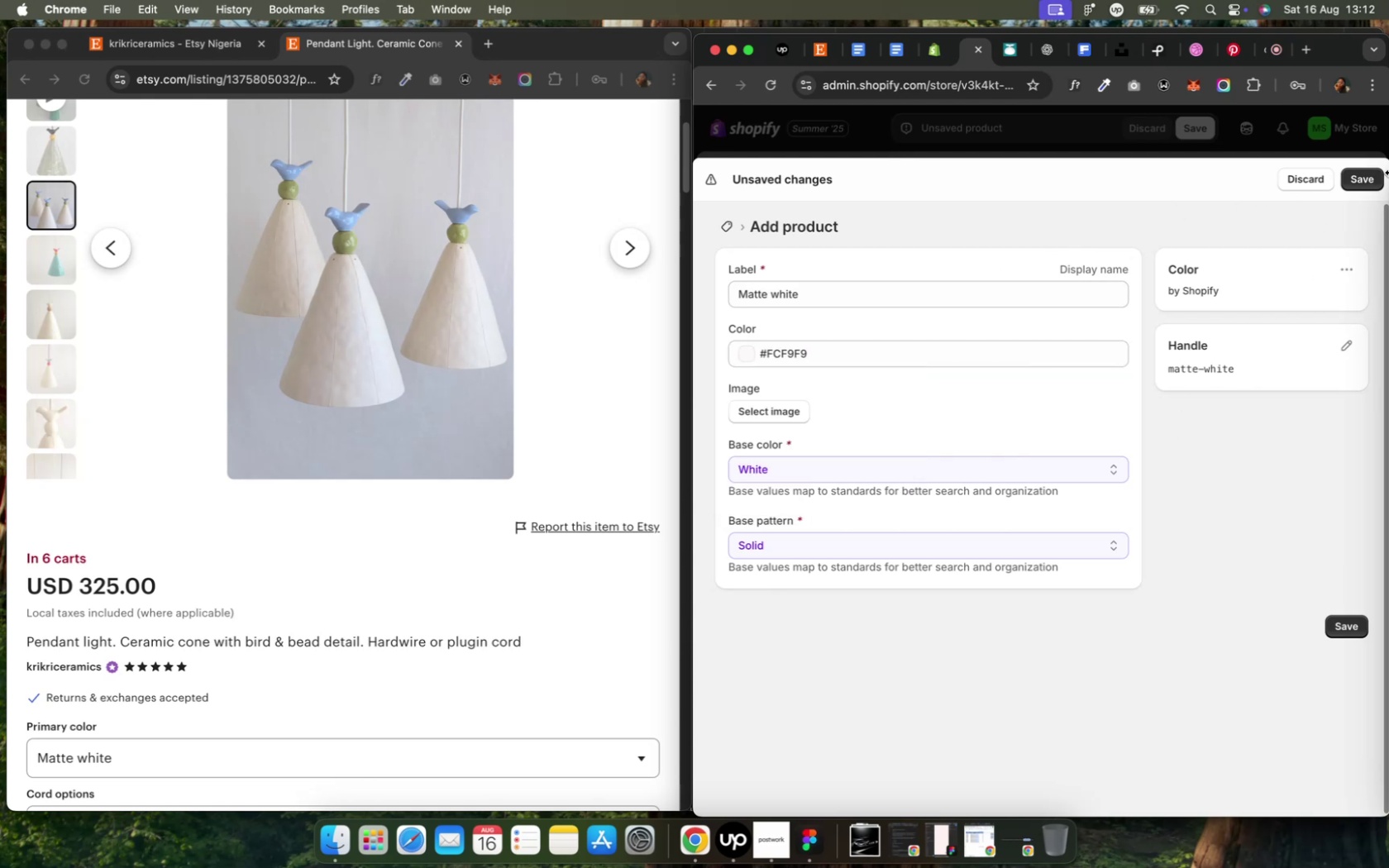 
left_click([1378, 177])
 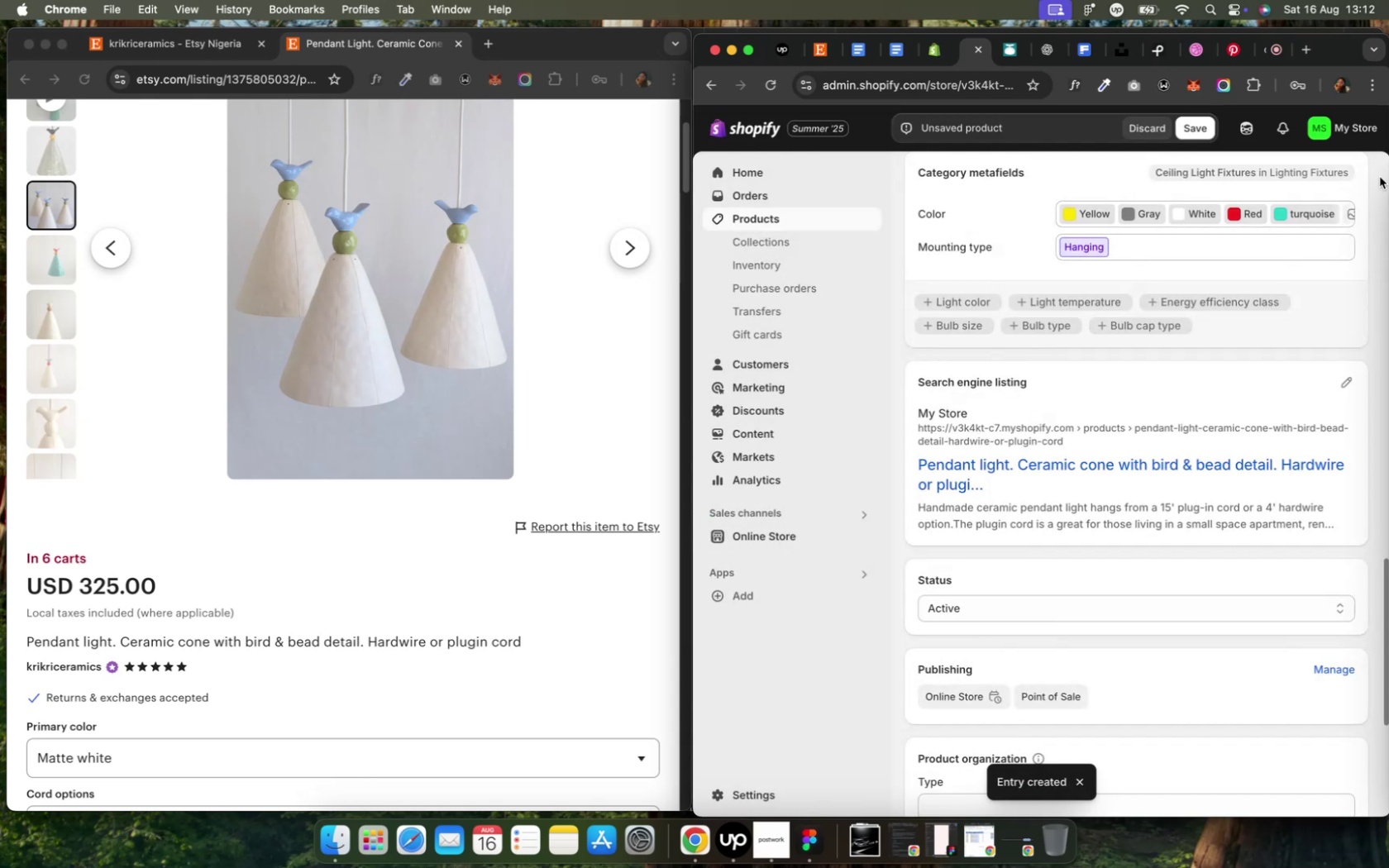 
wait(8.92)
 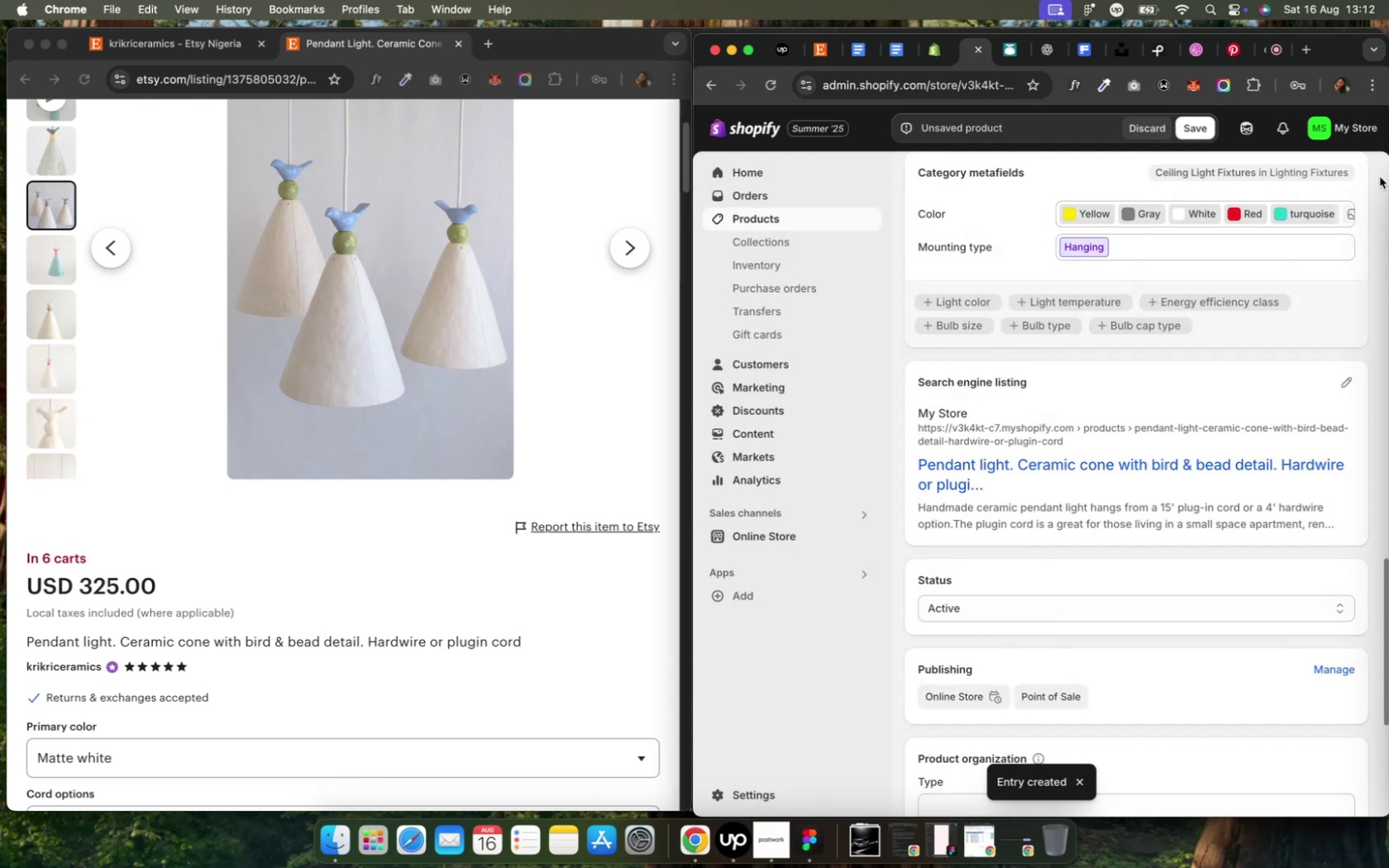 
left_click([564, 765])
 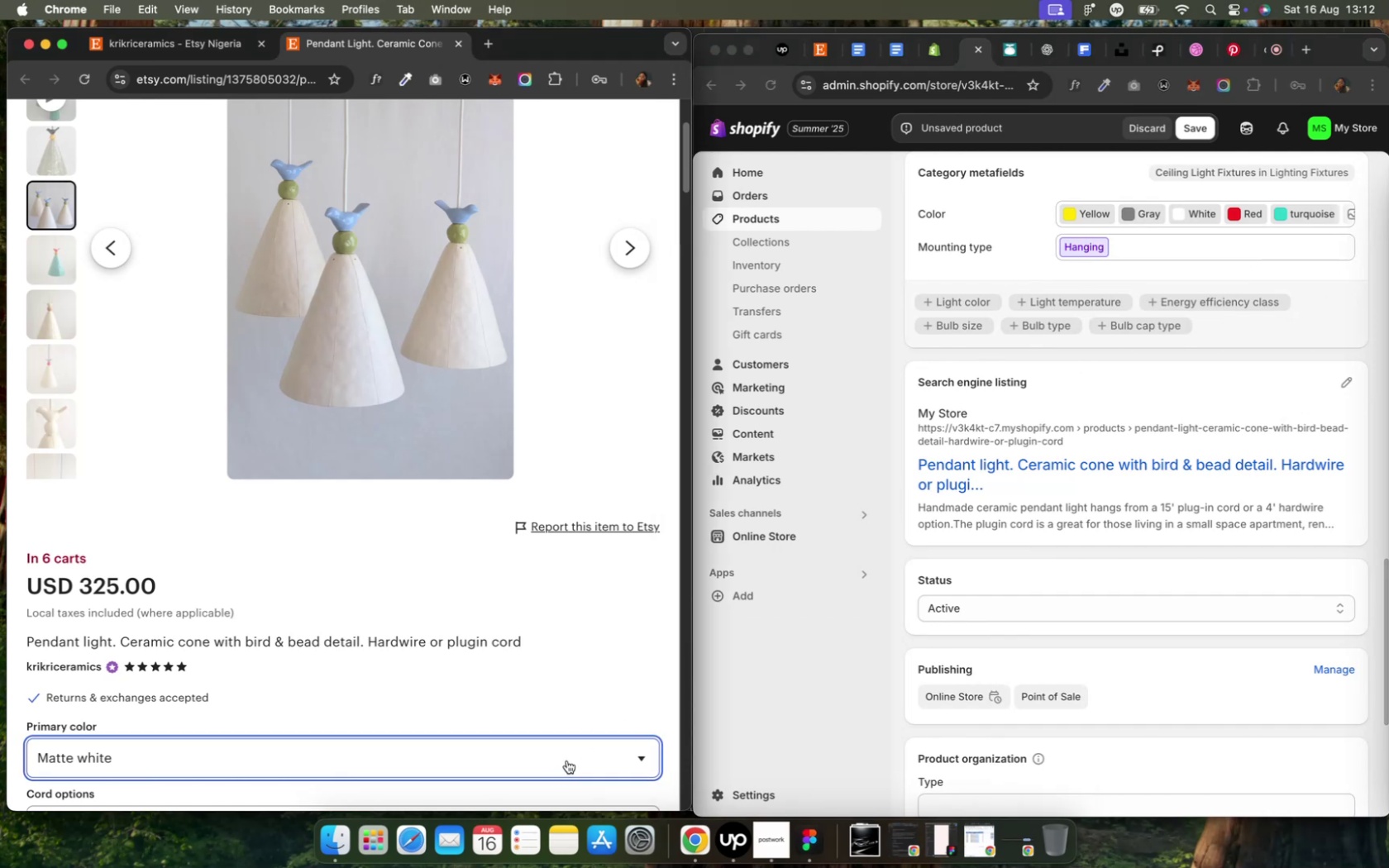 
scroll: coordinate [606, 722], scroll_direction: down, amount: 9.0
 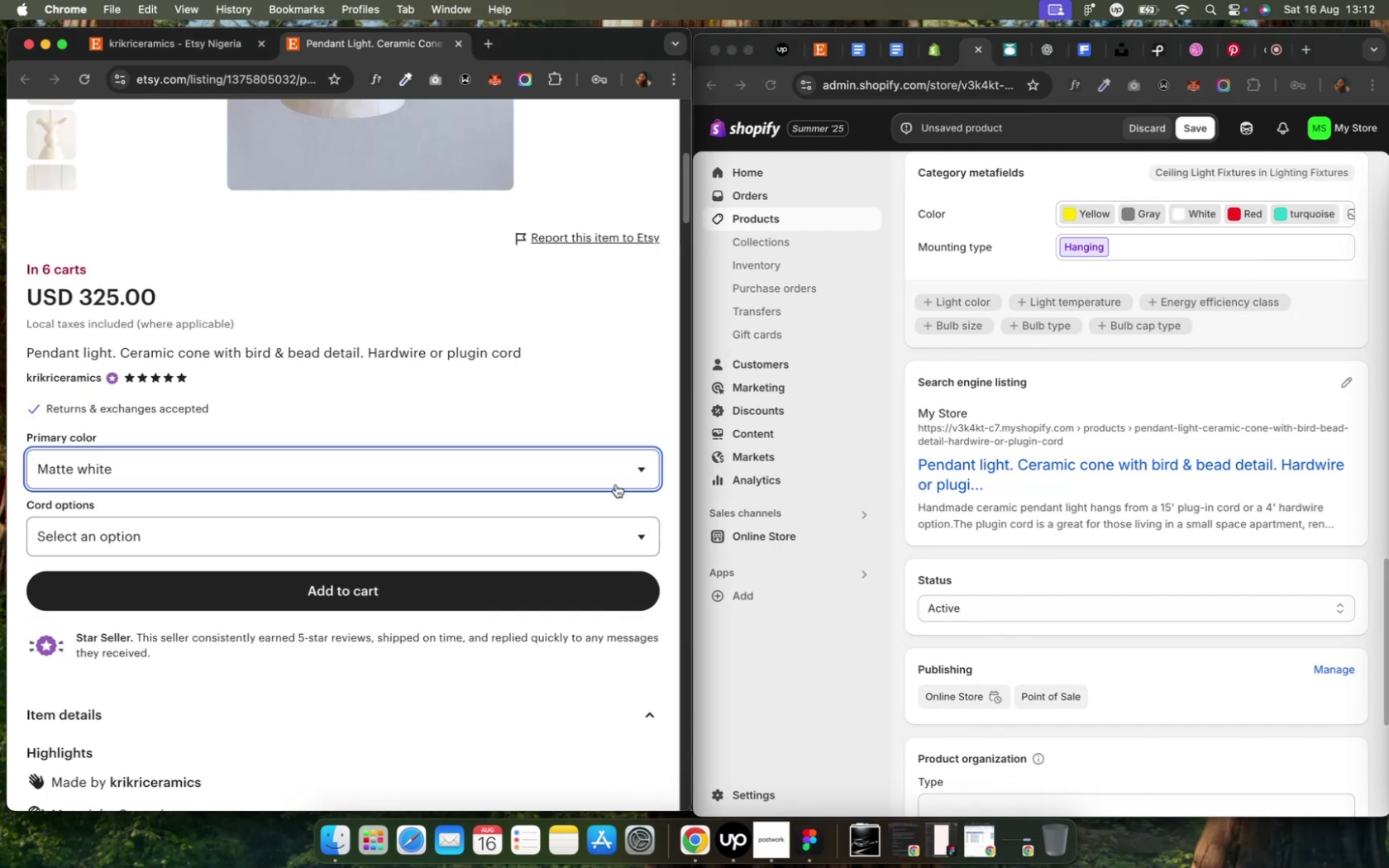 
left_click([624, 465])
 